 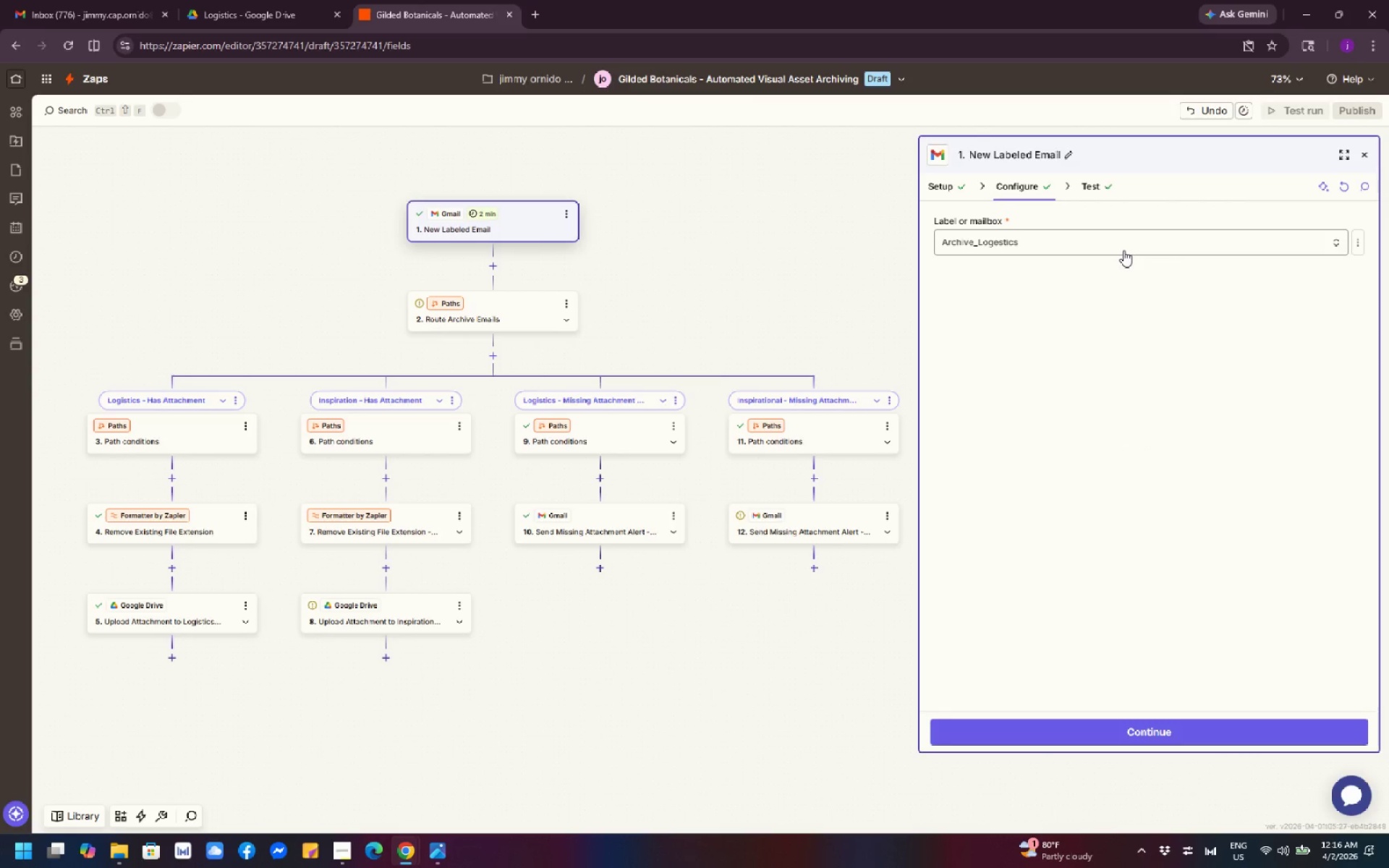 
left_click_drag(start_coordinate=[740, 272], to_coordinate=[723, 236])
 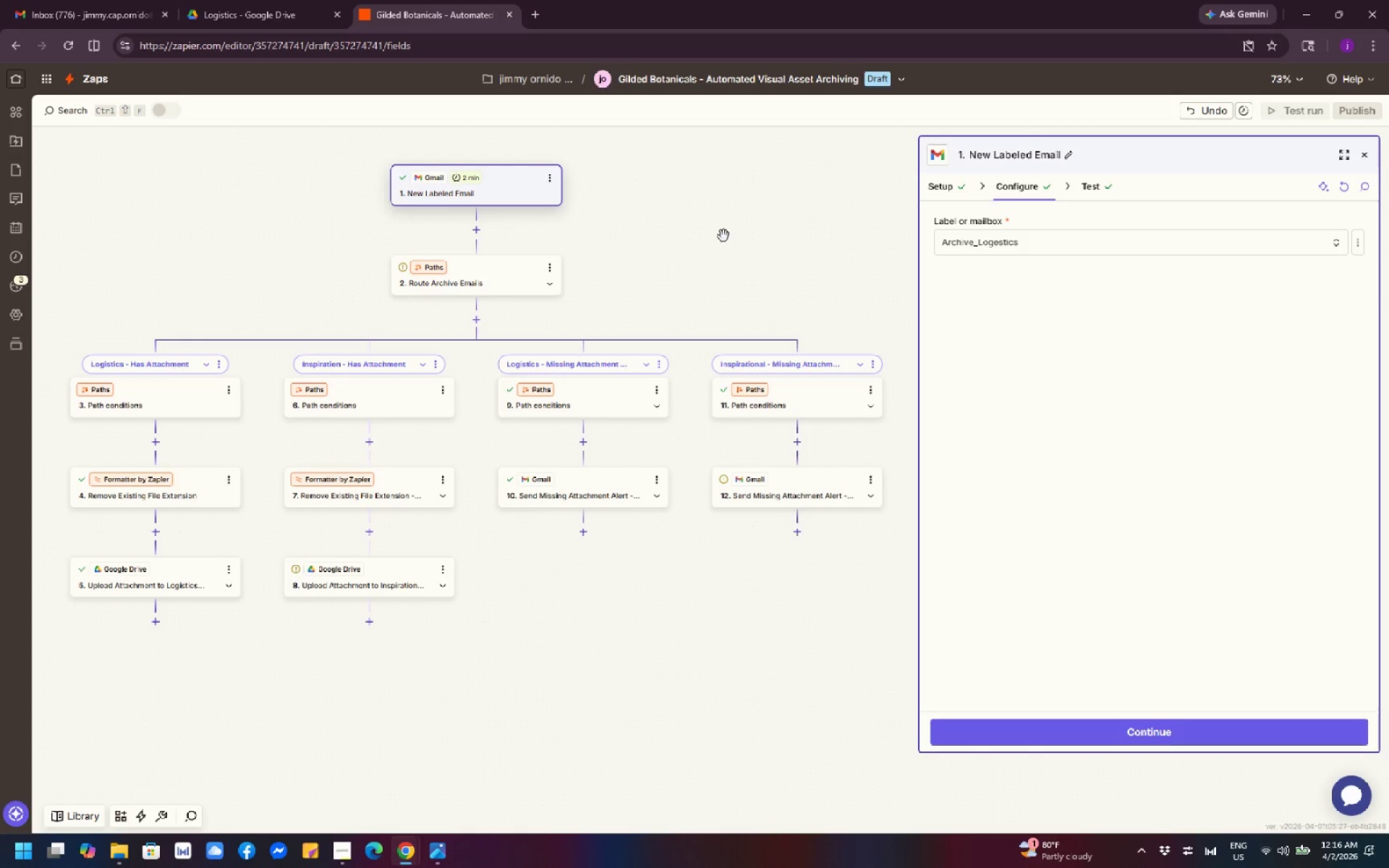 
wait(12.75)
 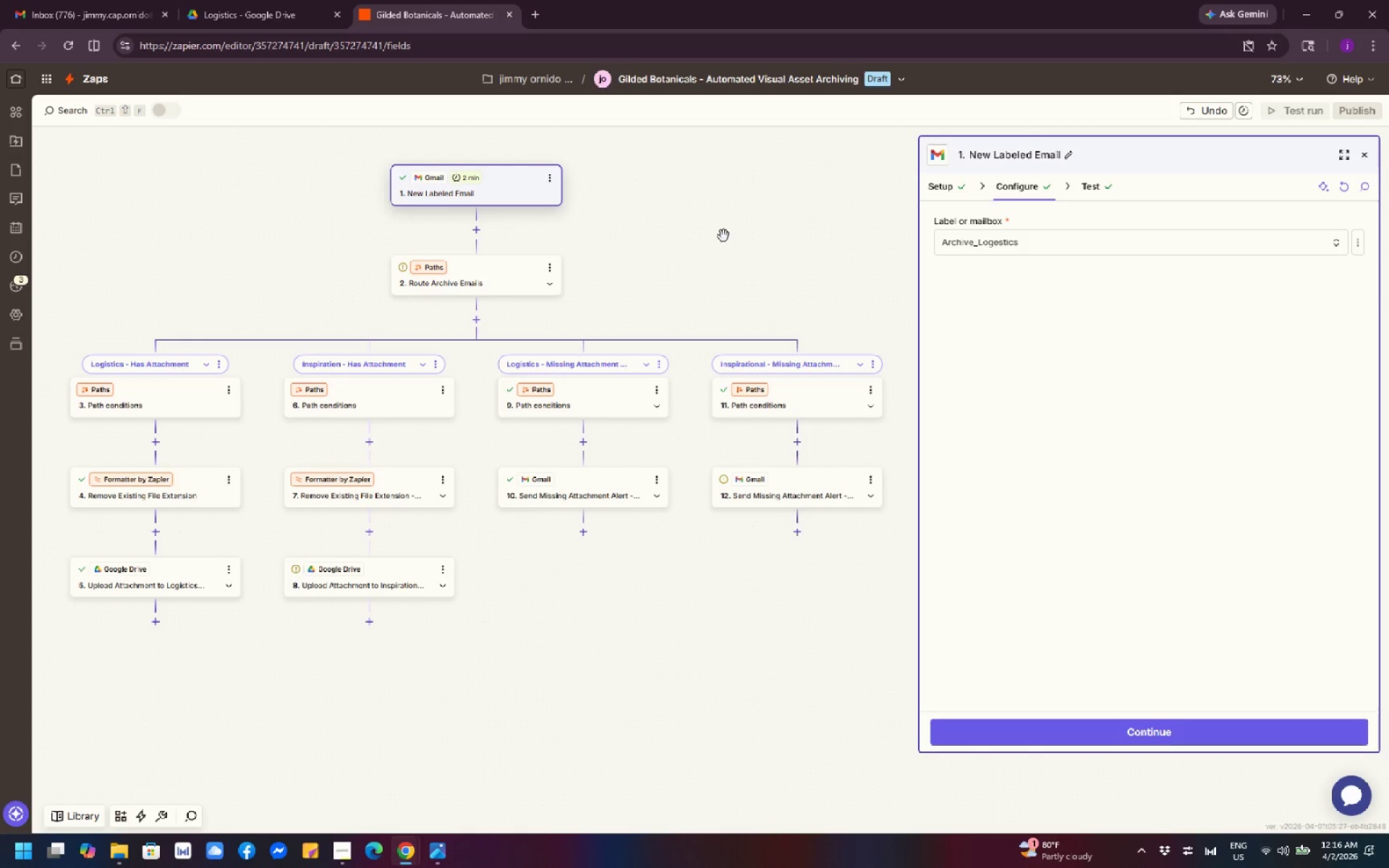 
left_click_drag(start_coordinate=[723, 236], to_coordinate=[757, 267])
 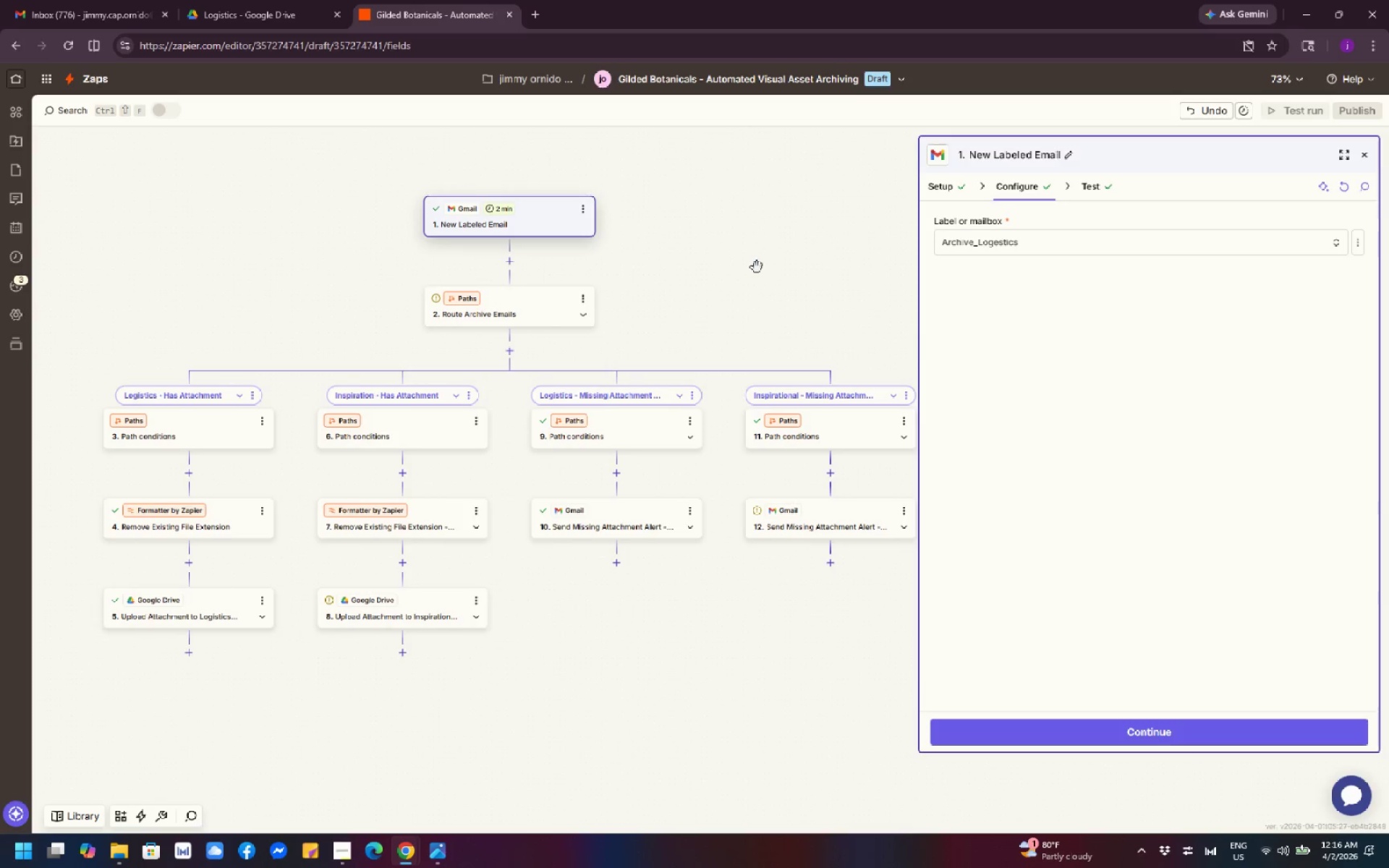 
left_click_drag(start_coordinate=[757, 267], to_coordinate=[729, 208])
 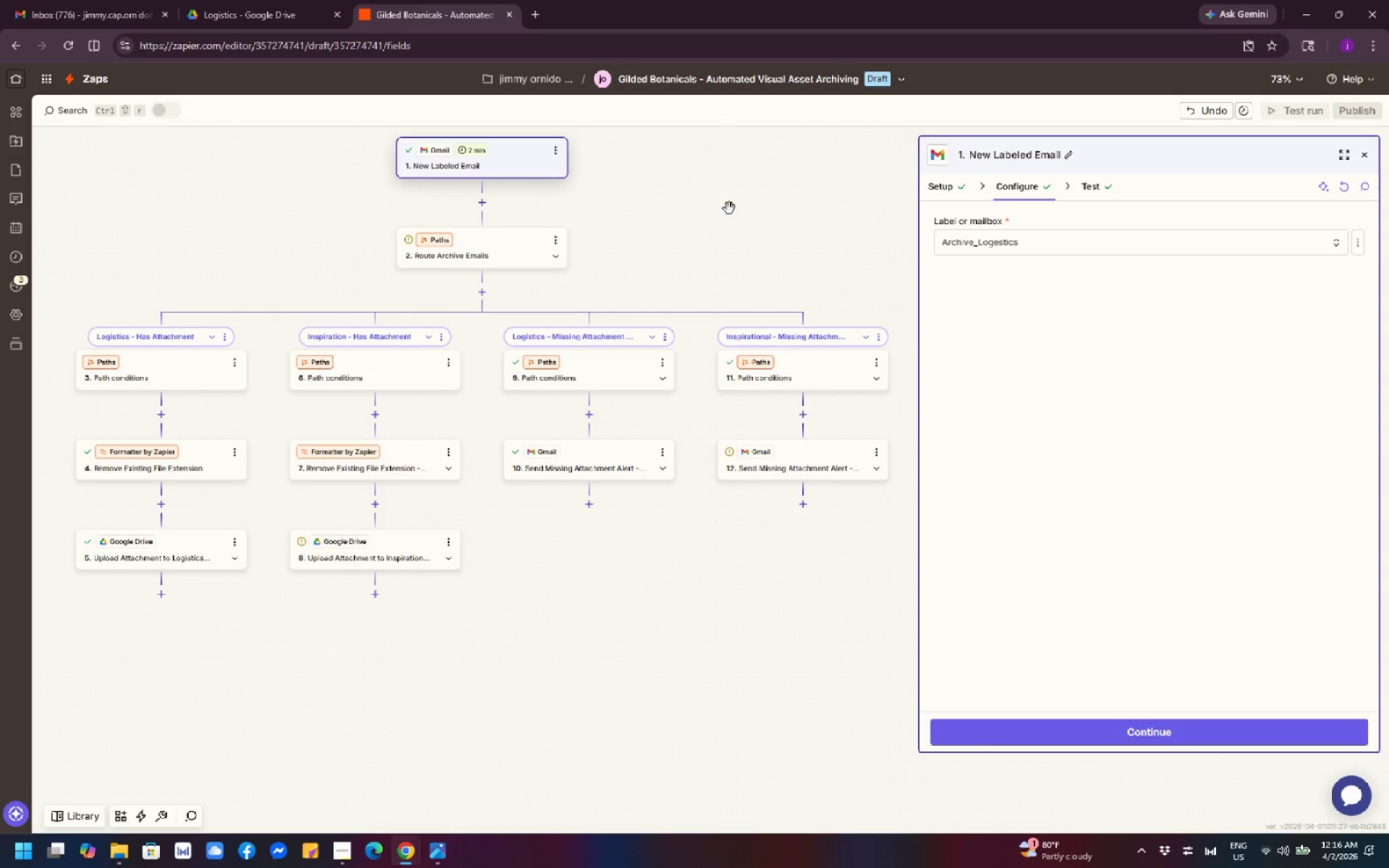 
left_click_drag(start_coordinate=[729, 208], to_coordinate=[731, 258])
 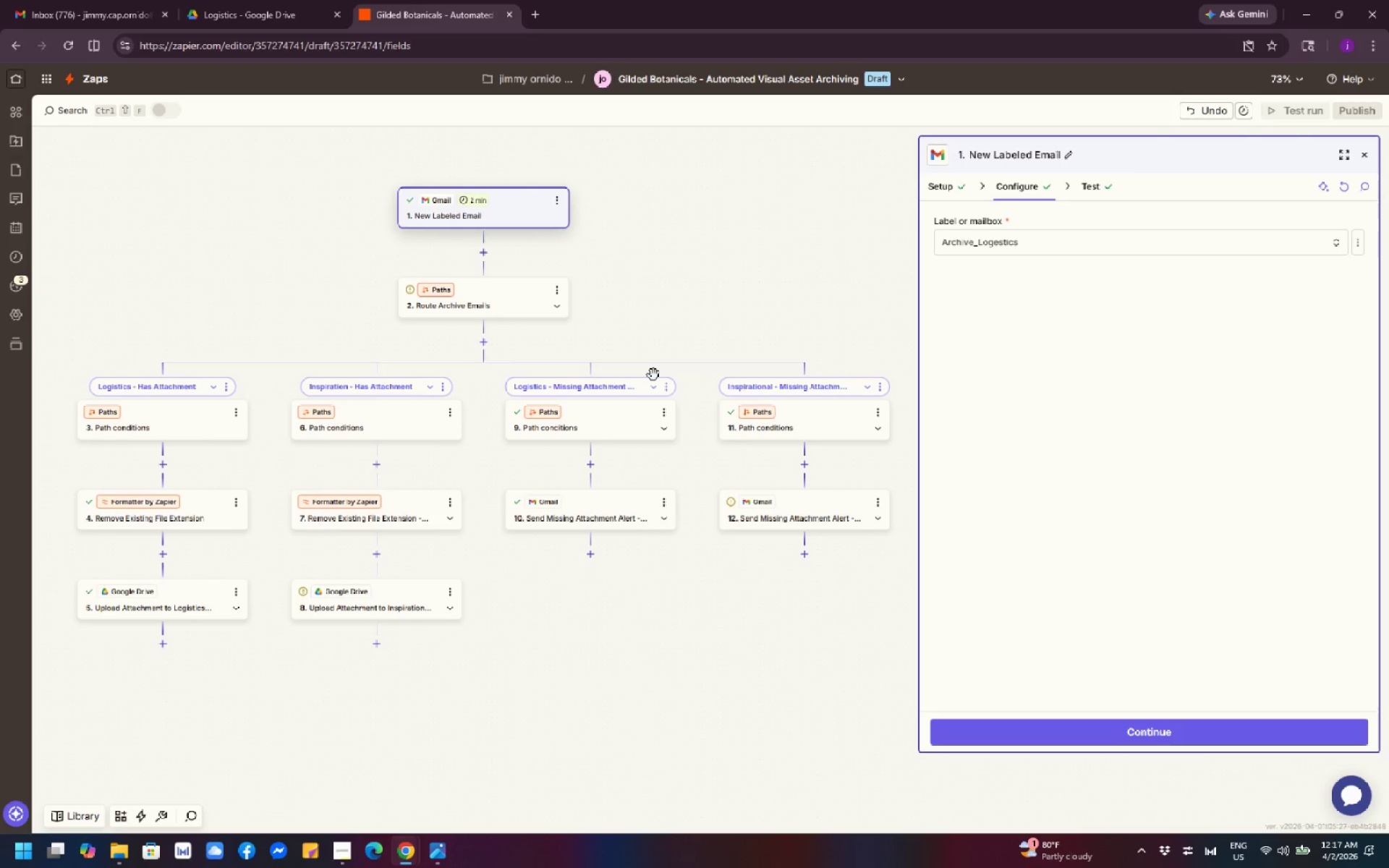 
wait(58.14)
 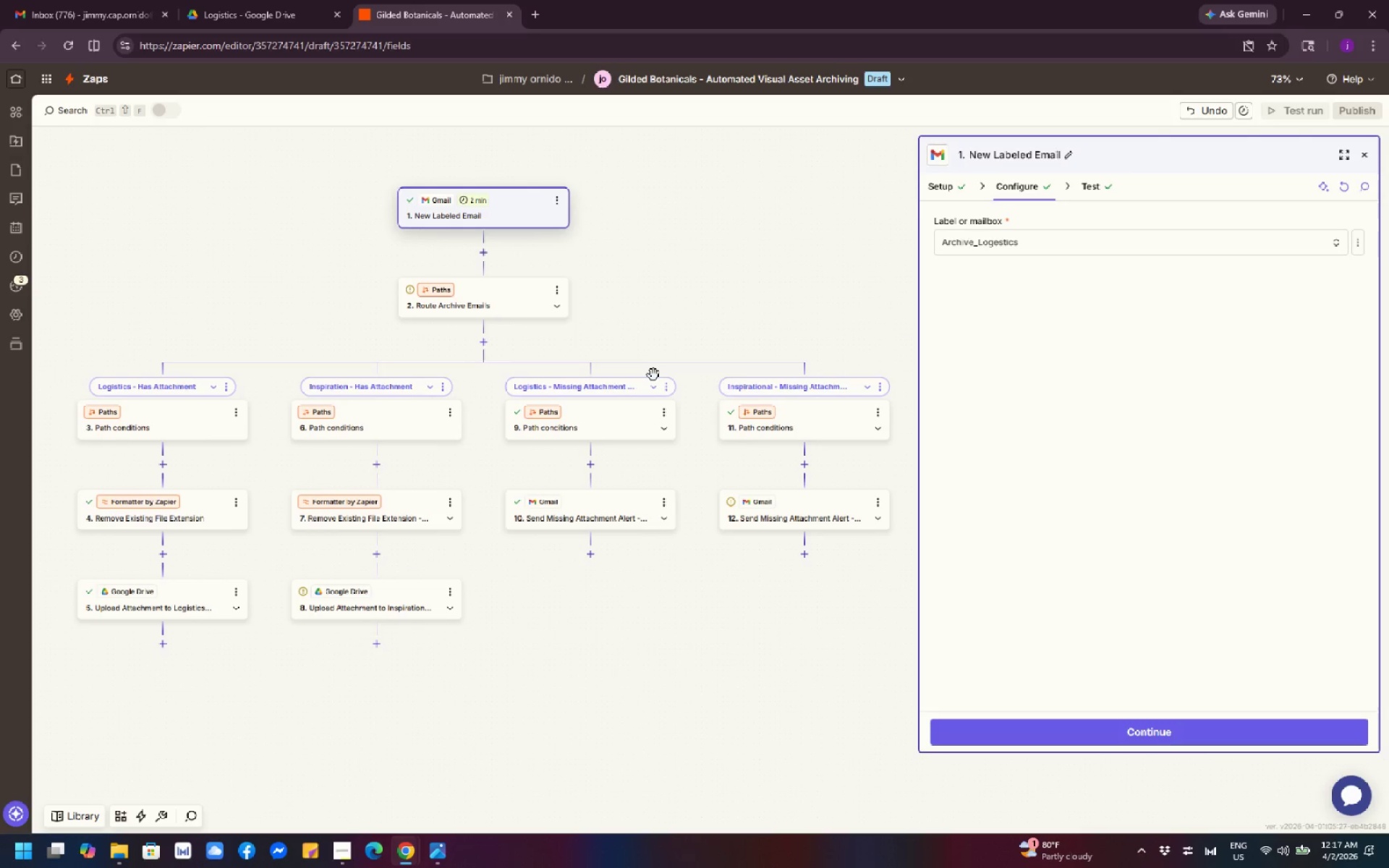 
left_click_drag(start_coordinate=[743, 270], to_coordinate=[745, 261])
 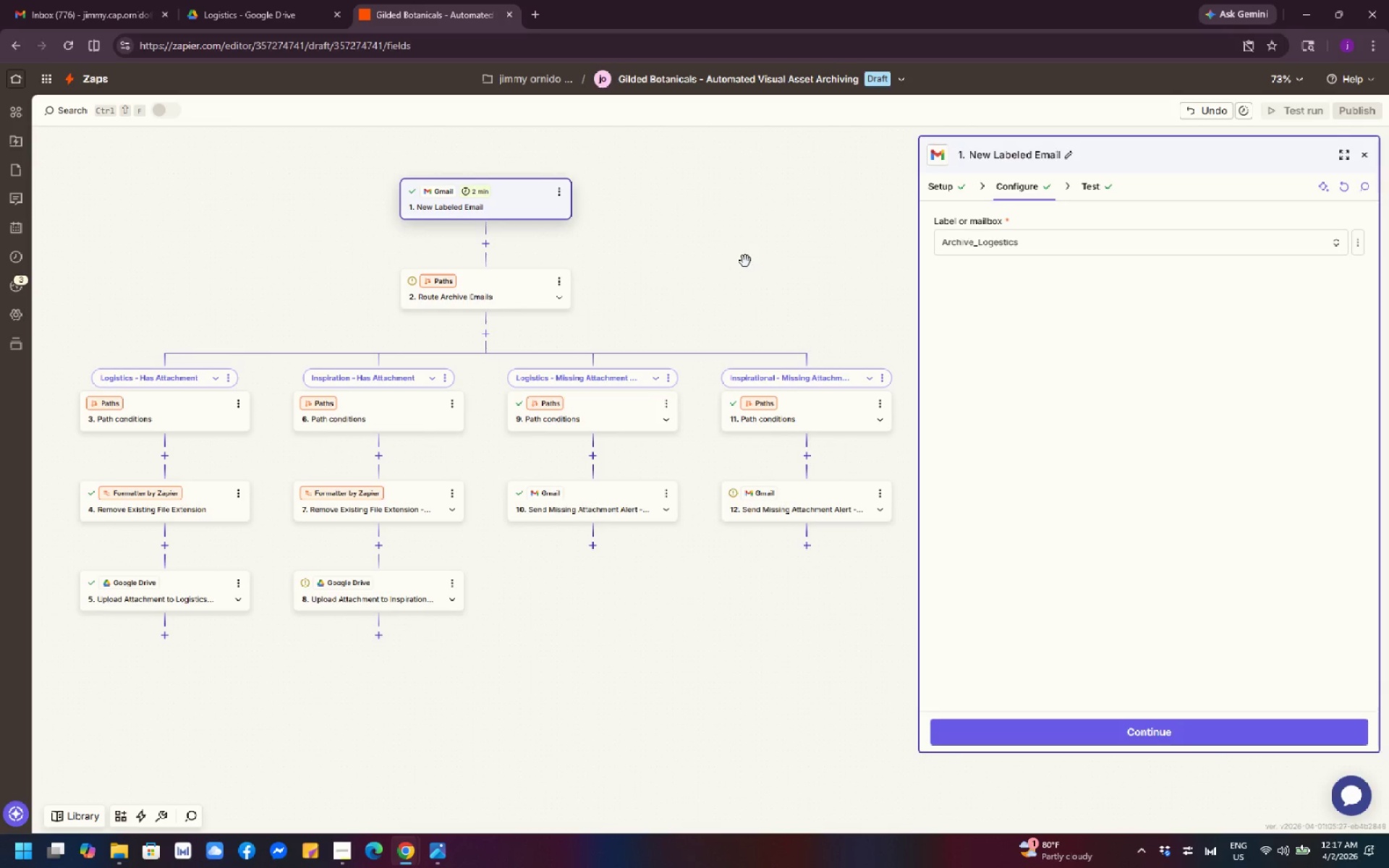 
wait(7.22)
 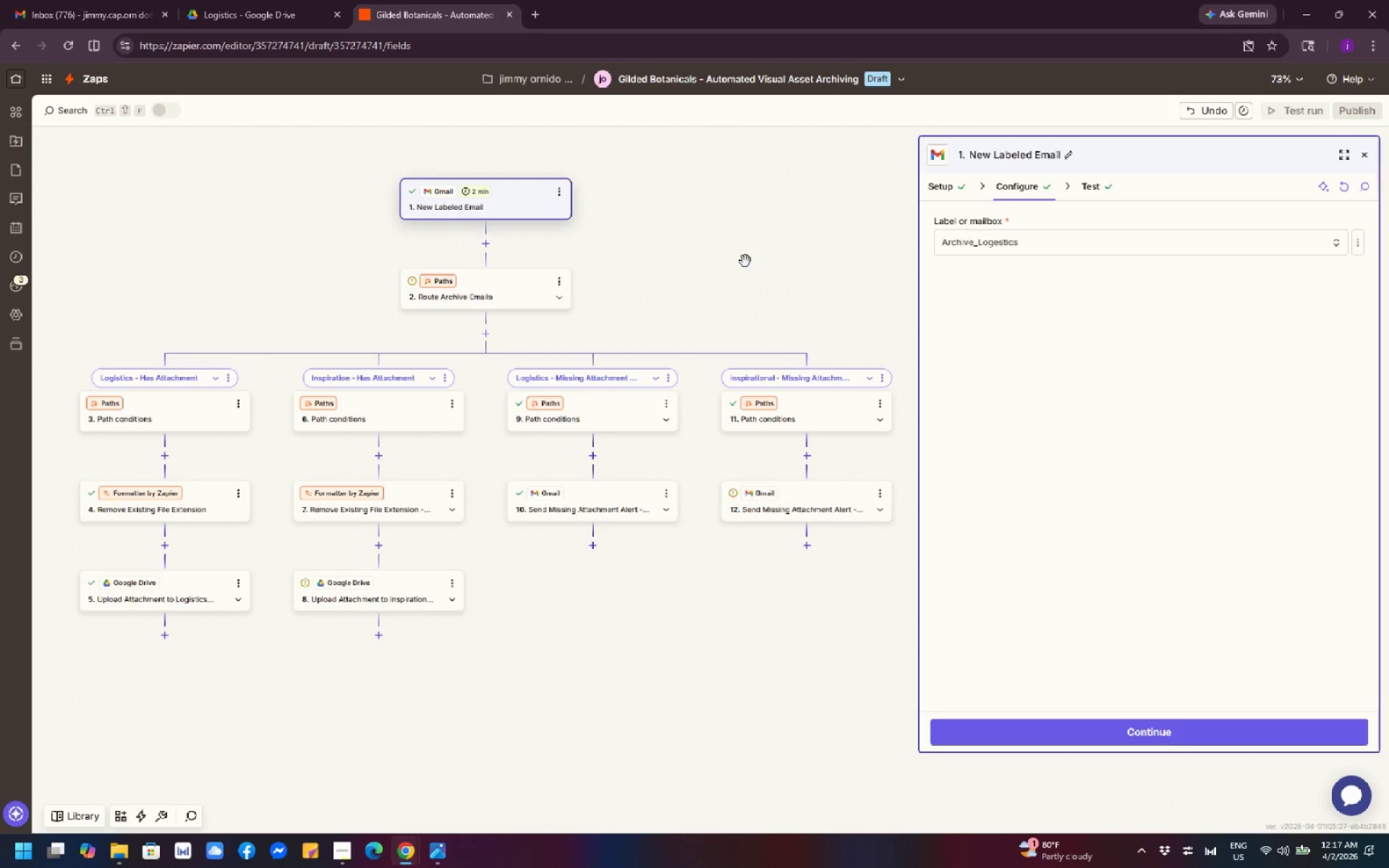 
scroll: coordinate [783, 359], scroll_direction: up, amount: 2.0
 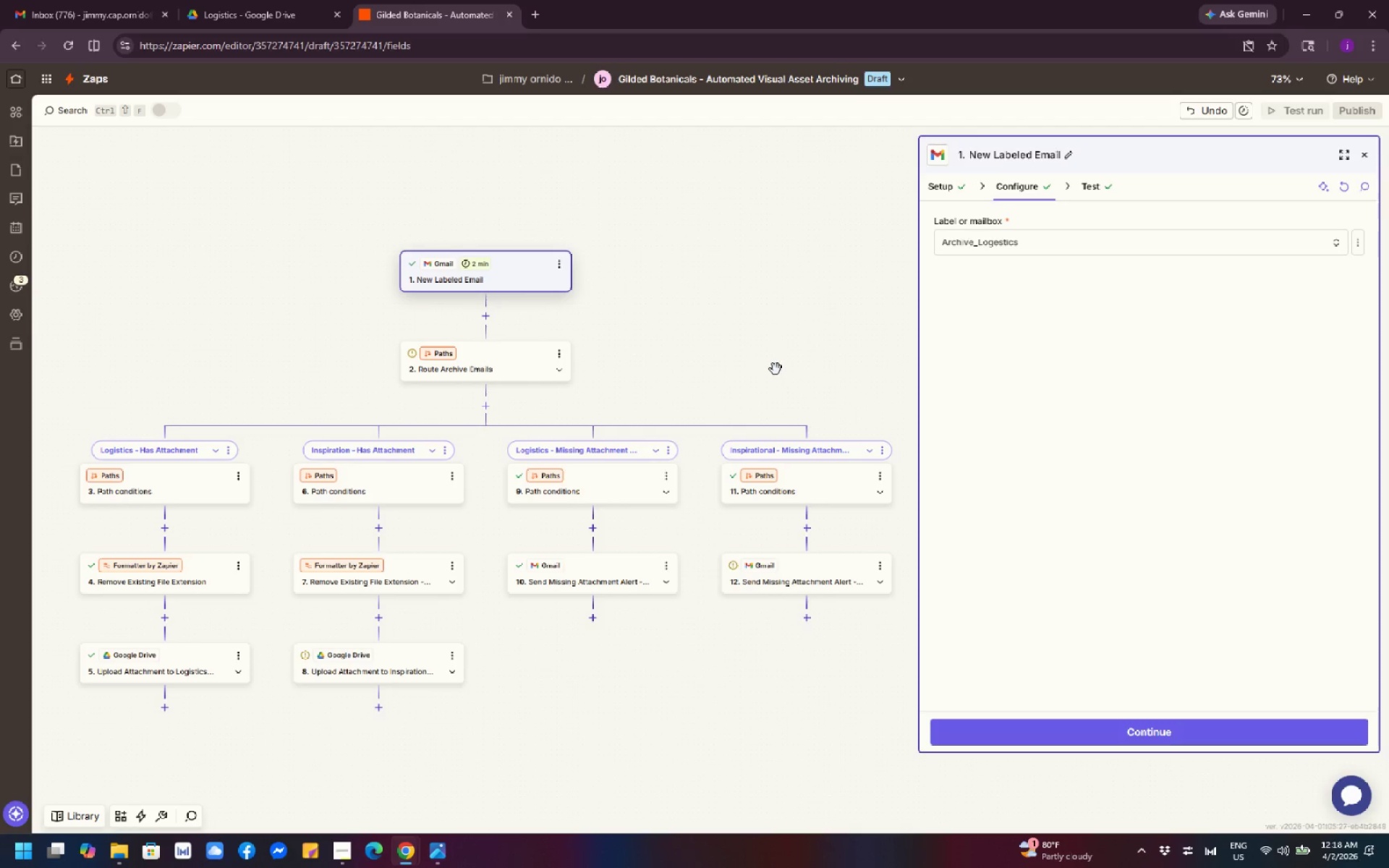 
wait(40.5)
 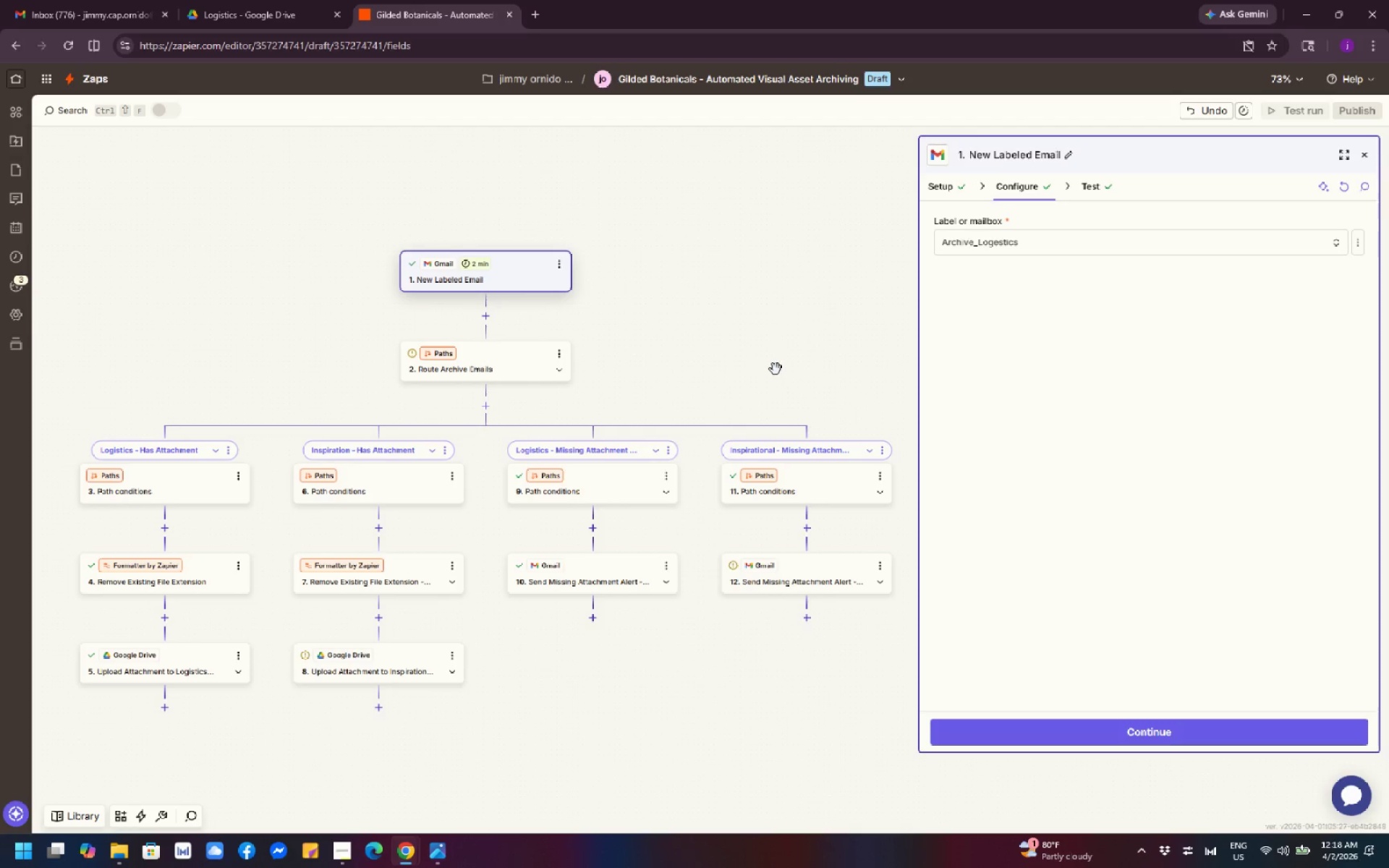 
left_click_drag(start_coordinate=[694, 270], to_coordinate=[673, 234])
 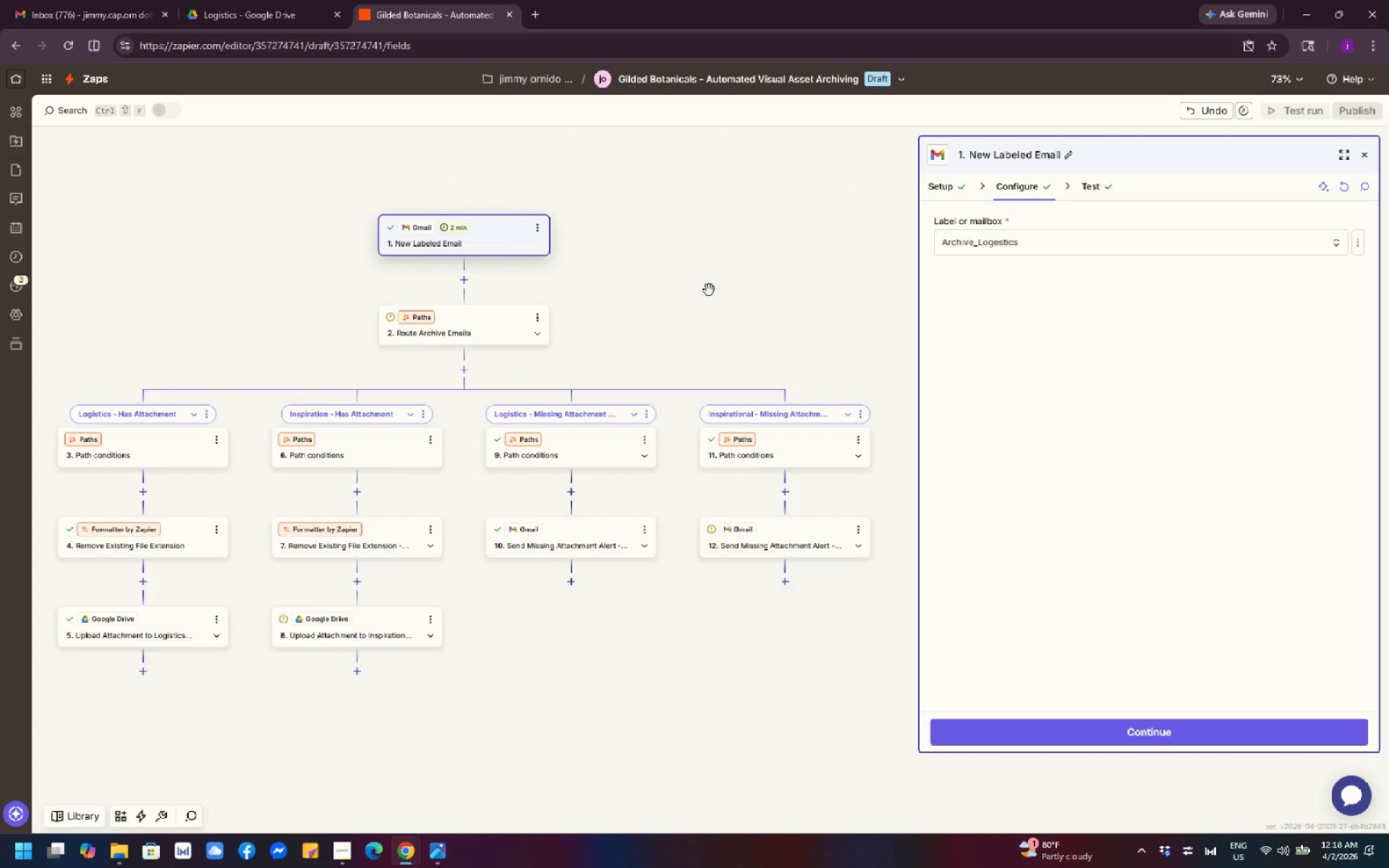 
left_click_drag(start_coordinate=[728, 255], to_coordinate=[700, 274])
 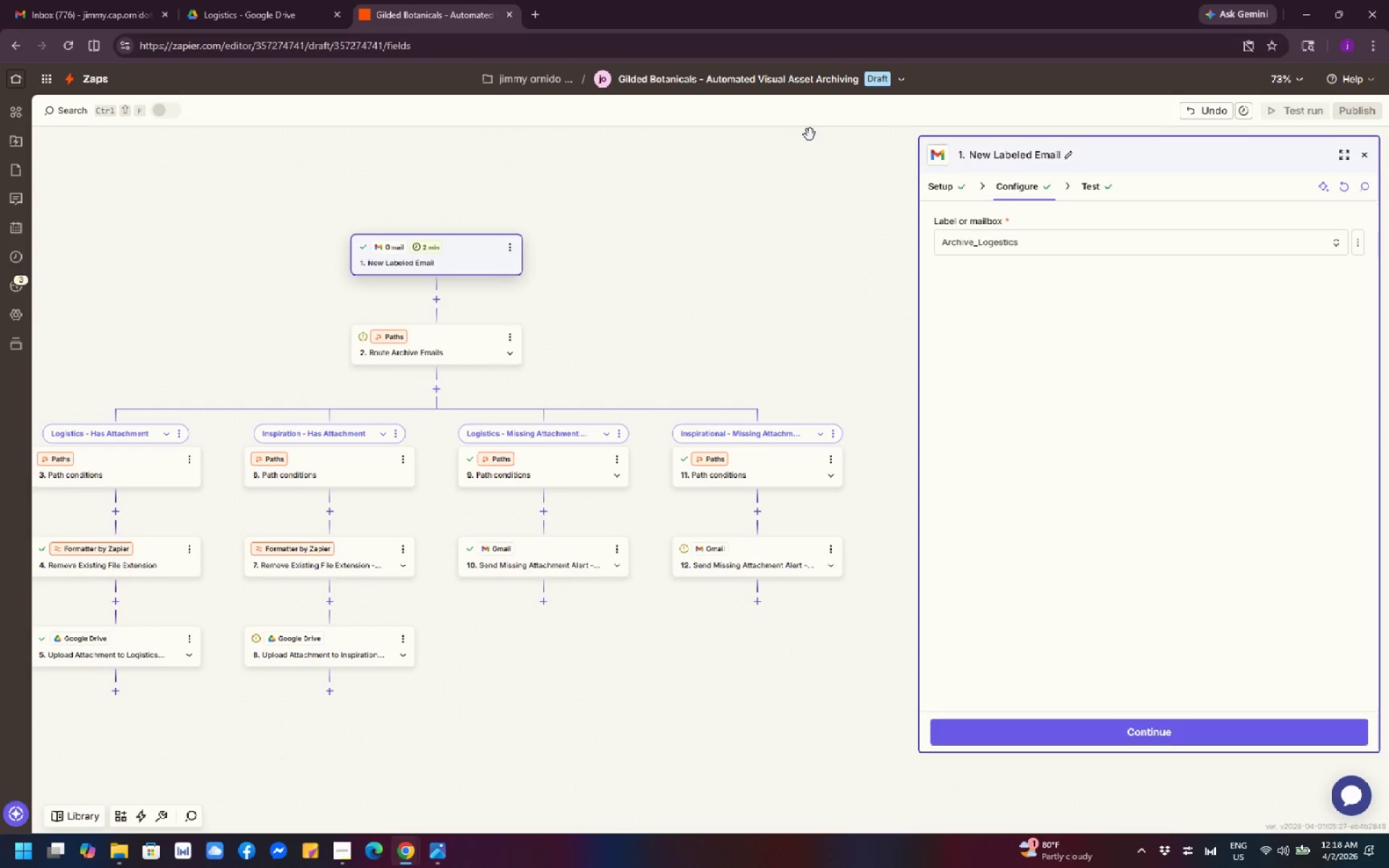 
wait(7.64)
 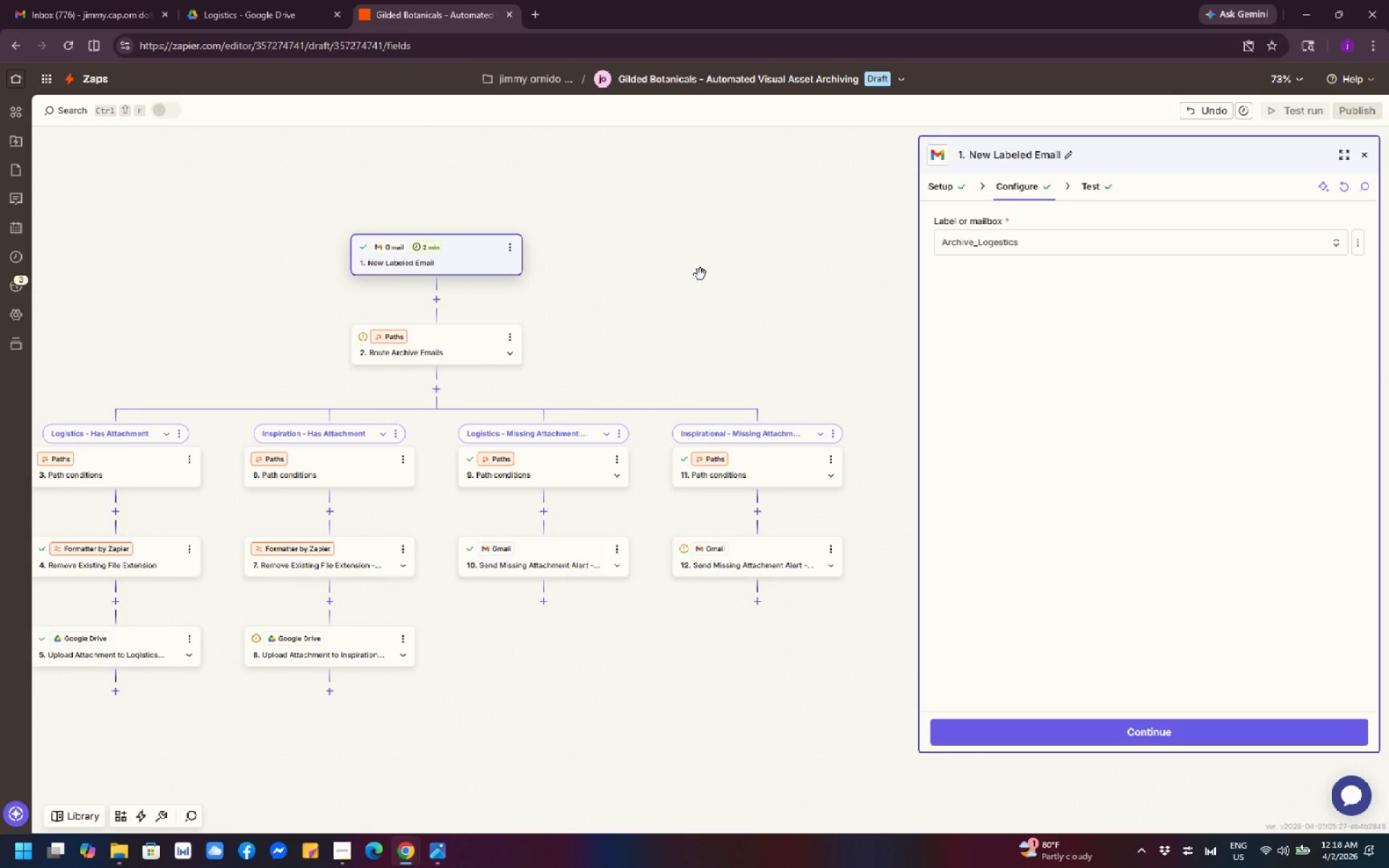 
left_click([903, 75])
 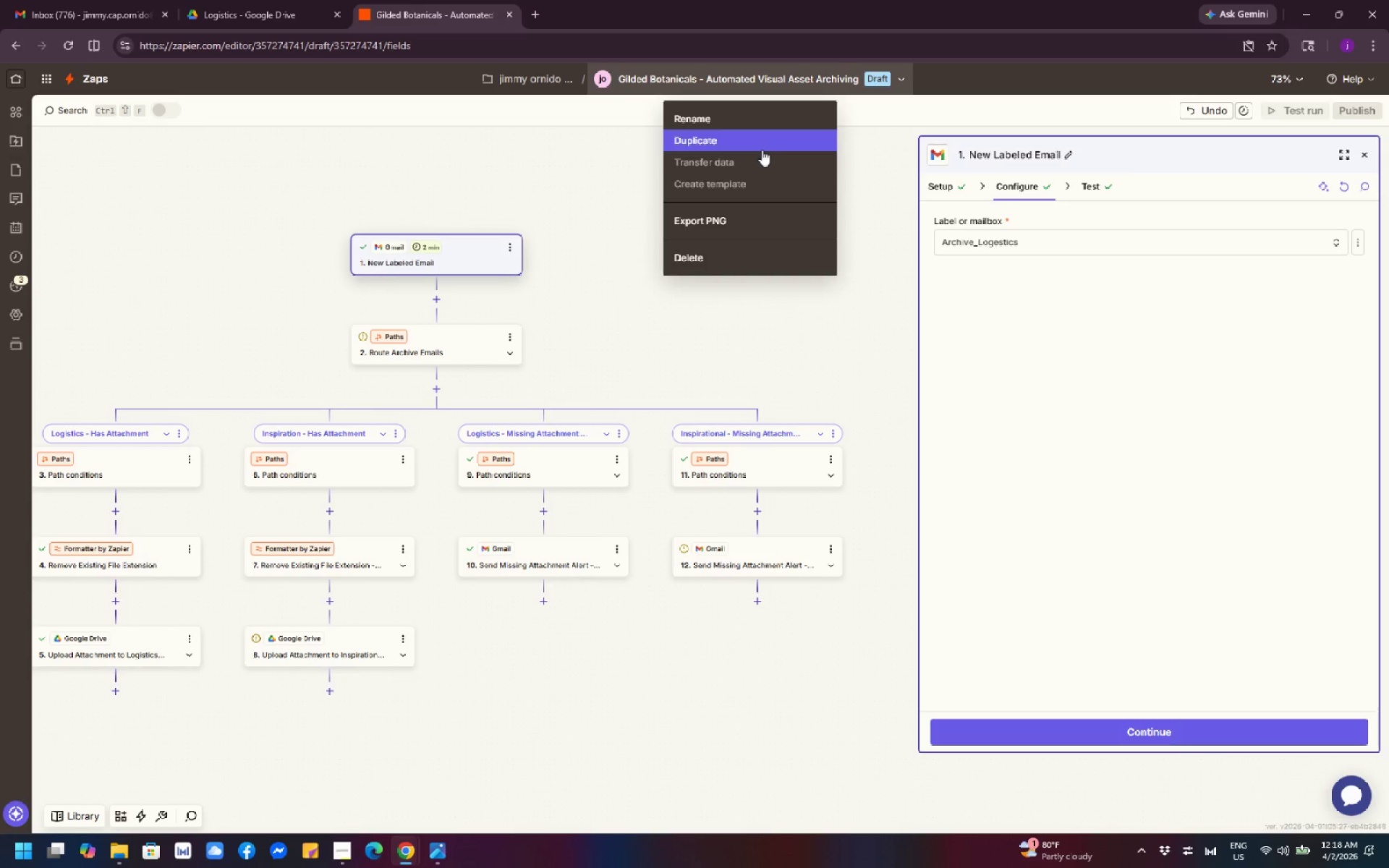 
left_click([762, 150])
 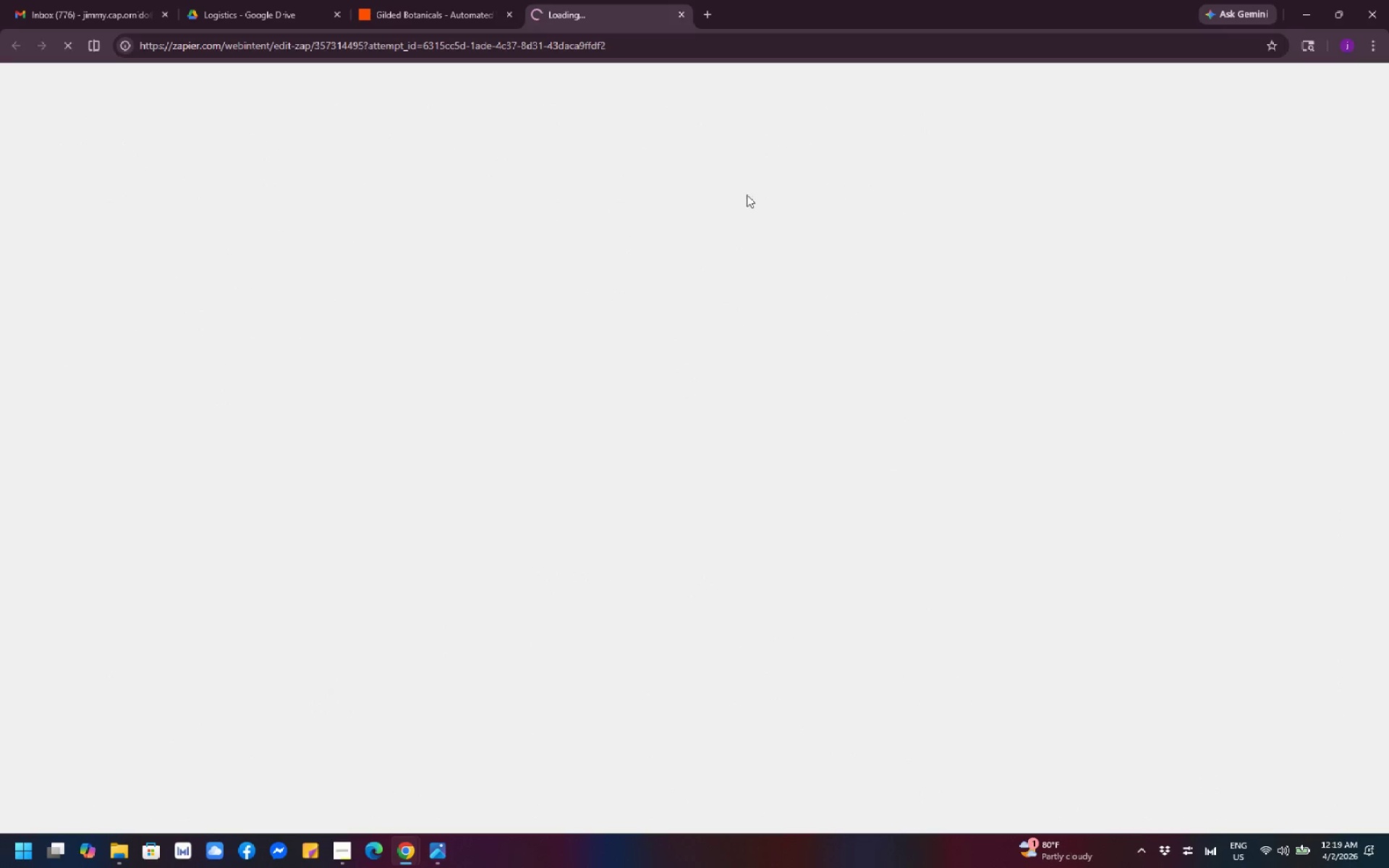 
left_click([424, 14])
 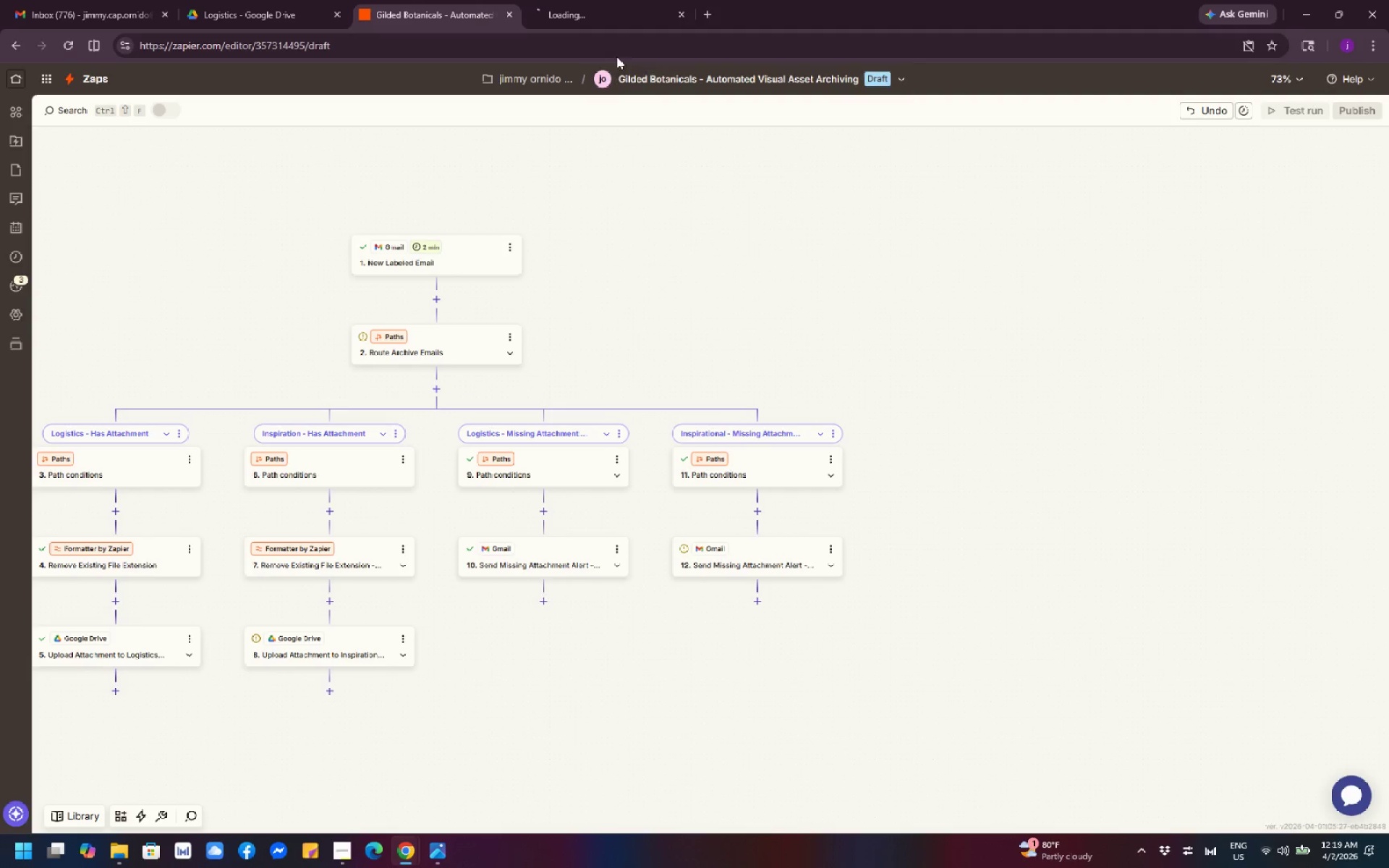 
left_click([609, 23])
 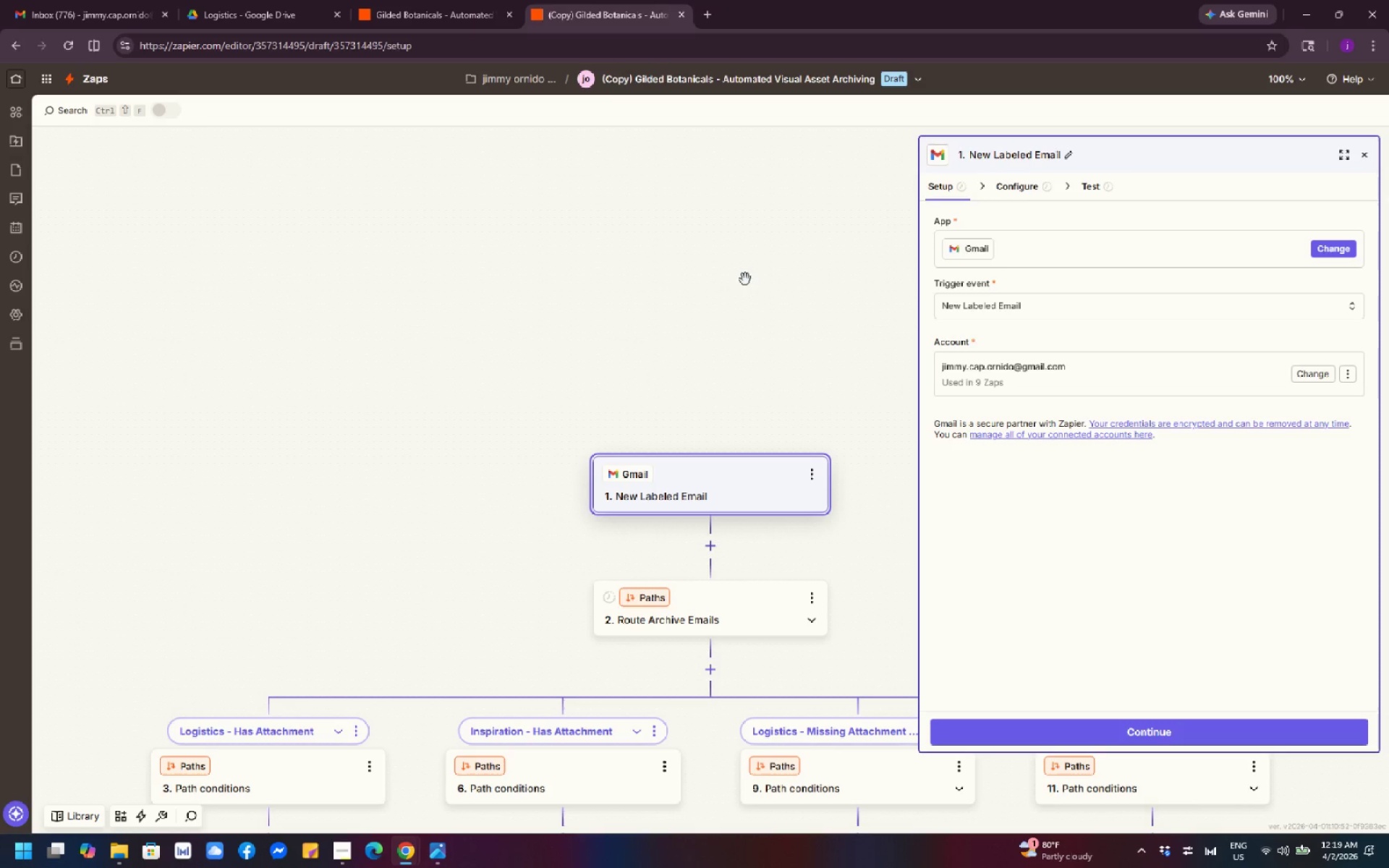 
hold_key(key=ControlLeft, duration=1.03)
 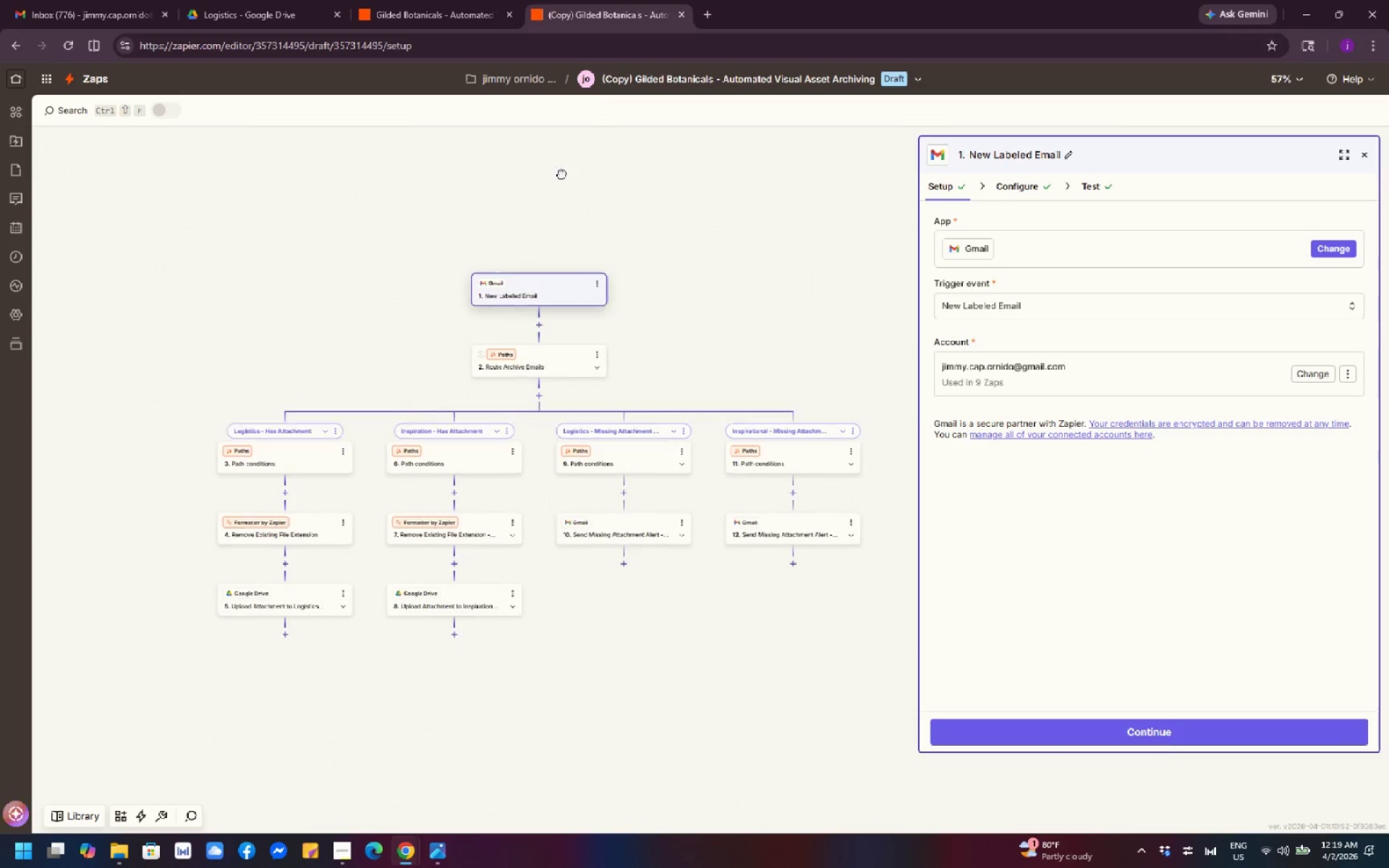 
left_click_drag(start_coordinate=[736, 299], to_coordinate=[538, 137])
 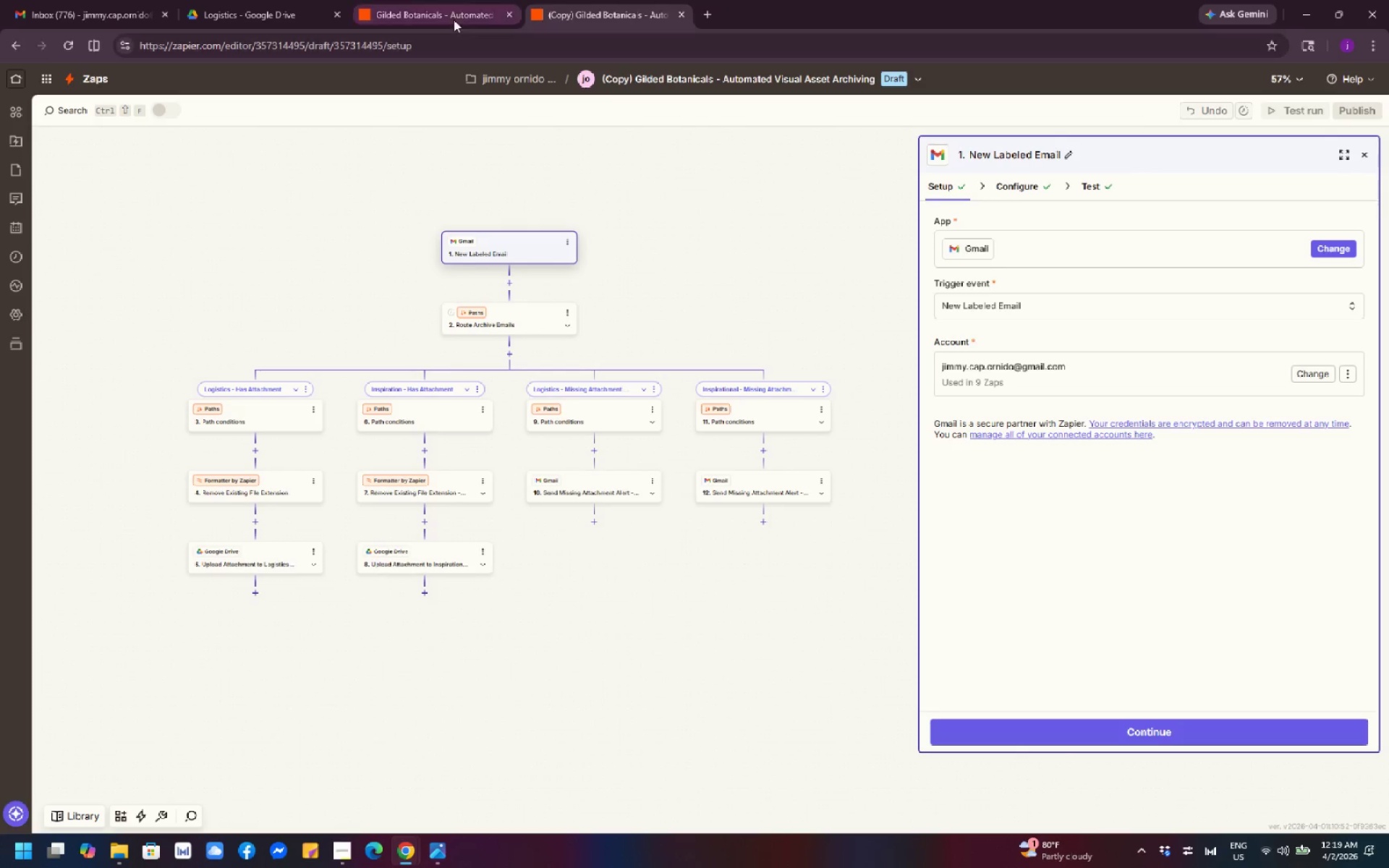 
scroll: coordinate [702, 305], scroll_direction: down, amount: 4.0
 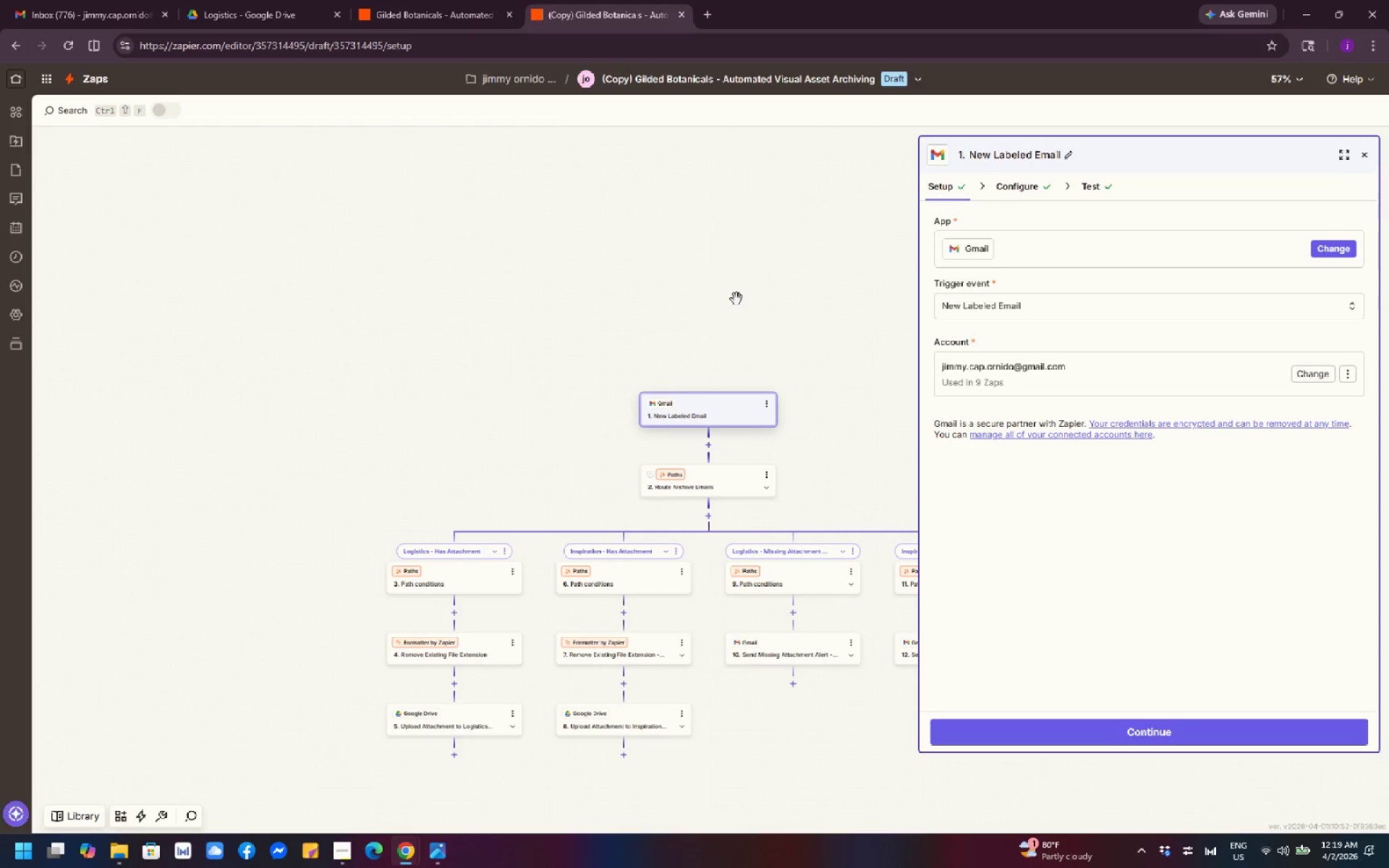 
left_click([454, 18])
 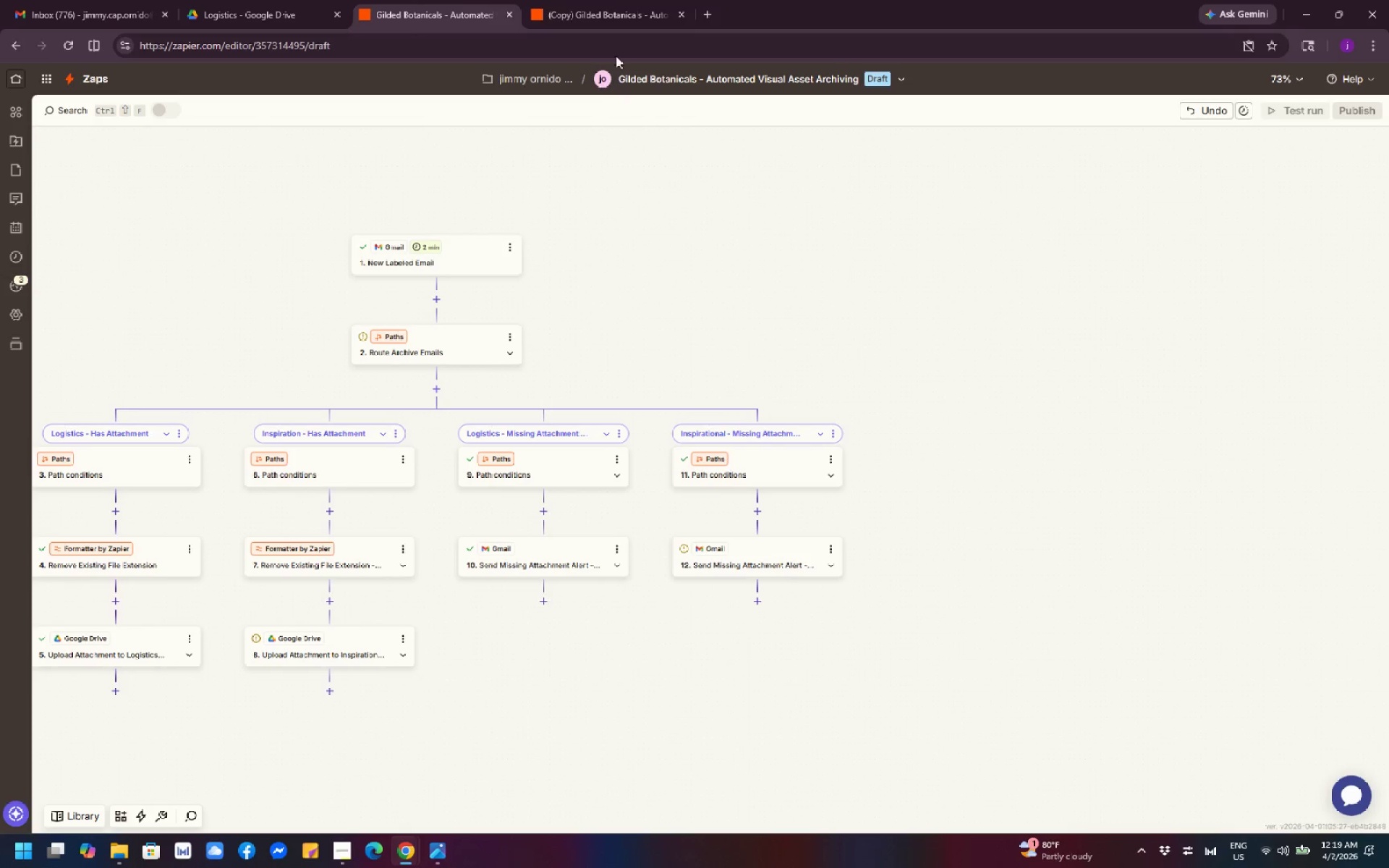 
left_click([620, 20])
 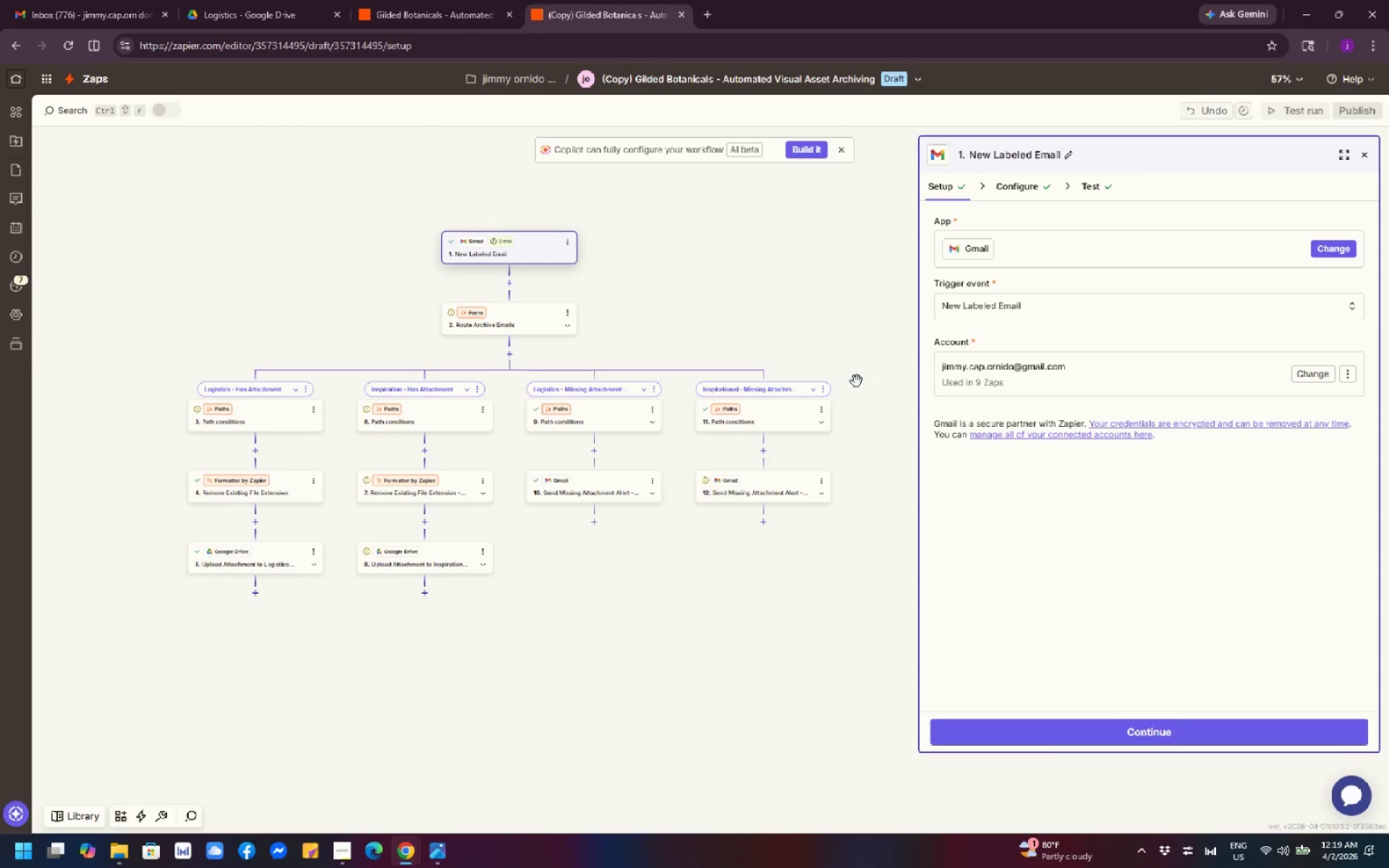 
wait(6.38)
 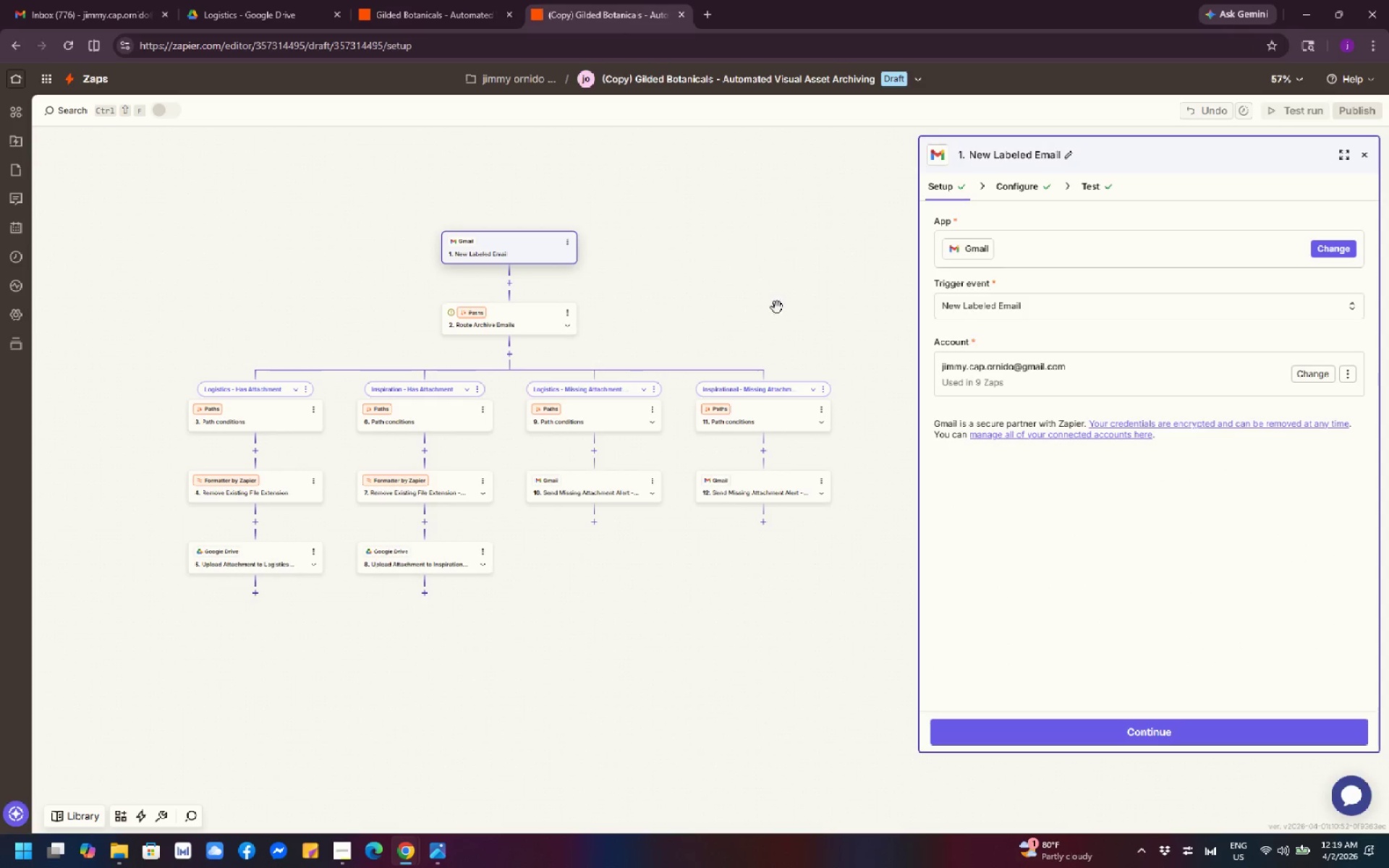 
left_click([411, 10])
 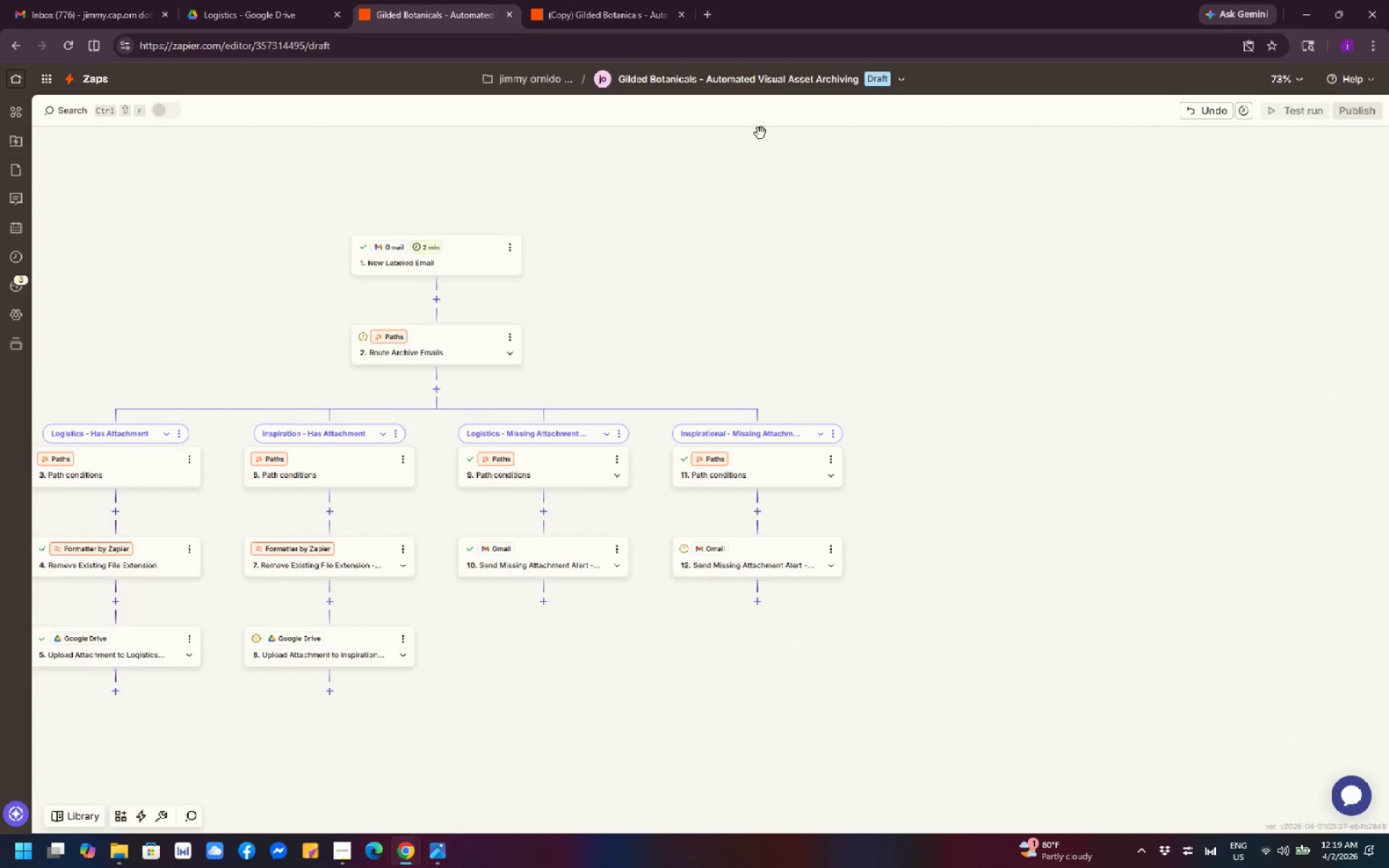 
wait(8.76)
 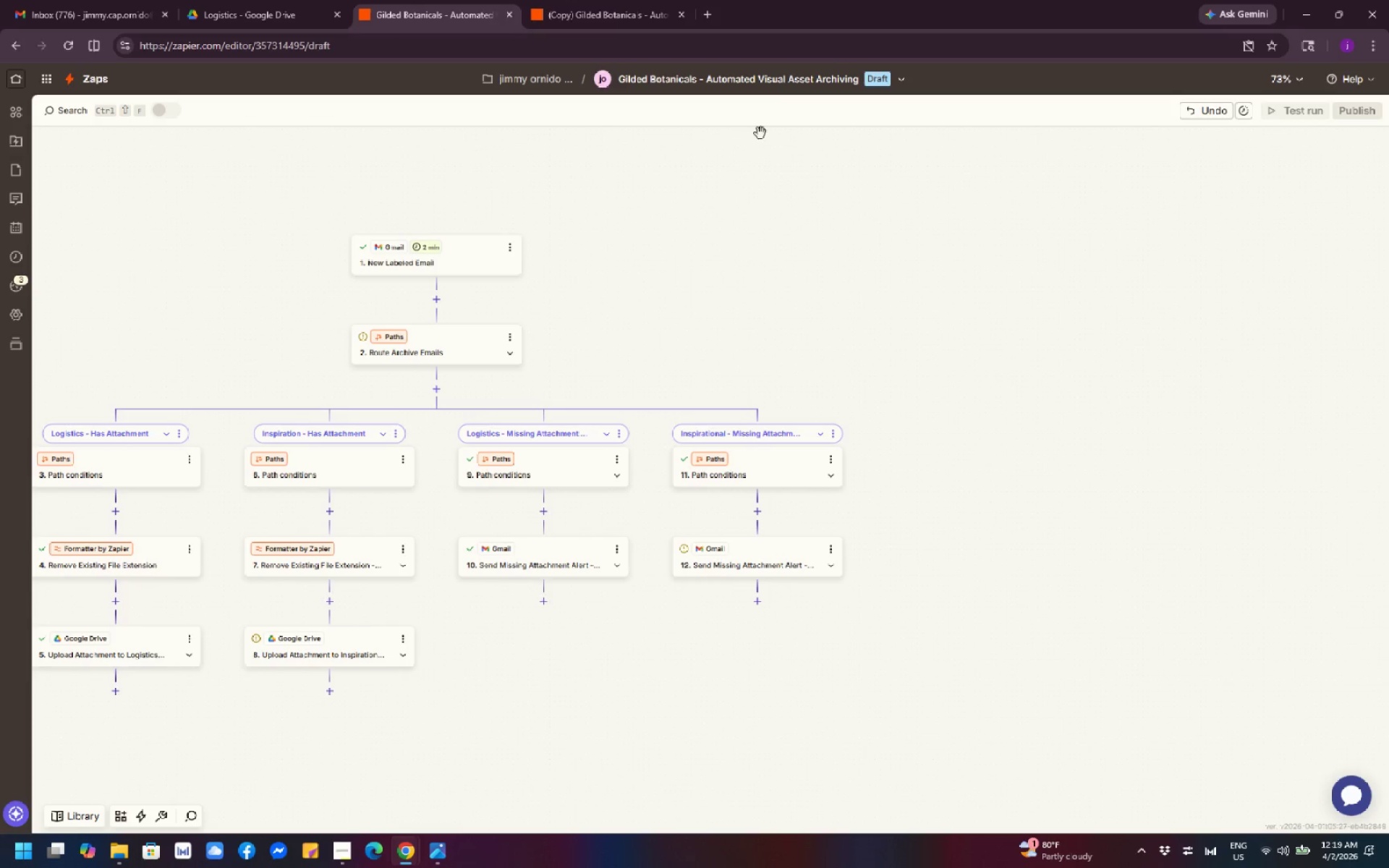 
left_click([618, 13])
 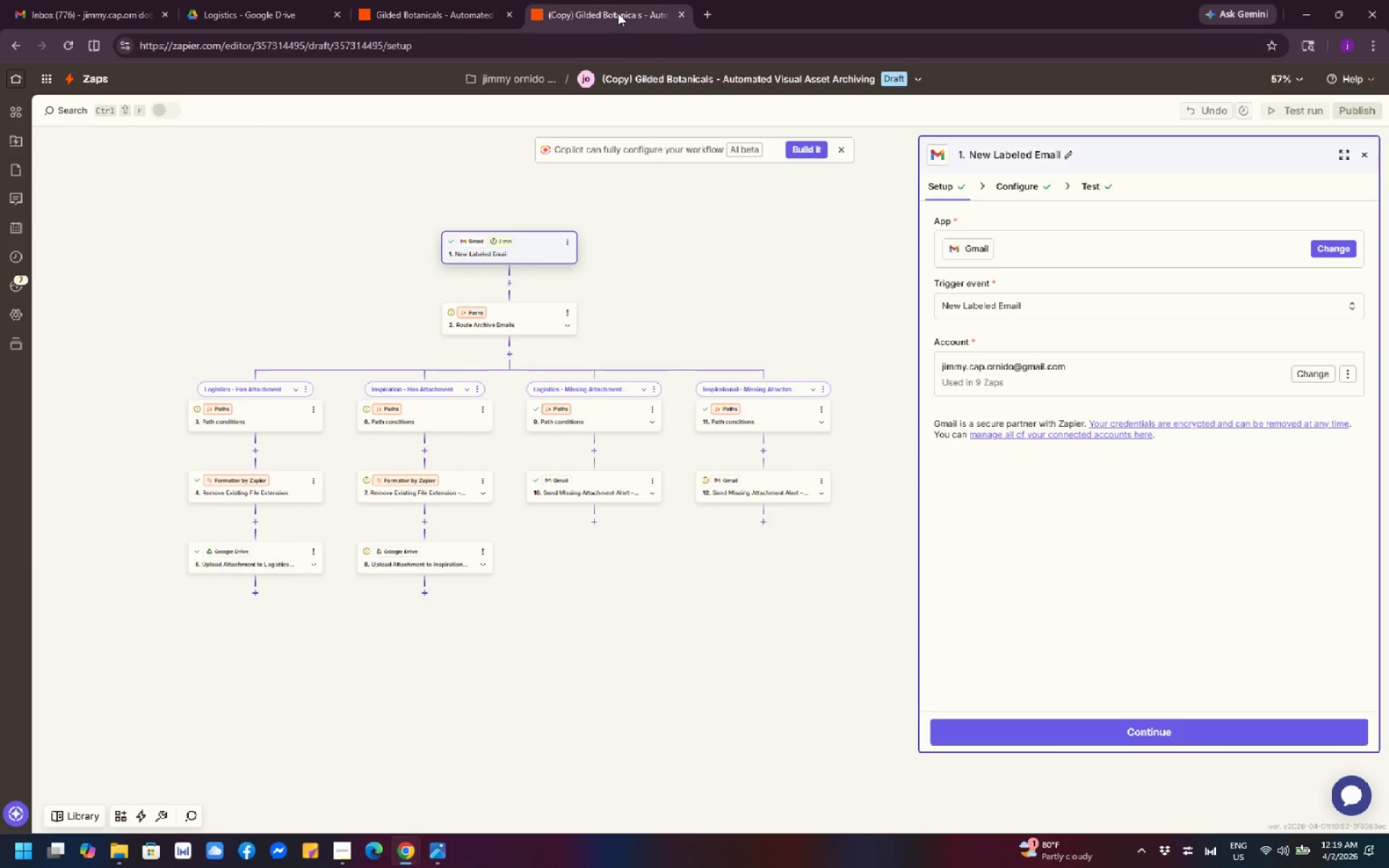 
left_click([454, 13])
 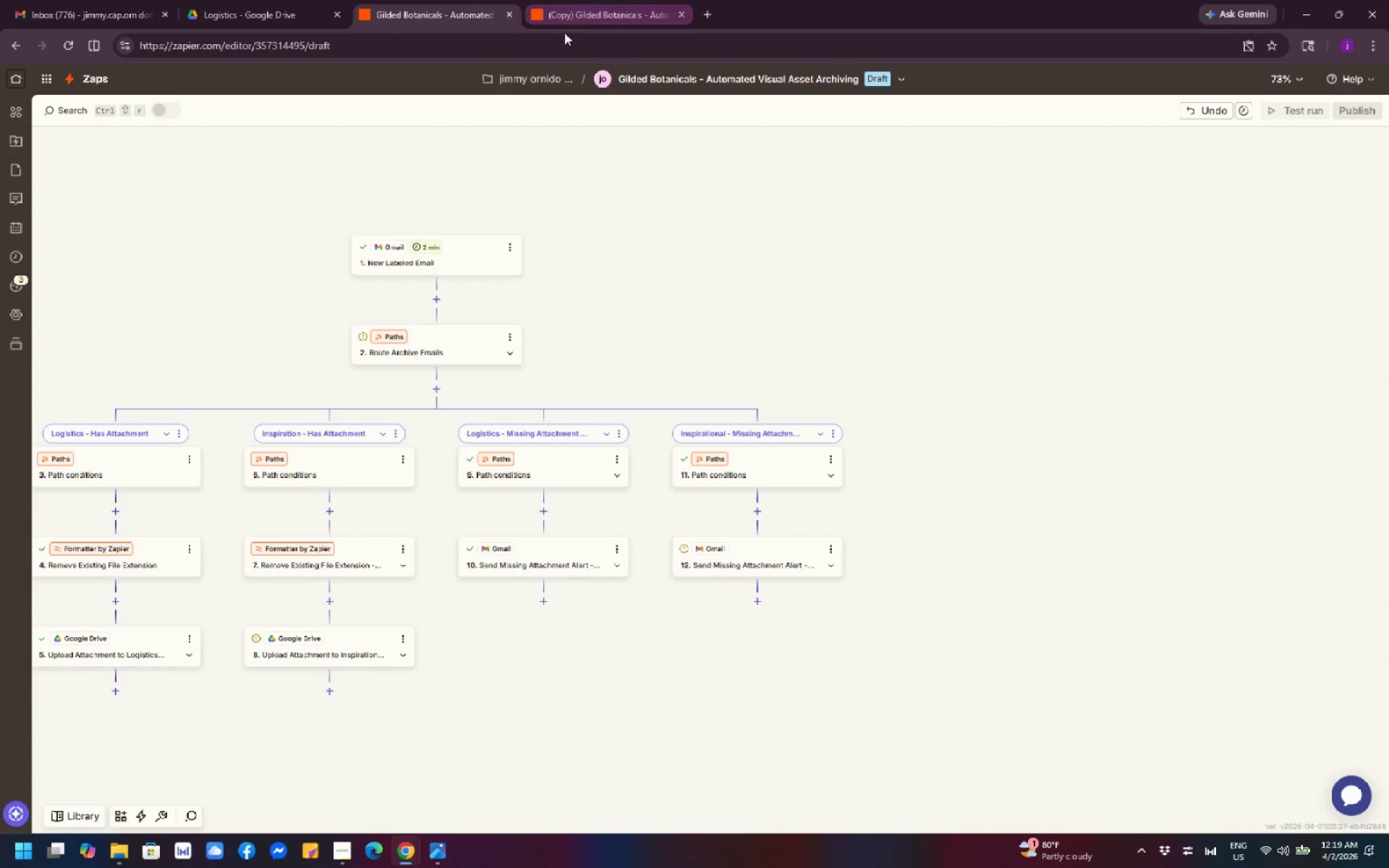 
left_click([606, 14])
 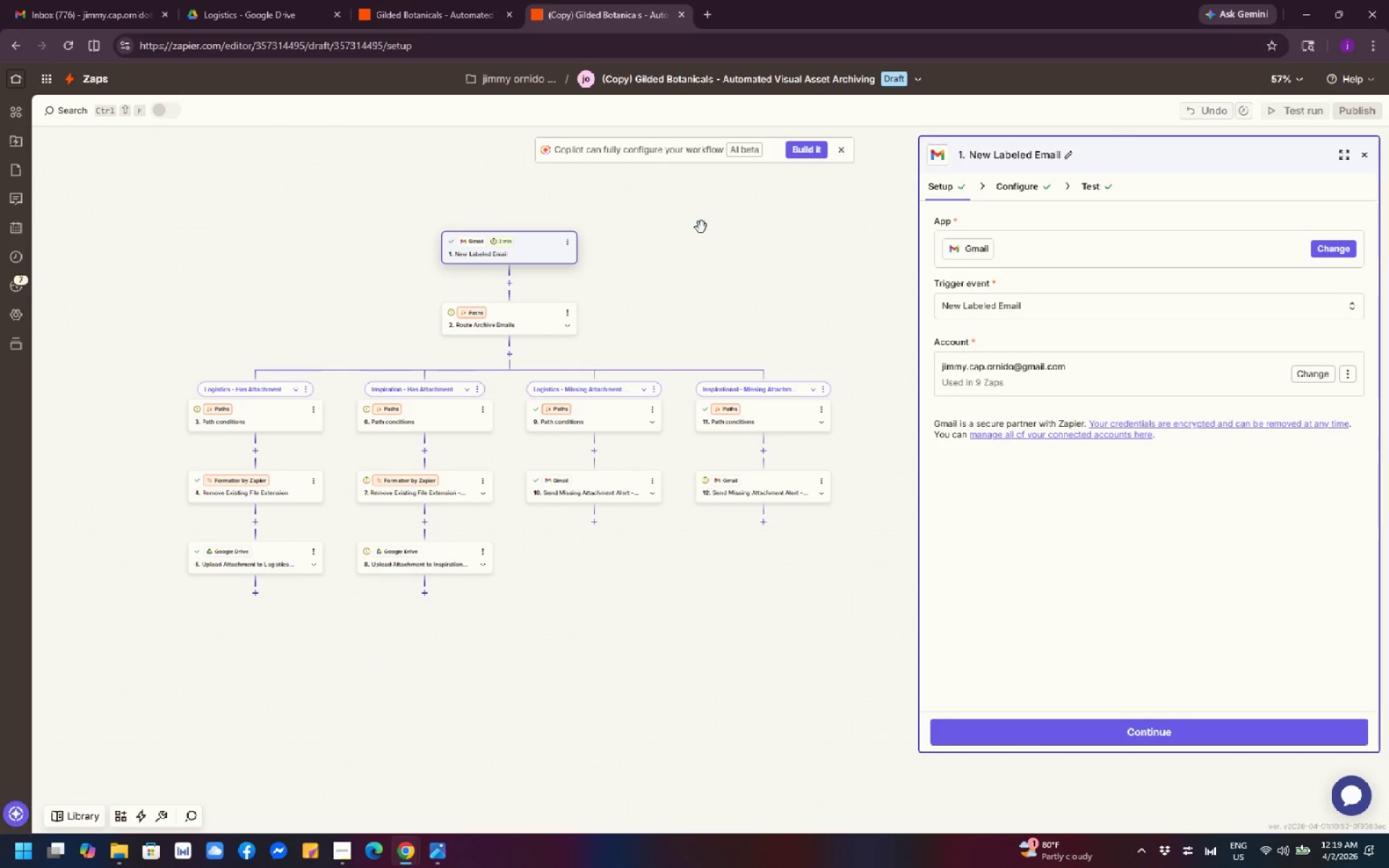 
left_click([525, 244])
 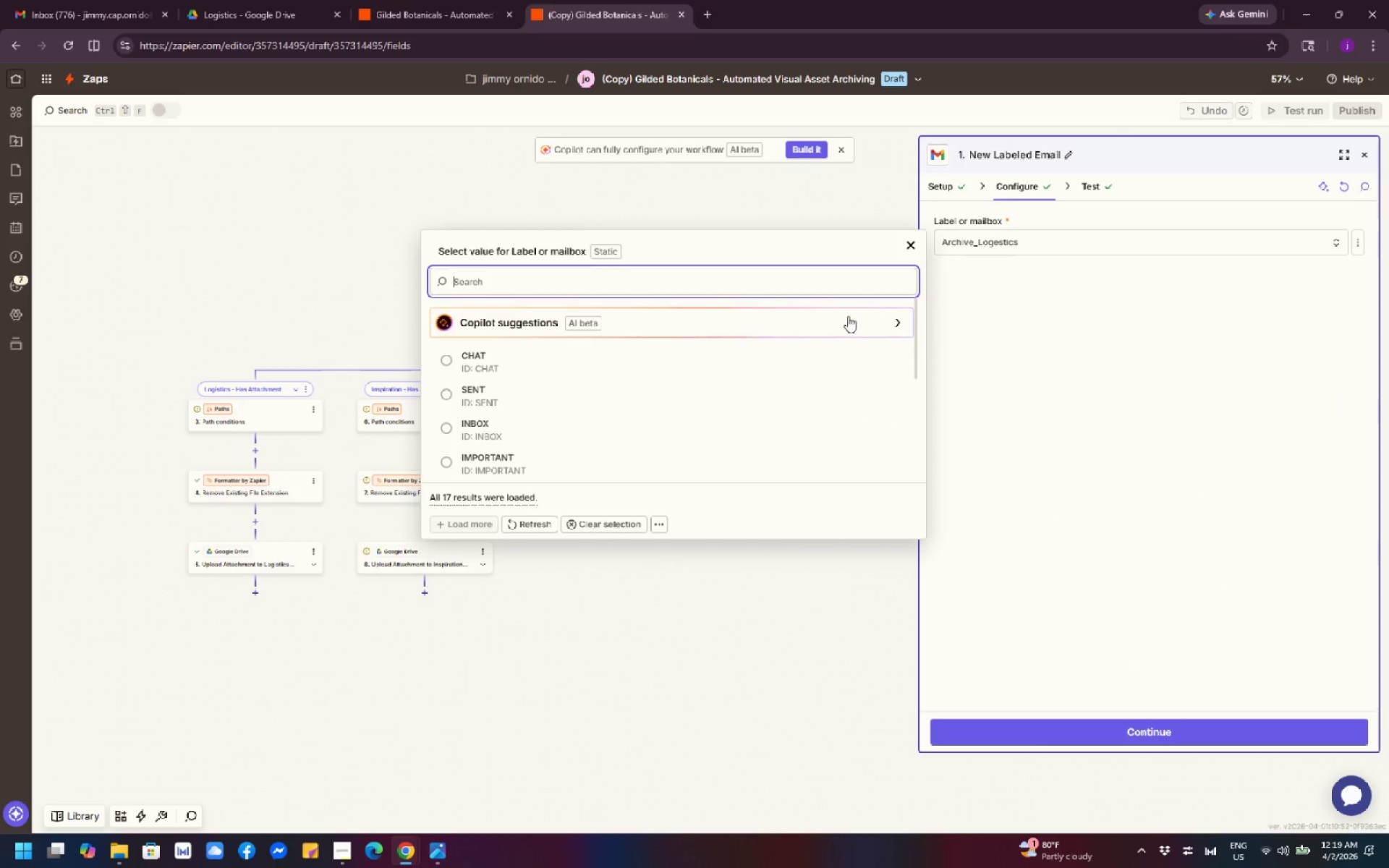 
scroll: coordinate [696, 401], scroll_direction: down, amount: 16.0
 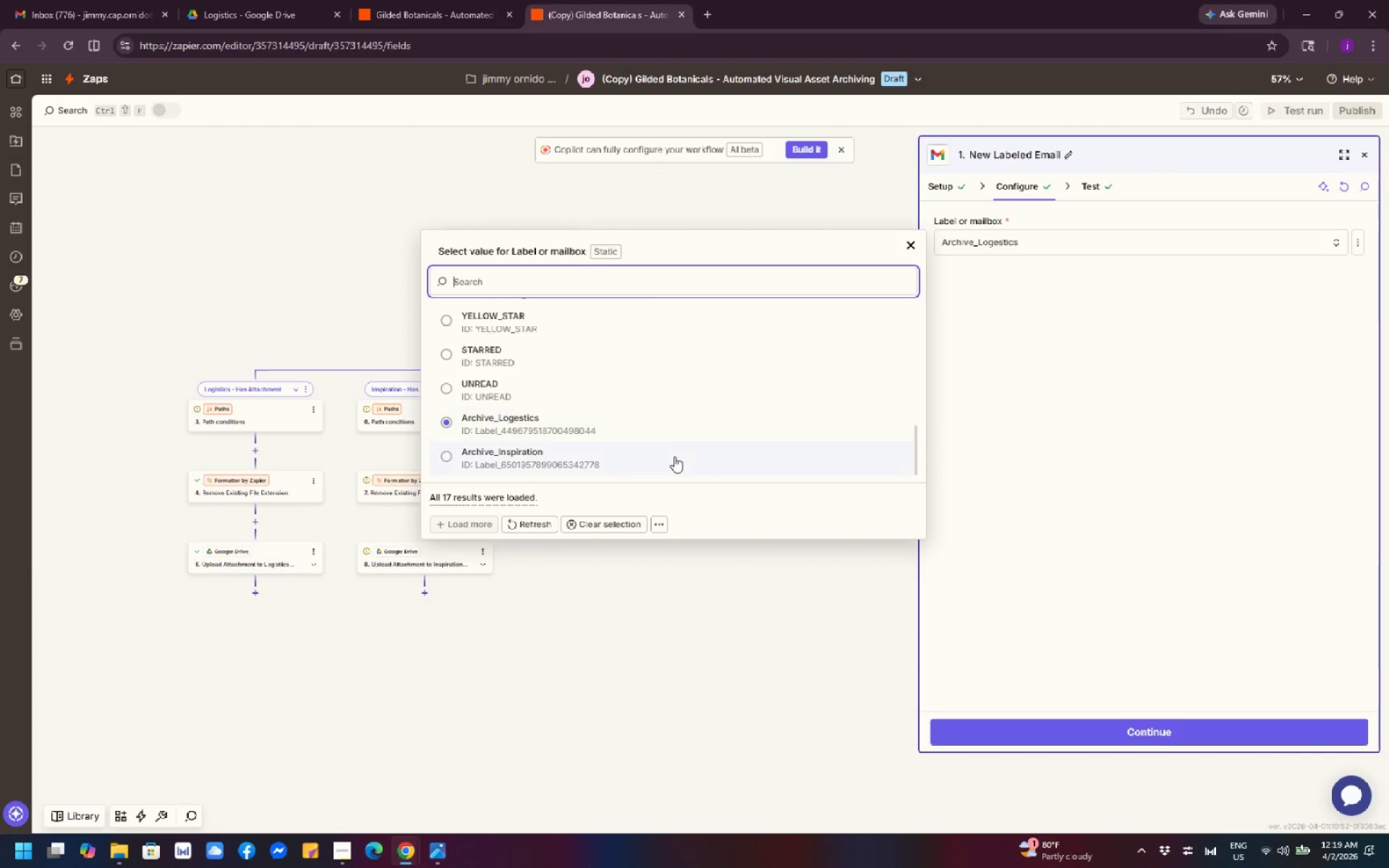 
left_click([672, 456])
 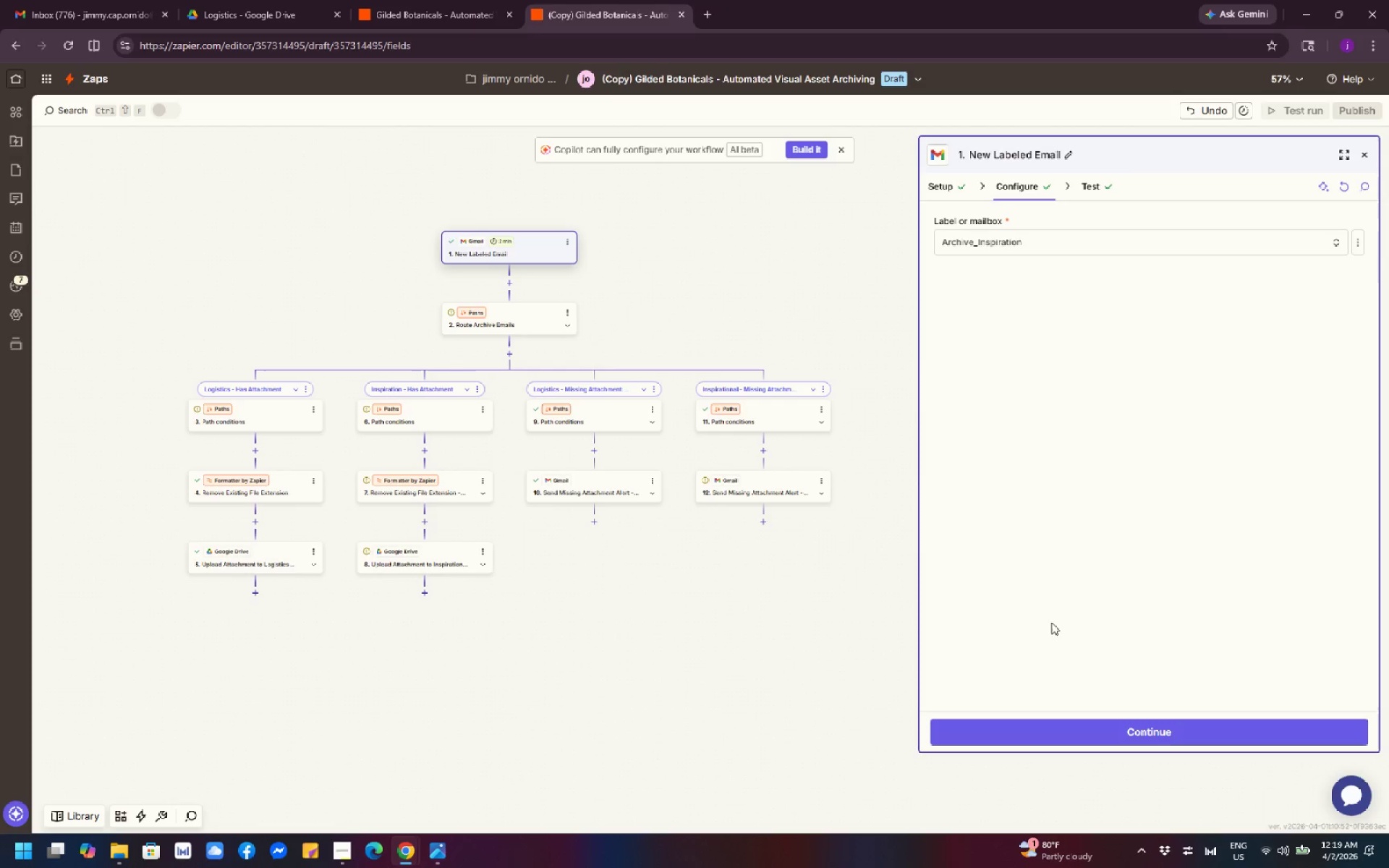 
left_click([1093, 733])
 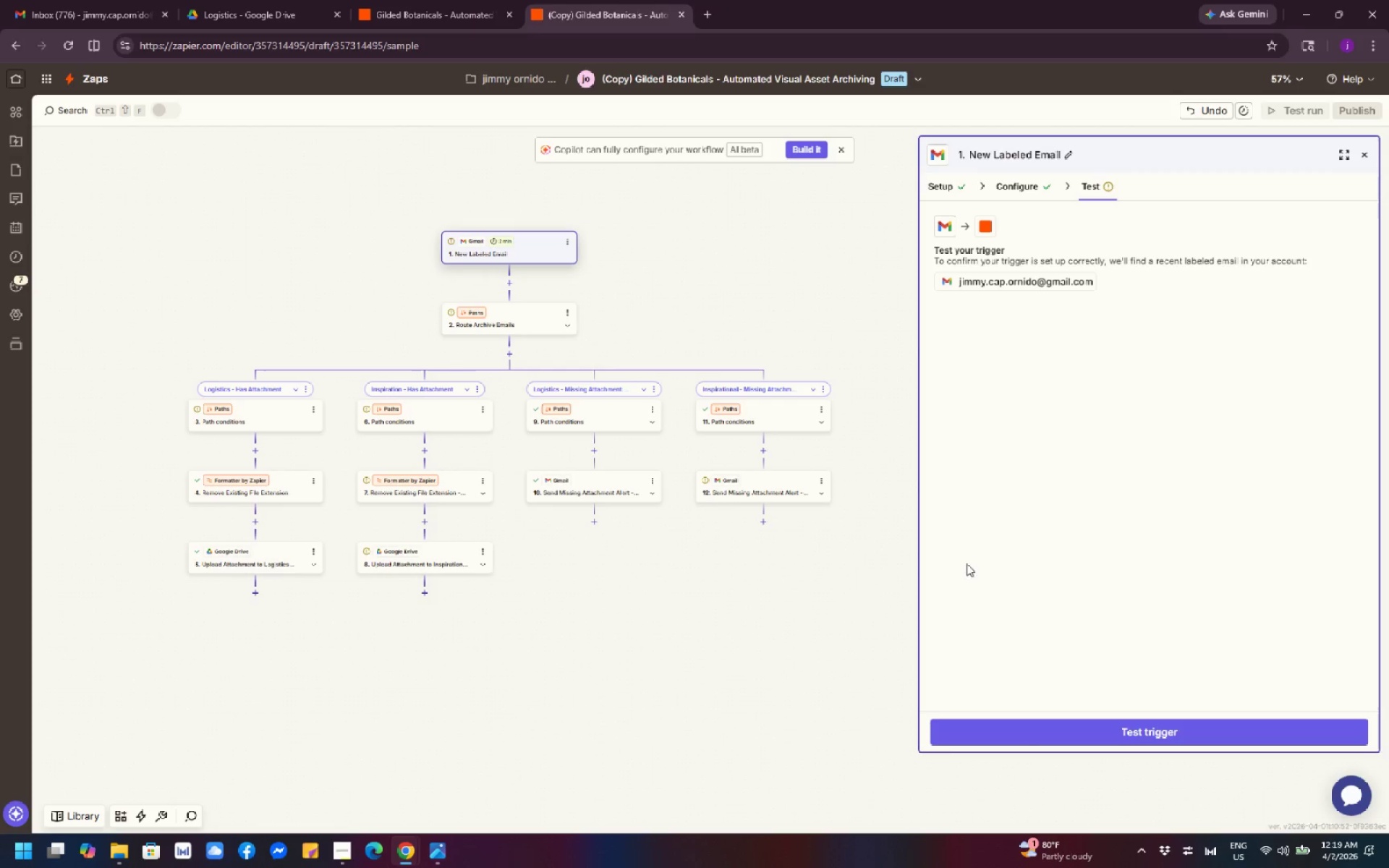 
left_click([534, 260])
 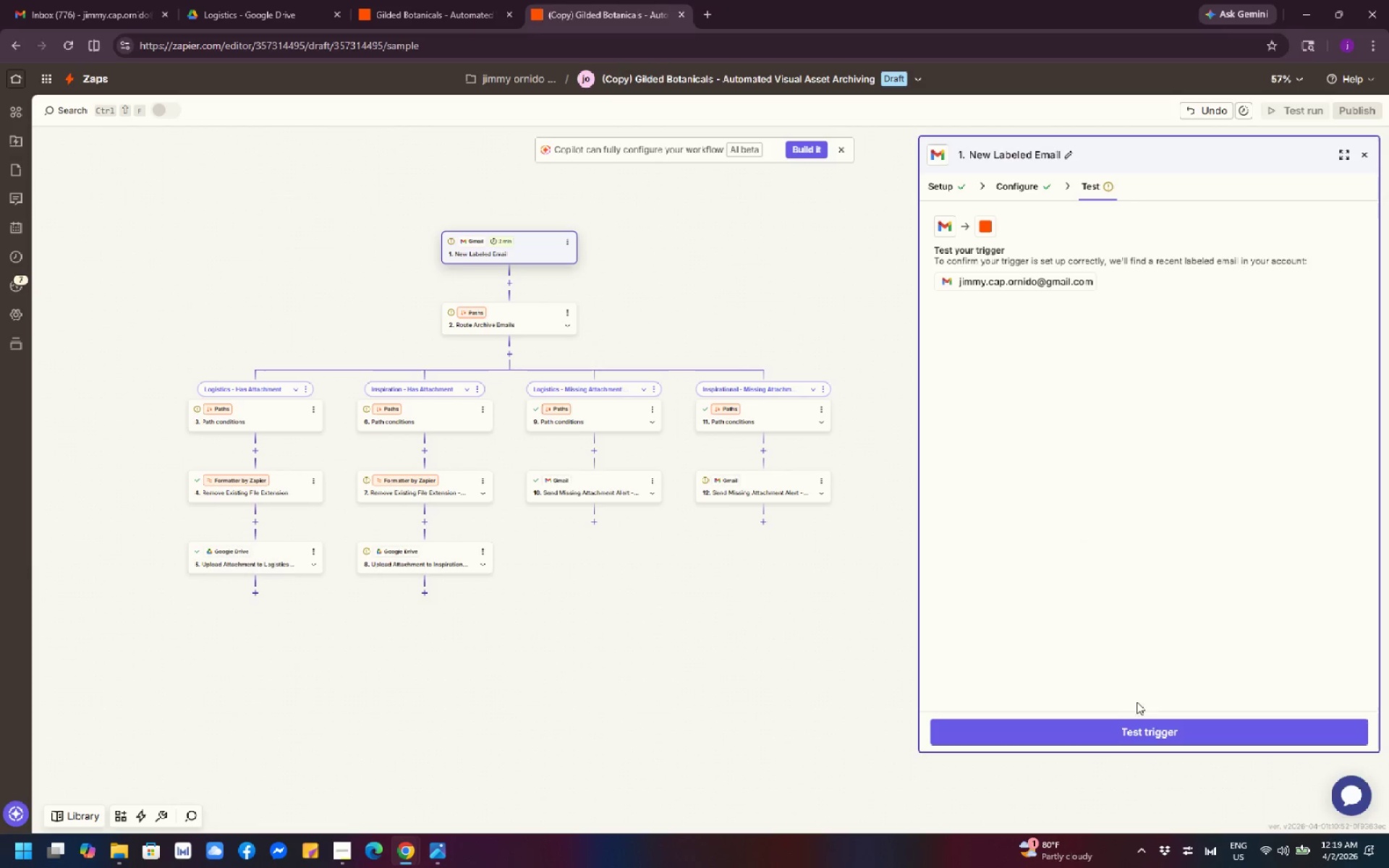 
left_click([1146, 728])
 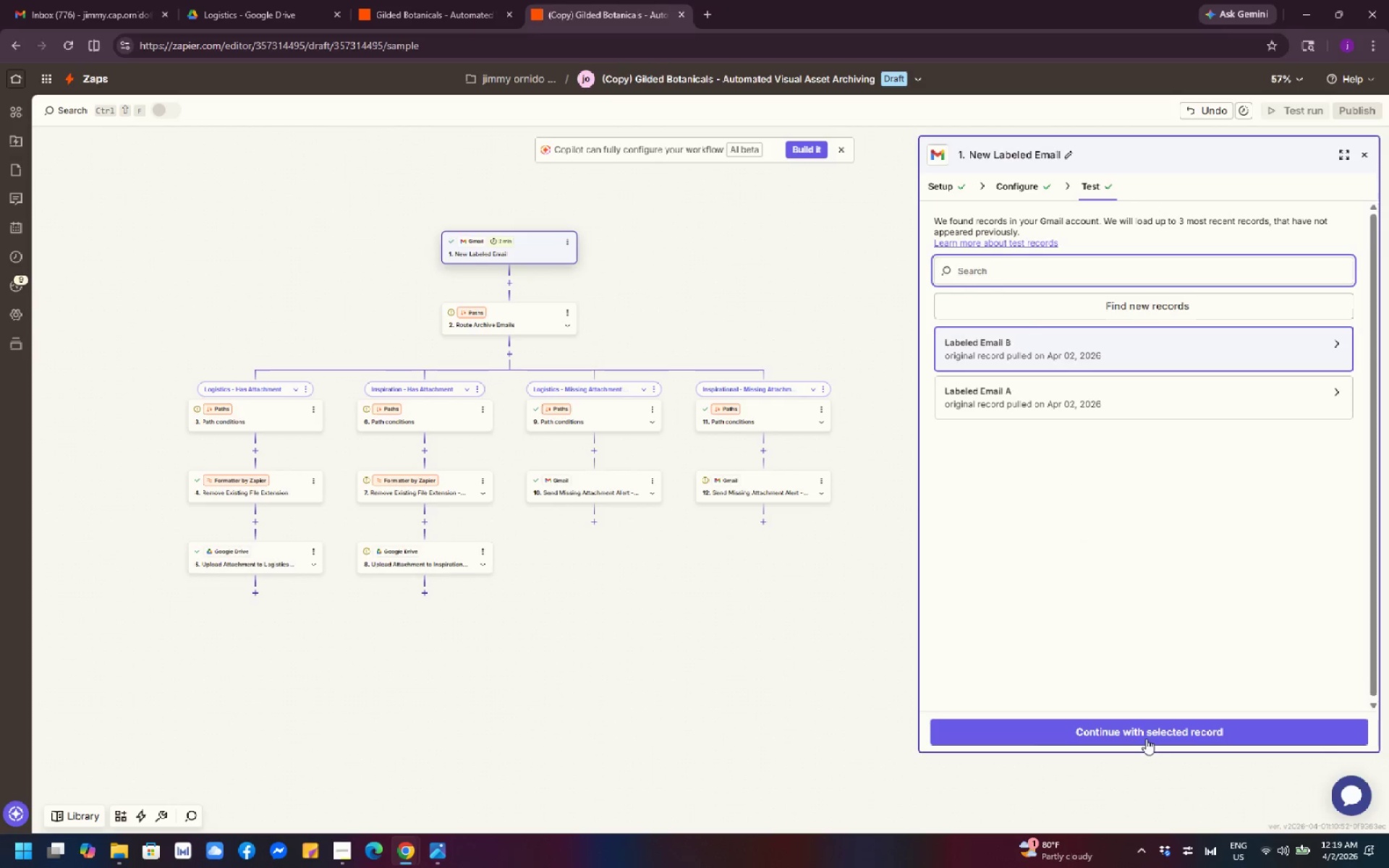 
wait(8.14)
 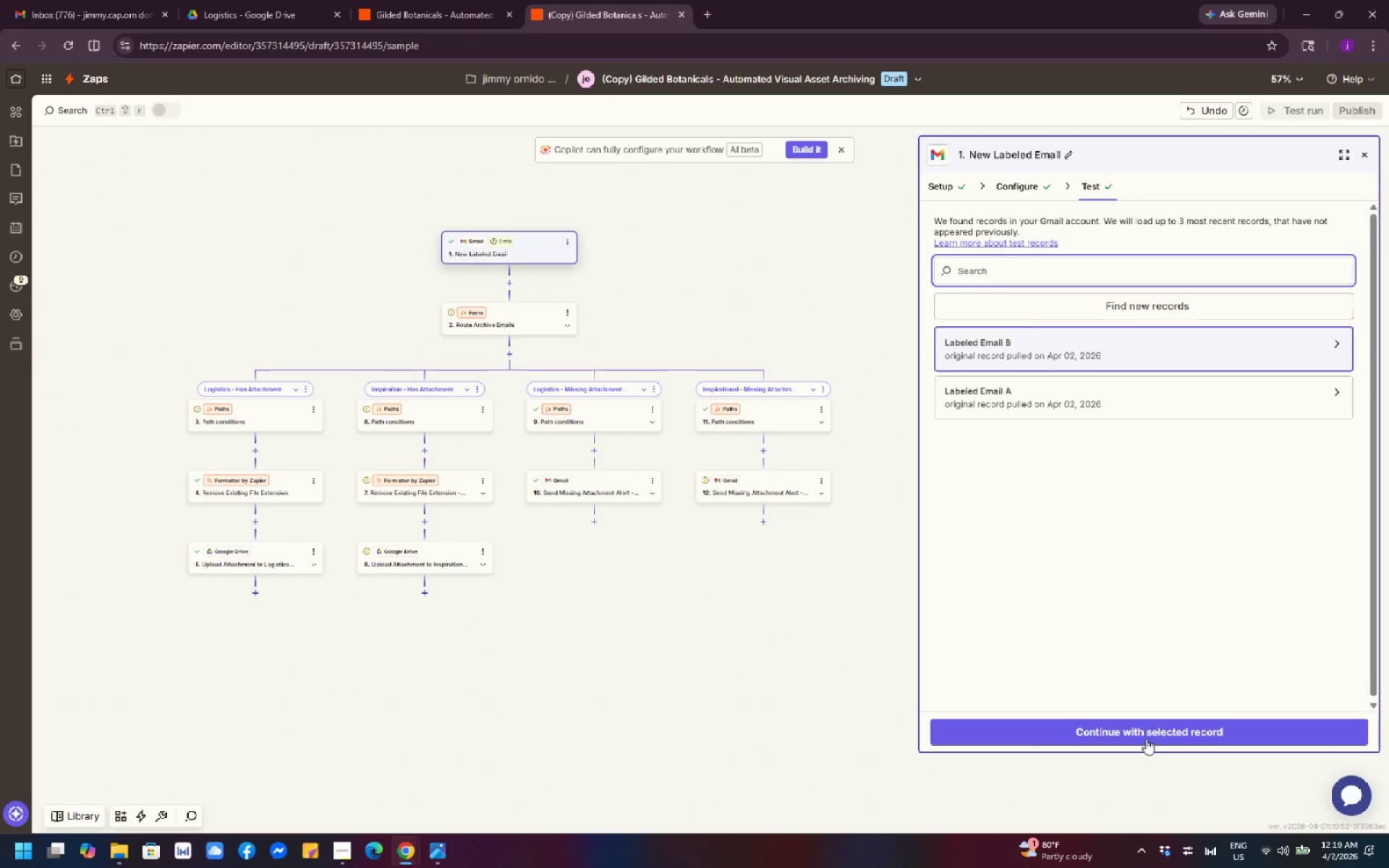 
left_click([445, 5])
 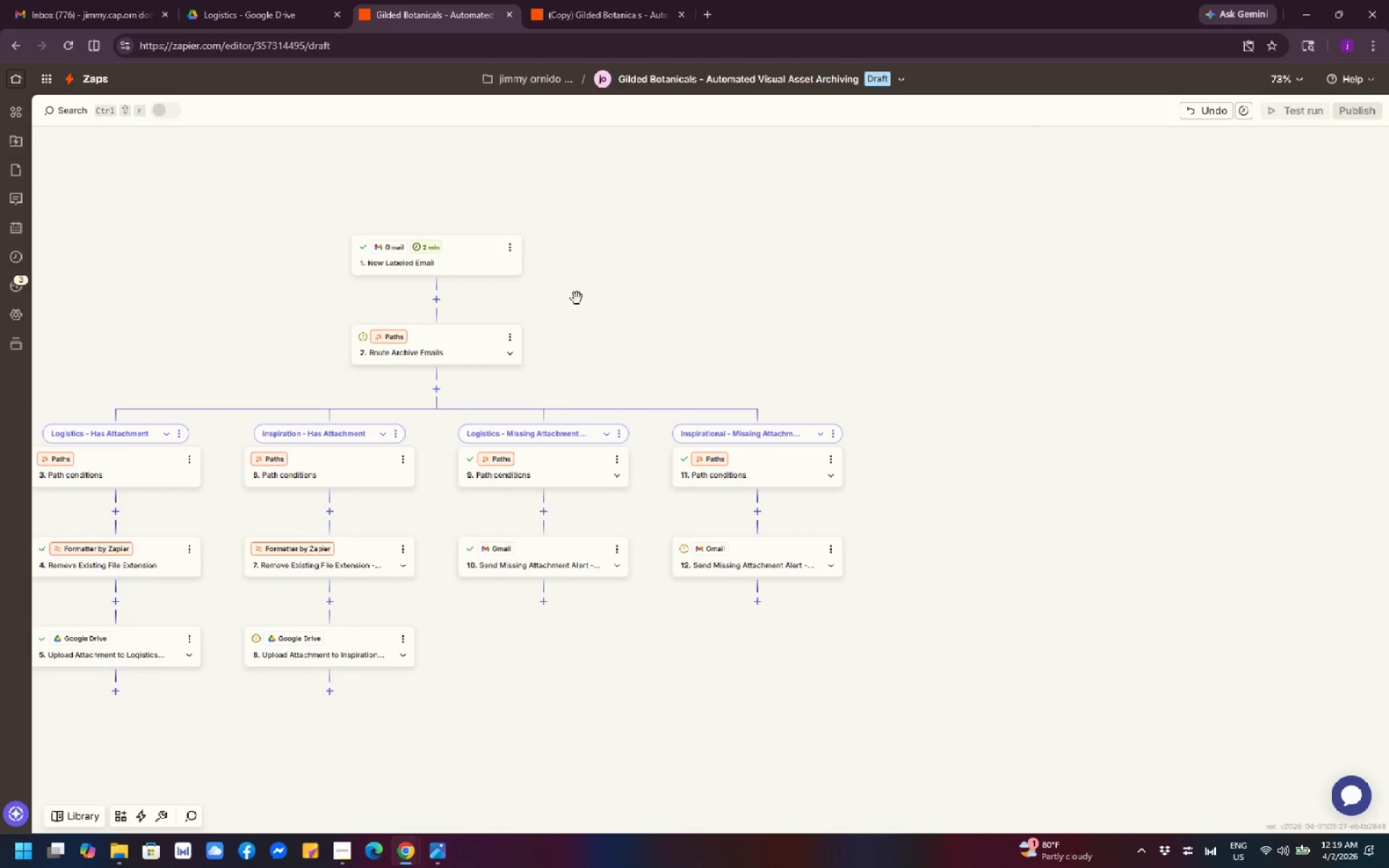 
left_click_drag(start_coordinate=[582, 302], to_coordinate=[846, 287])
 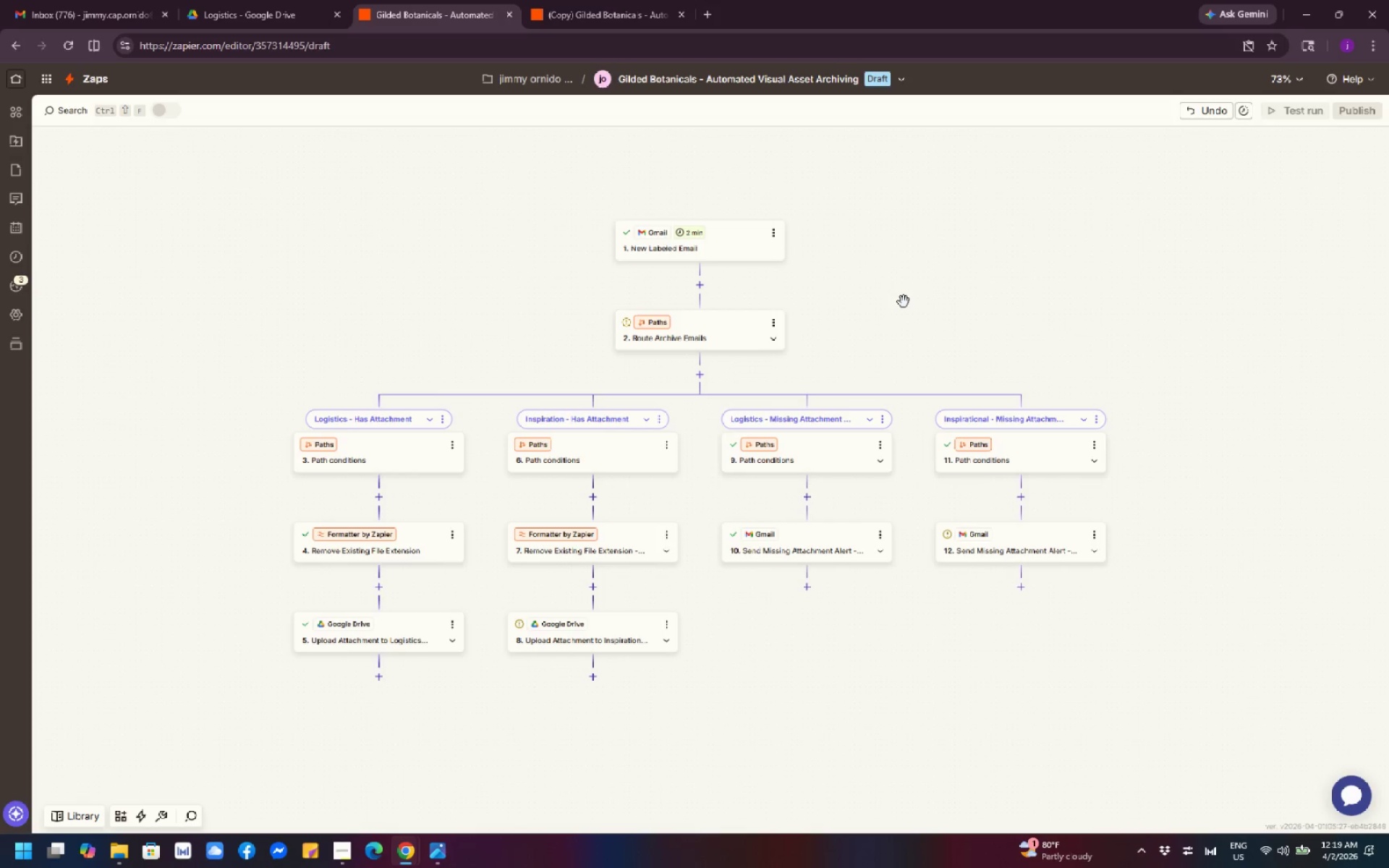 
left_click_drag(start_coordinate=[904, 302], to_coordinate=[876, 273])
 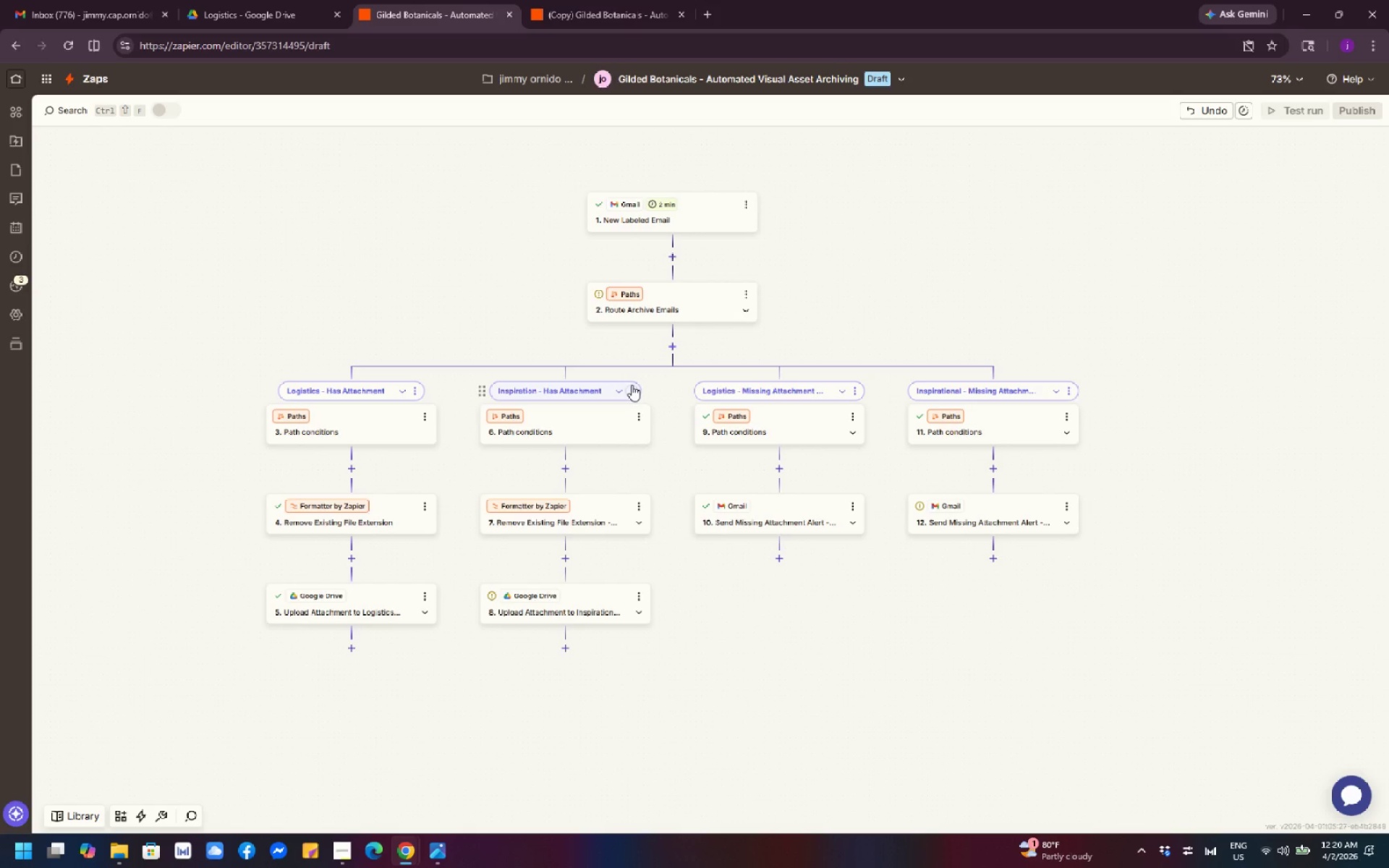 
wait(9.39)
 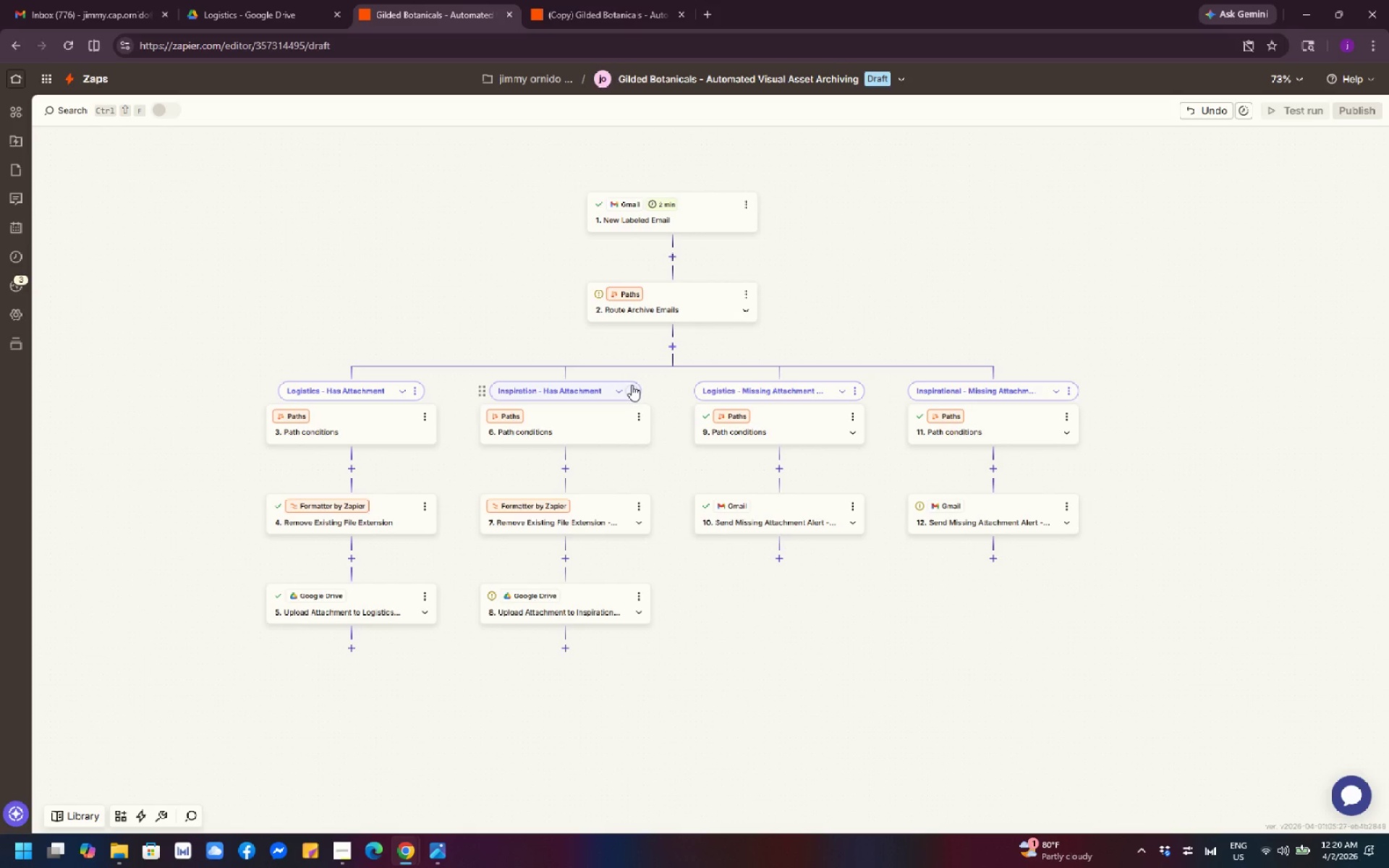 
left_click([747, 206])
 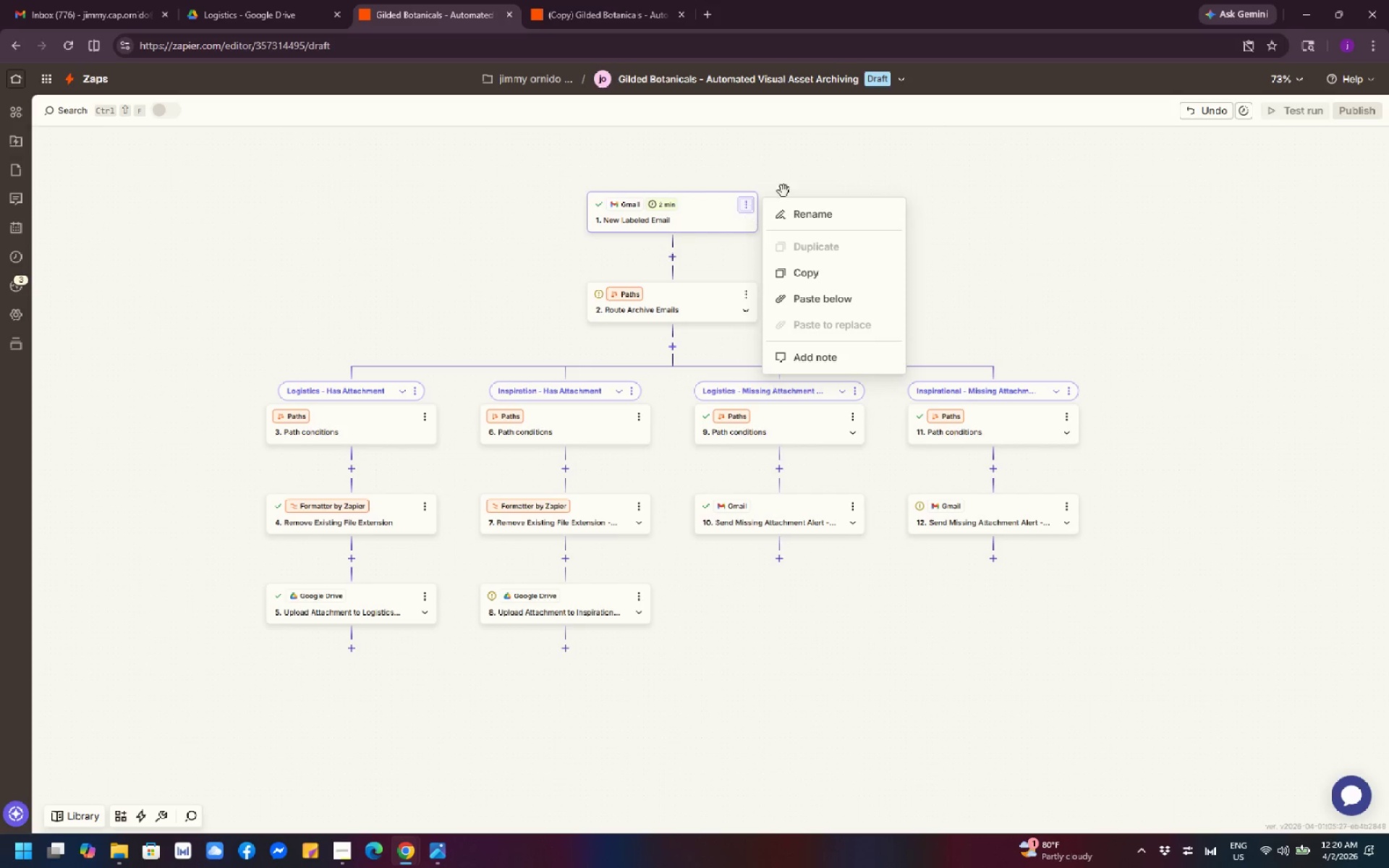 
left_click([944, 190])
 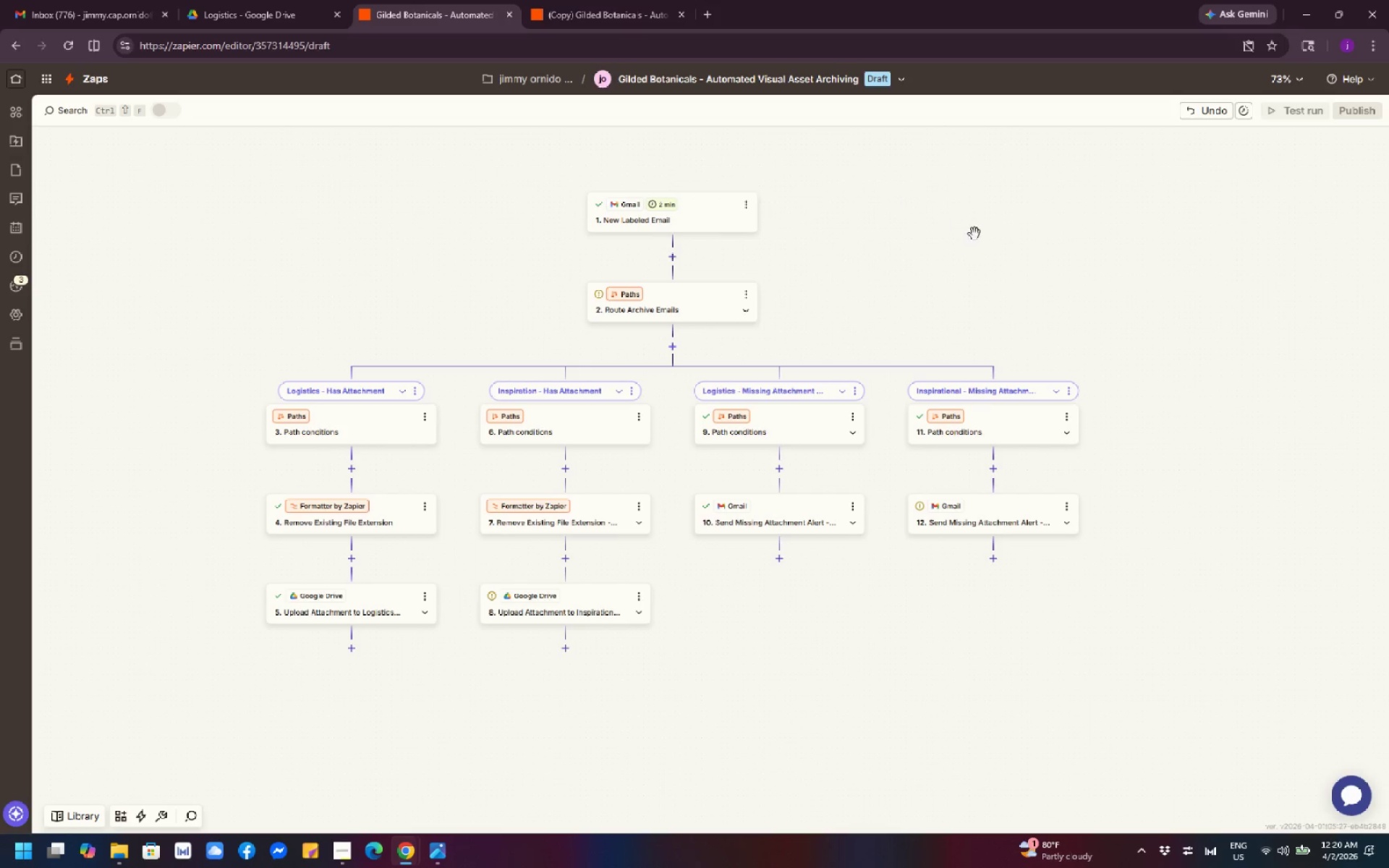 
left_click_drag(start_coordinate=[1027, 234], to_coordinate=[1046, 318])
 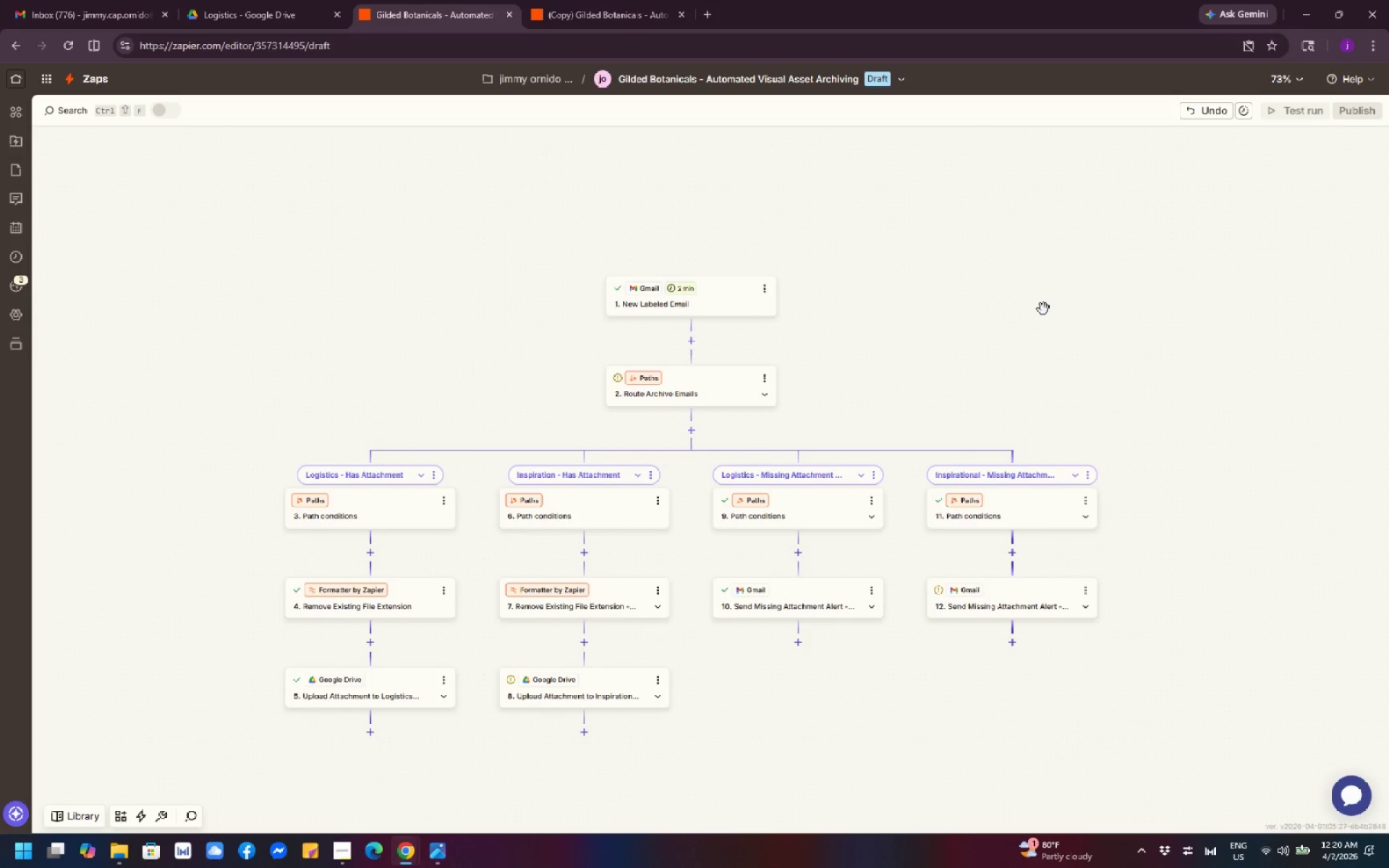 
left_click_drag(start_coordinate=[1043, 309], to_coordinate=[1088, 353])
 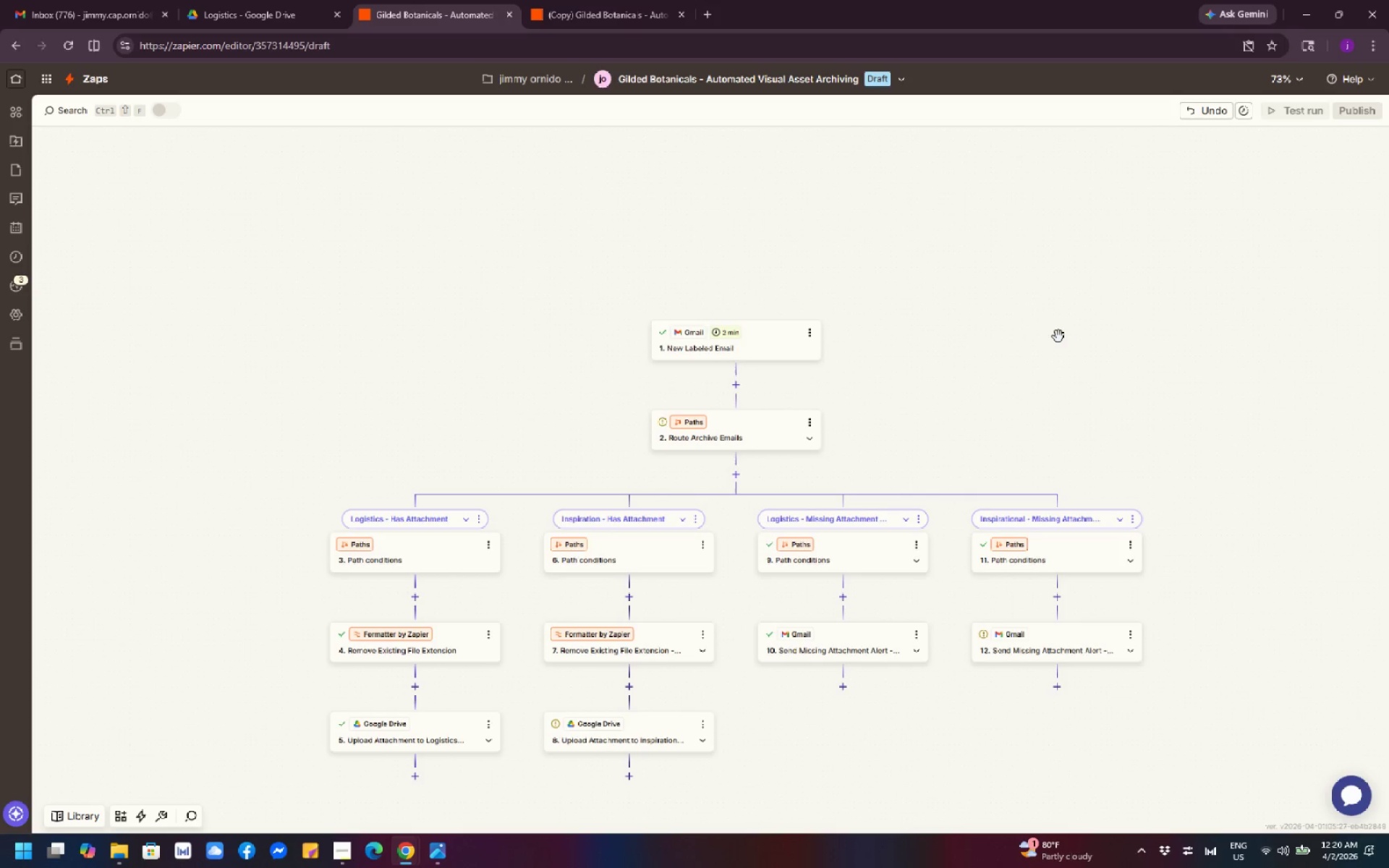 
left_click_drag(start_coordinate=[1058, 336], to_coordinate=[1039, 299])
 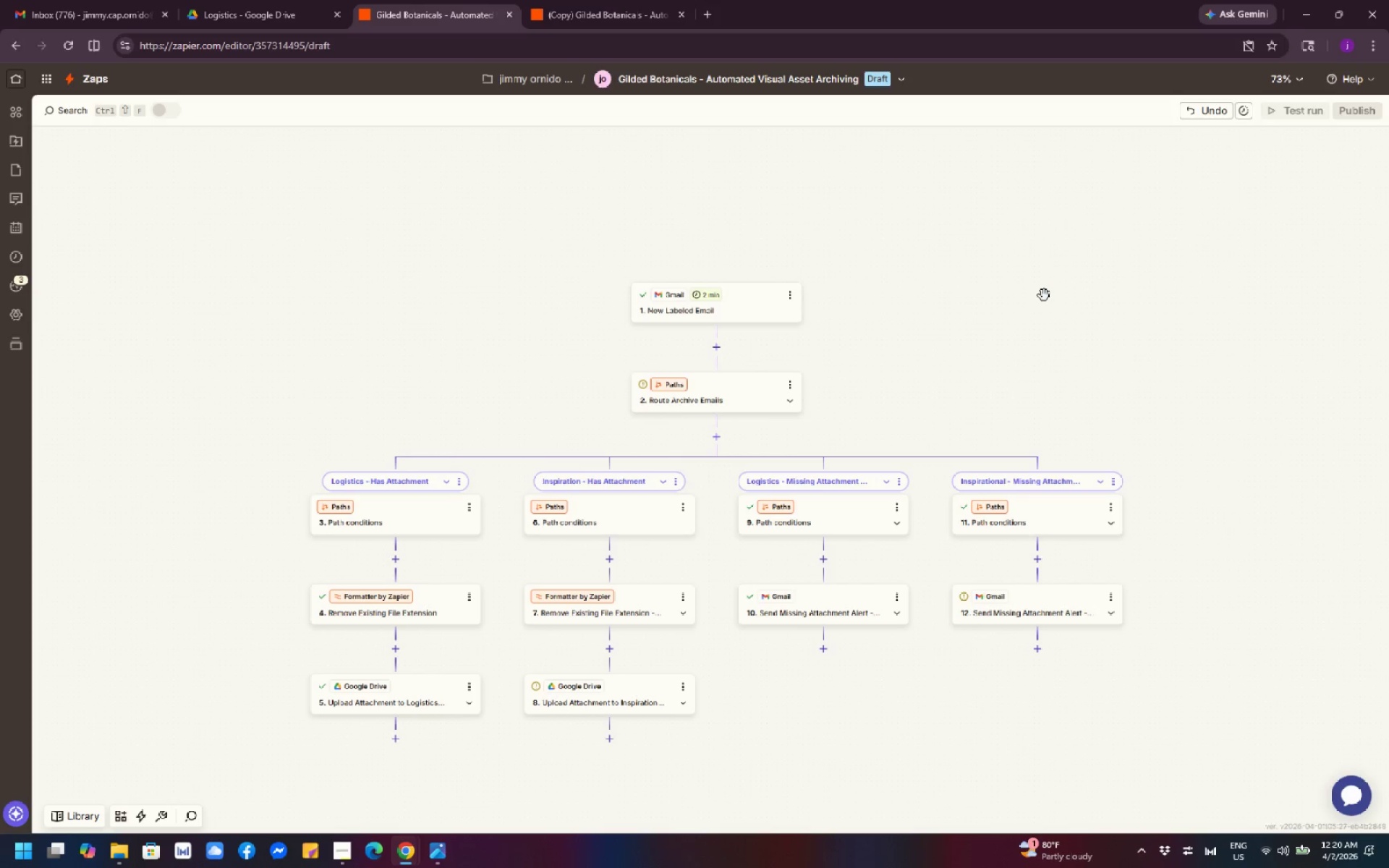 
wait(17.22)
 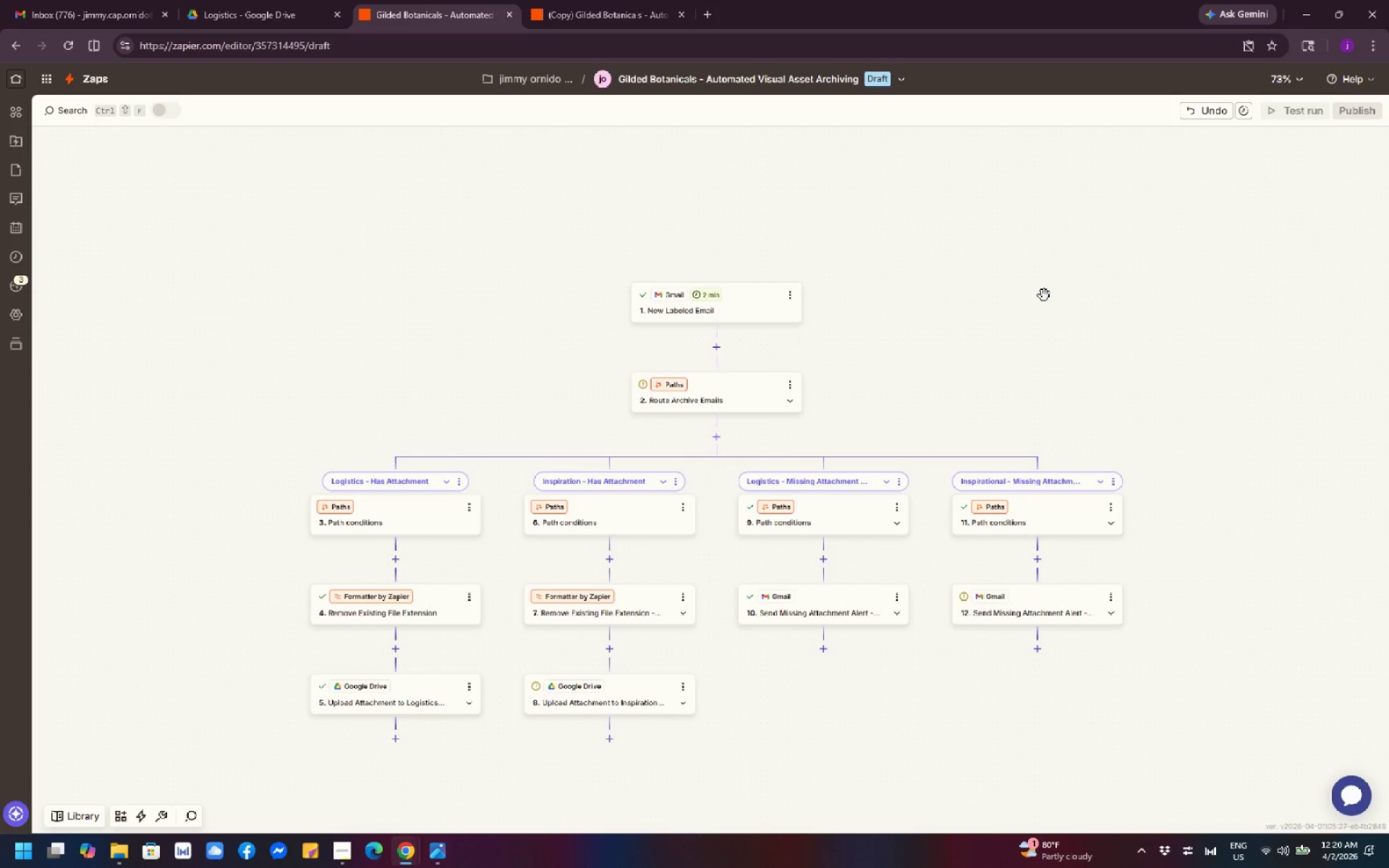 
left_click_drag(start_coordinate=[1037, 346], to_coordinate=[985, 239])
 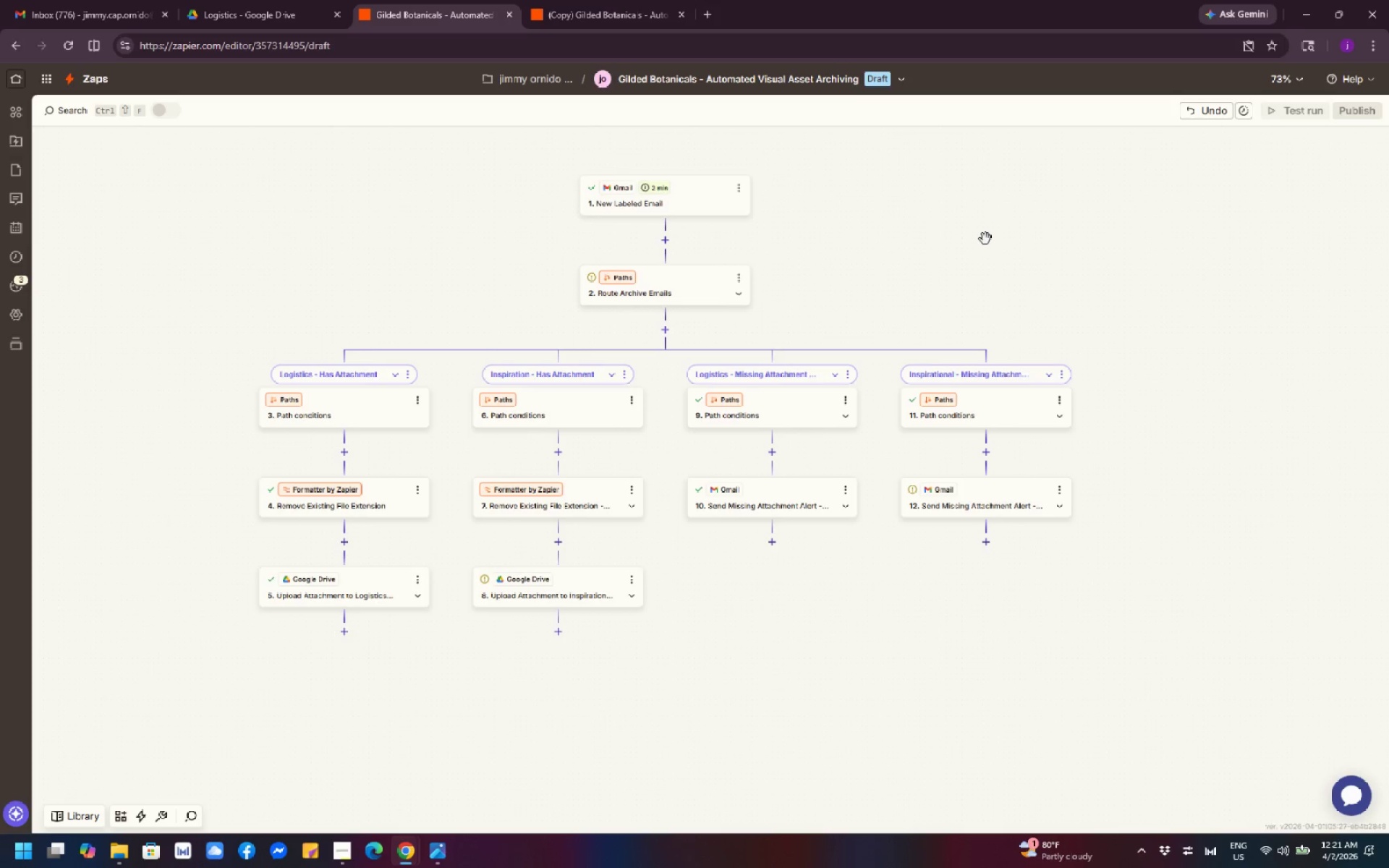 
wait(9.81)
 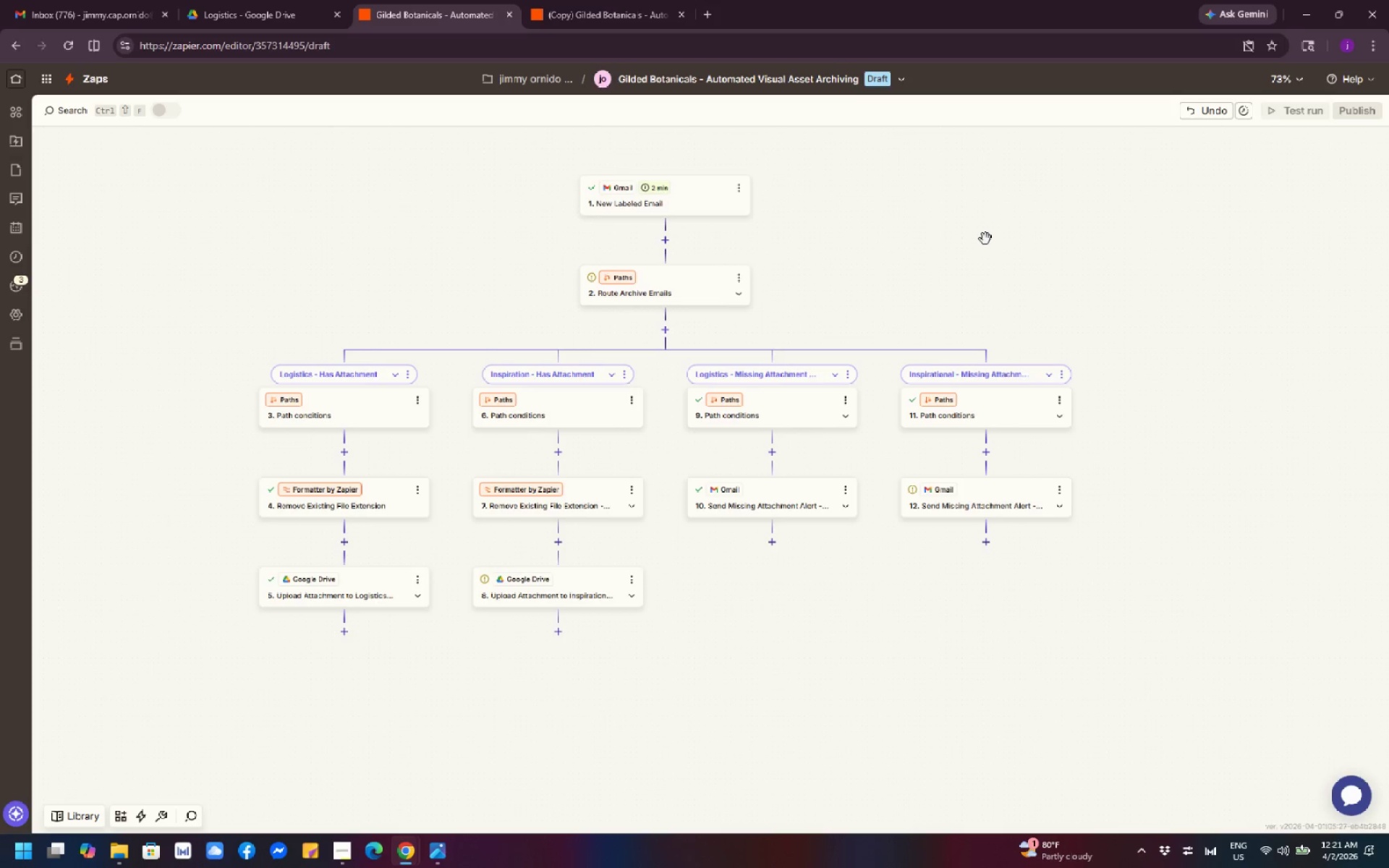 
left_click_drag(start_coordinate=[998, 260], to_coordinate=[1009, 297])
 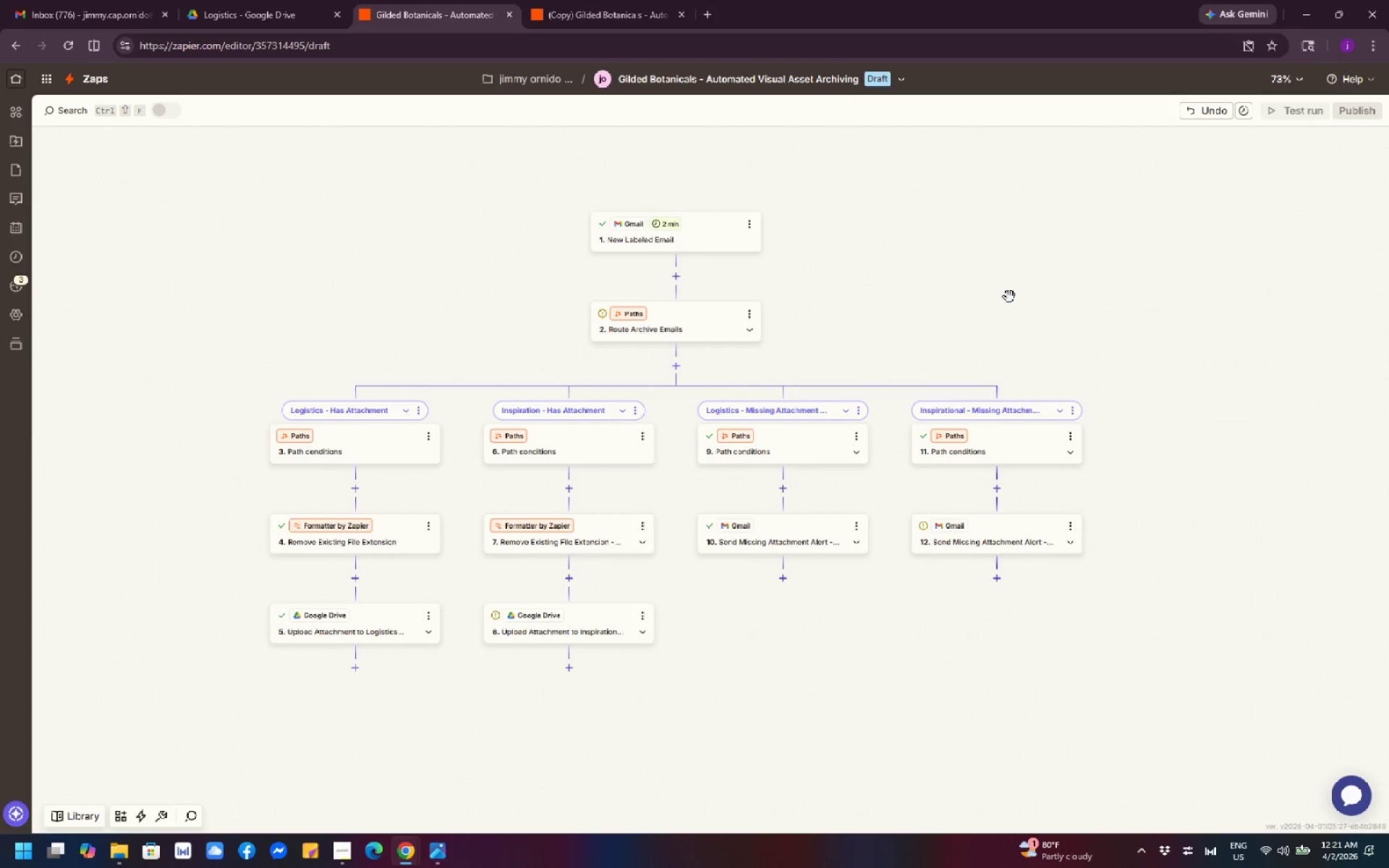 
wait(23.16)
 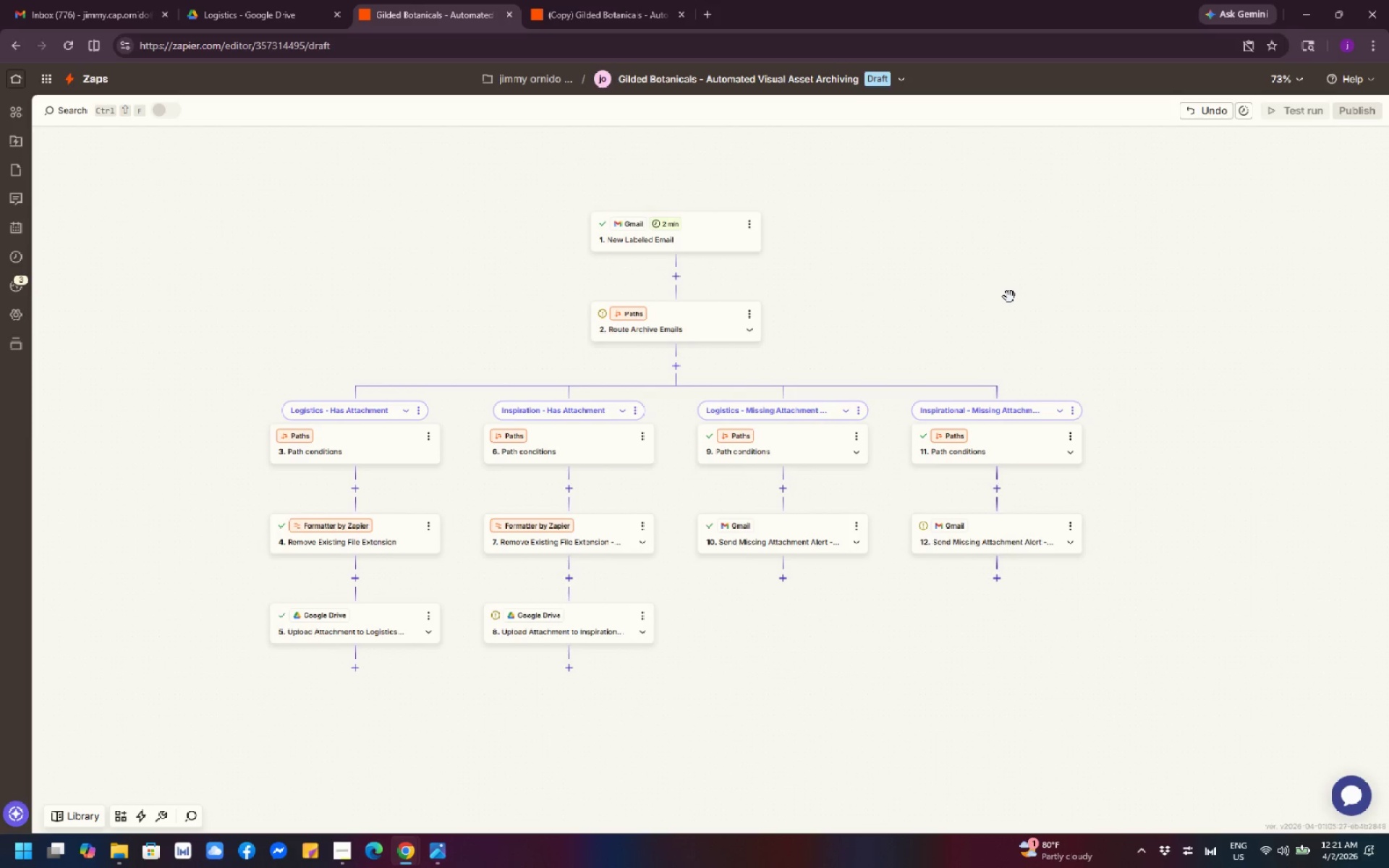 
left_click_drag(start_coordinate=[1011, 302], to_coordinate=[943, 322])
 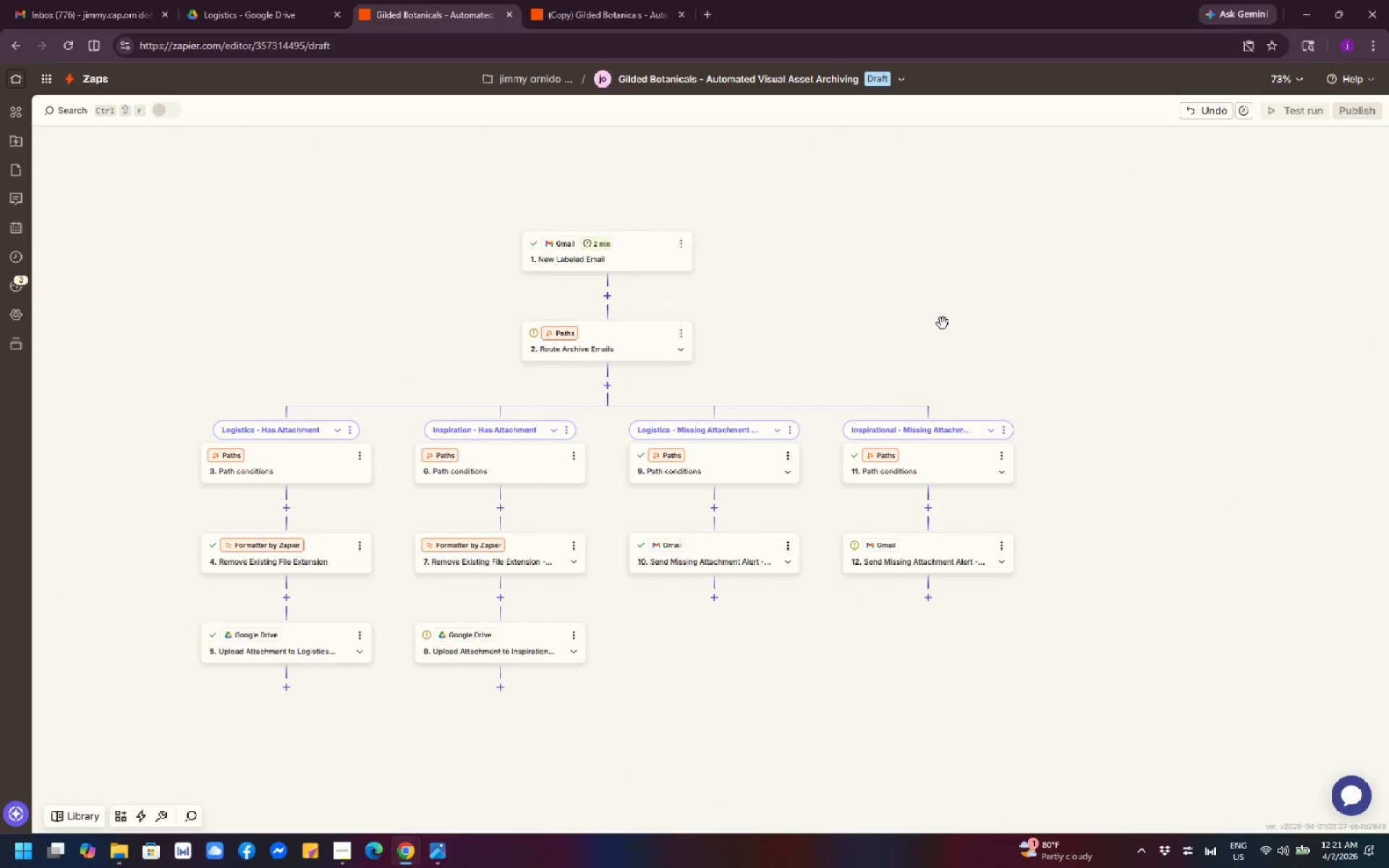 
wait(15.41)
 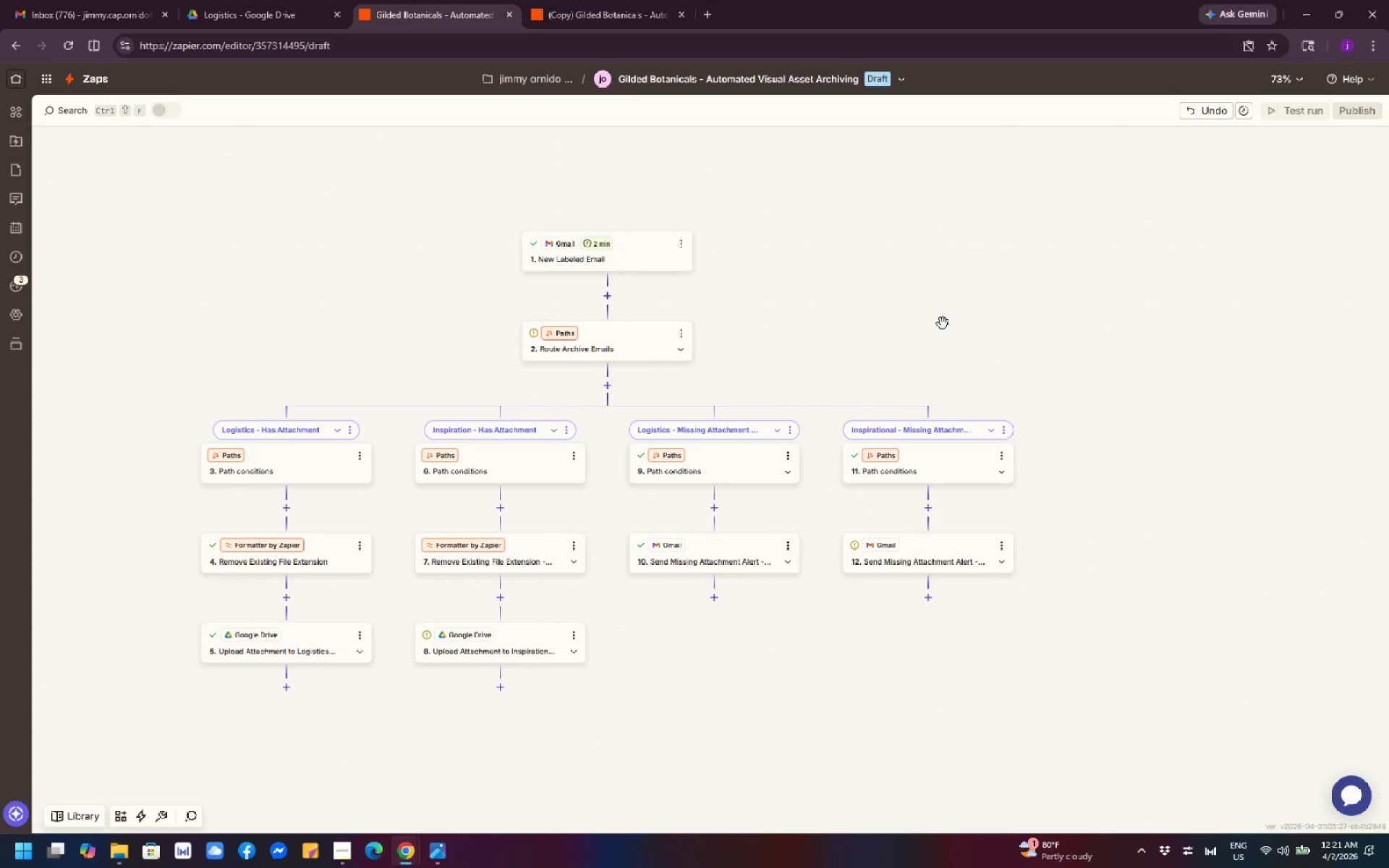 
left_click_drag(start_coordinate=[948, 276], to_coordinate=[938, 342])
 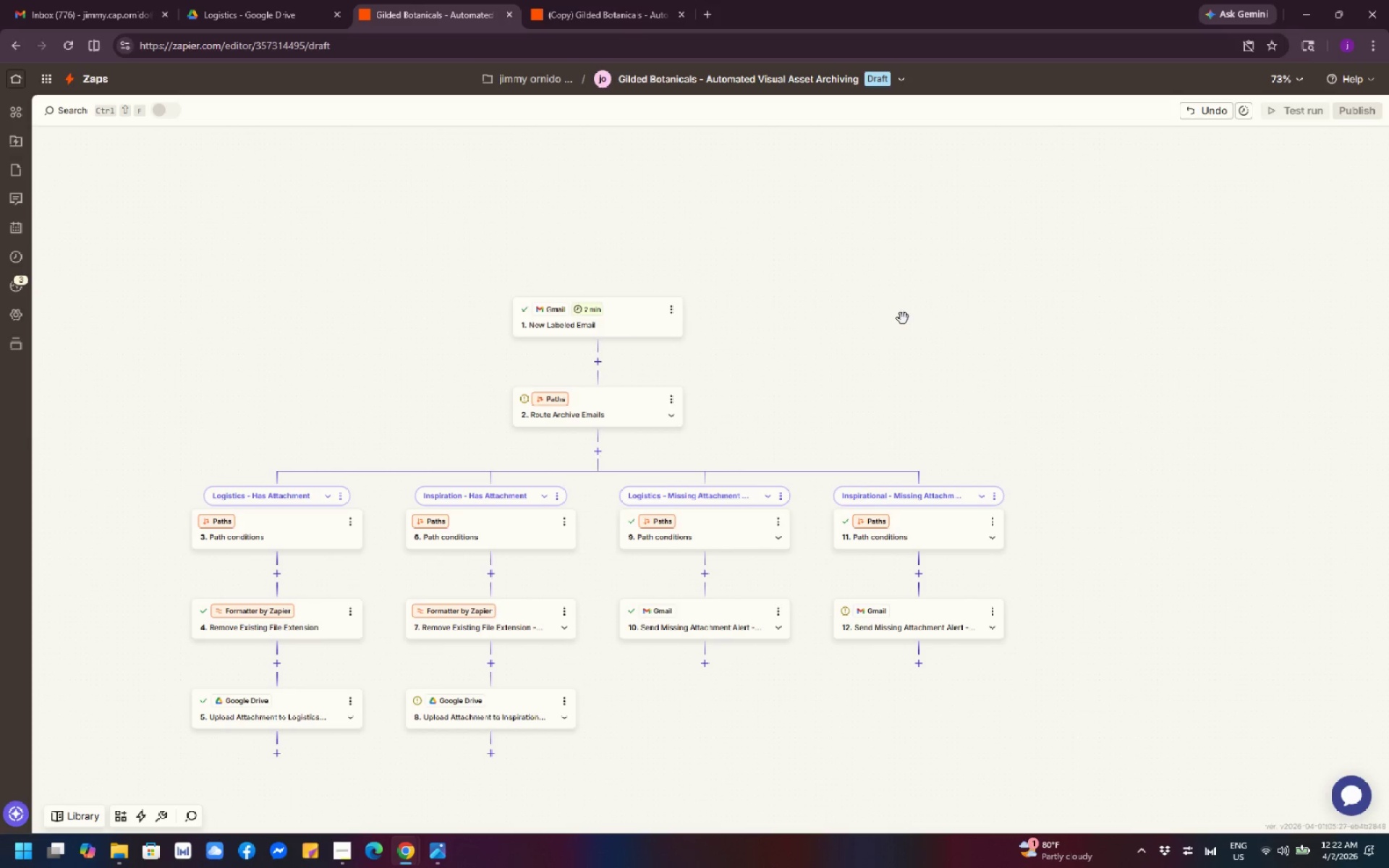 
wait(7.42)
 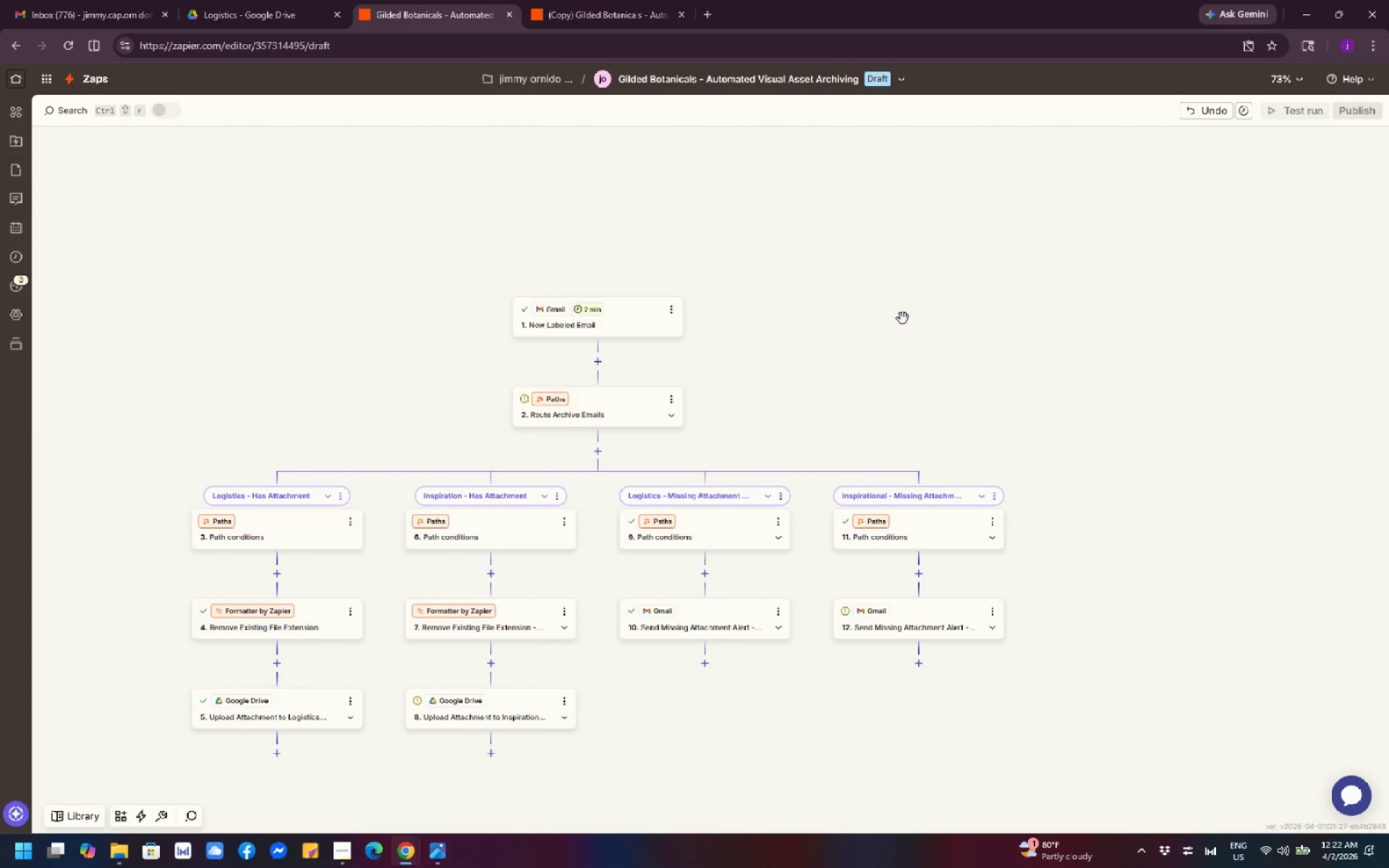 
left_click([589, 17])
 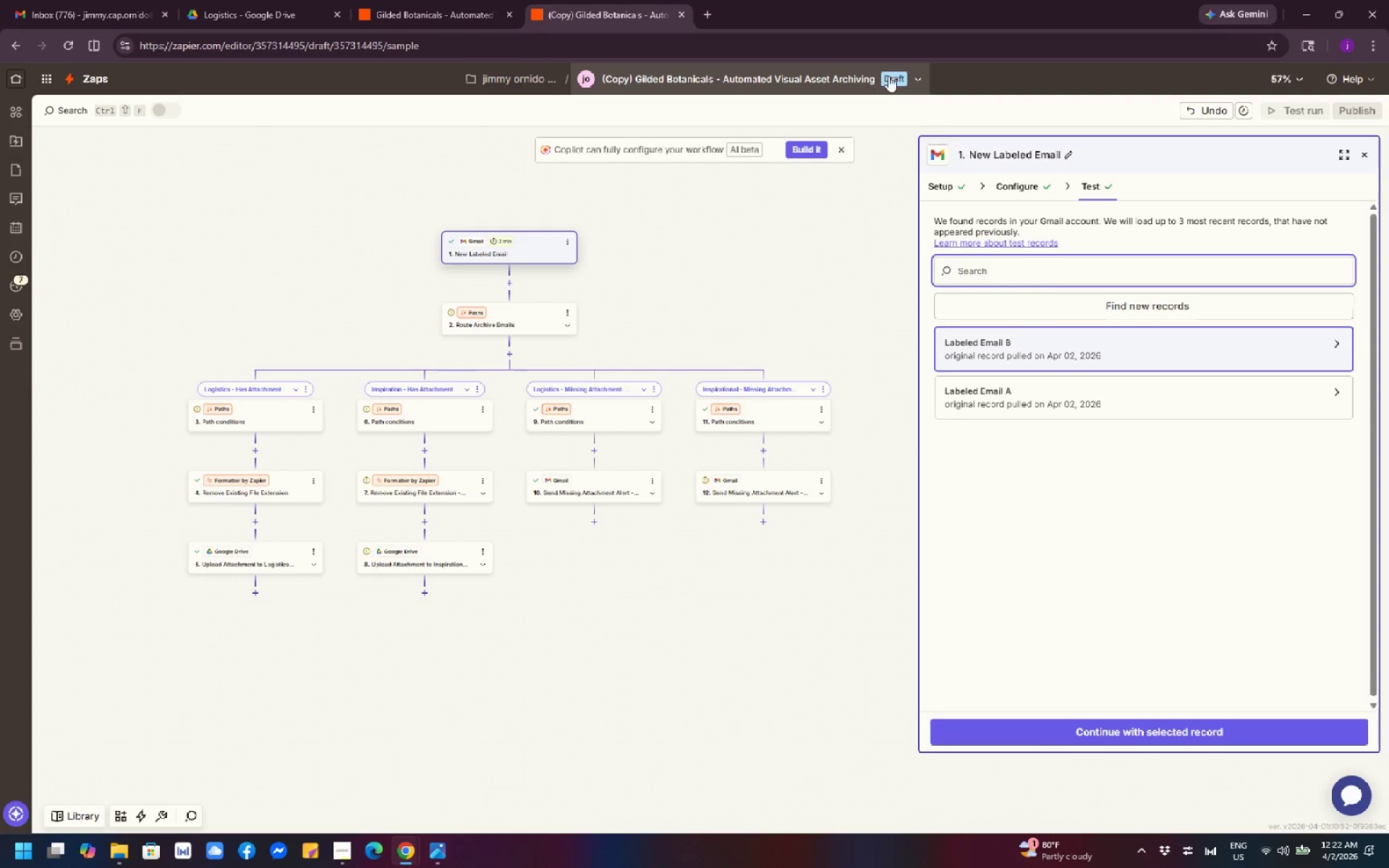 
left_click([917, 74])
 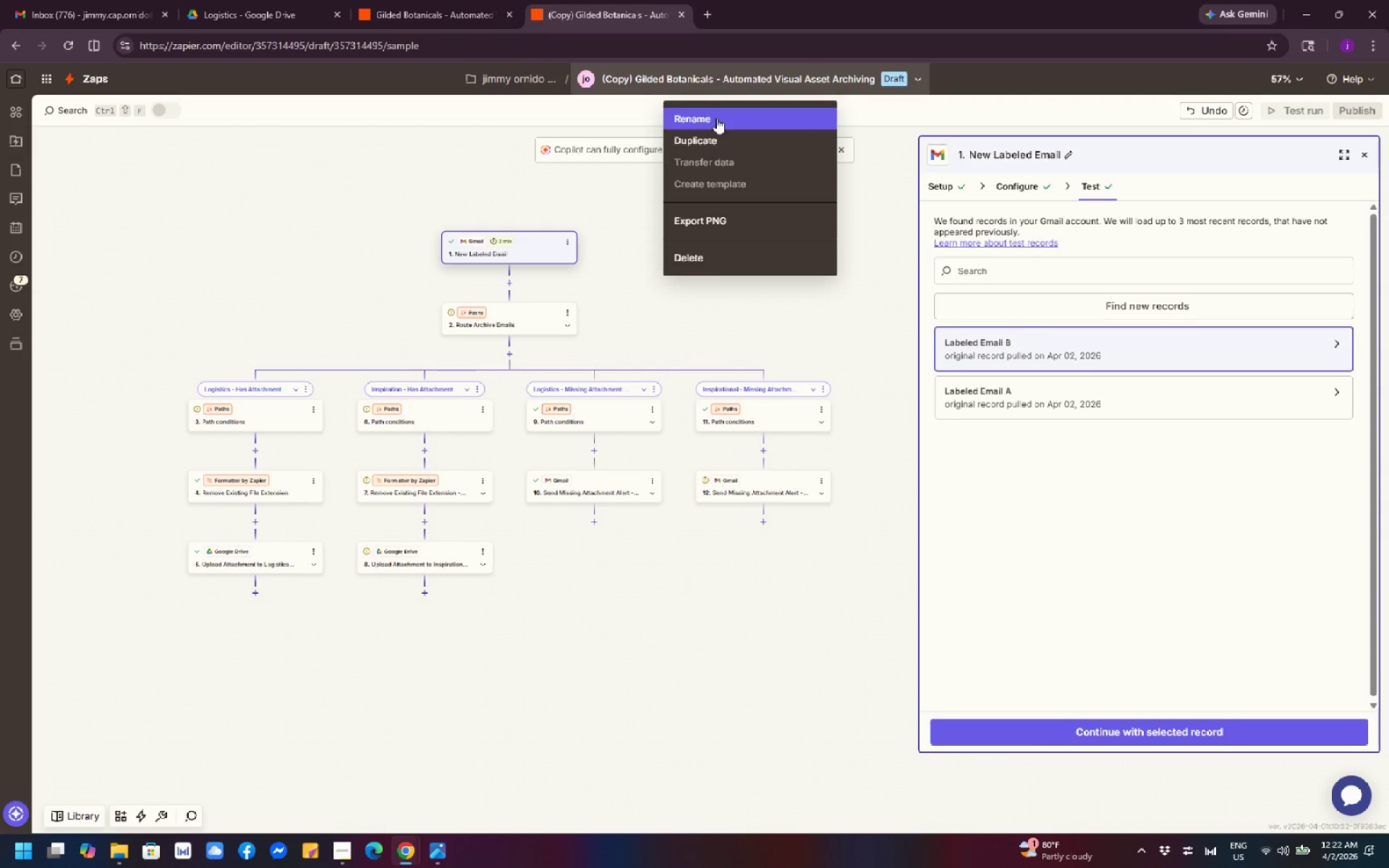 
left_click([705, 118])
 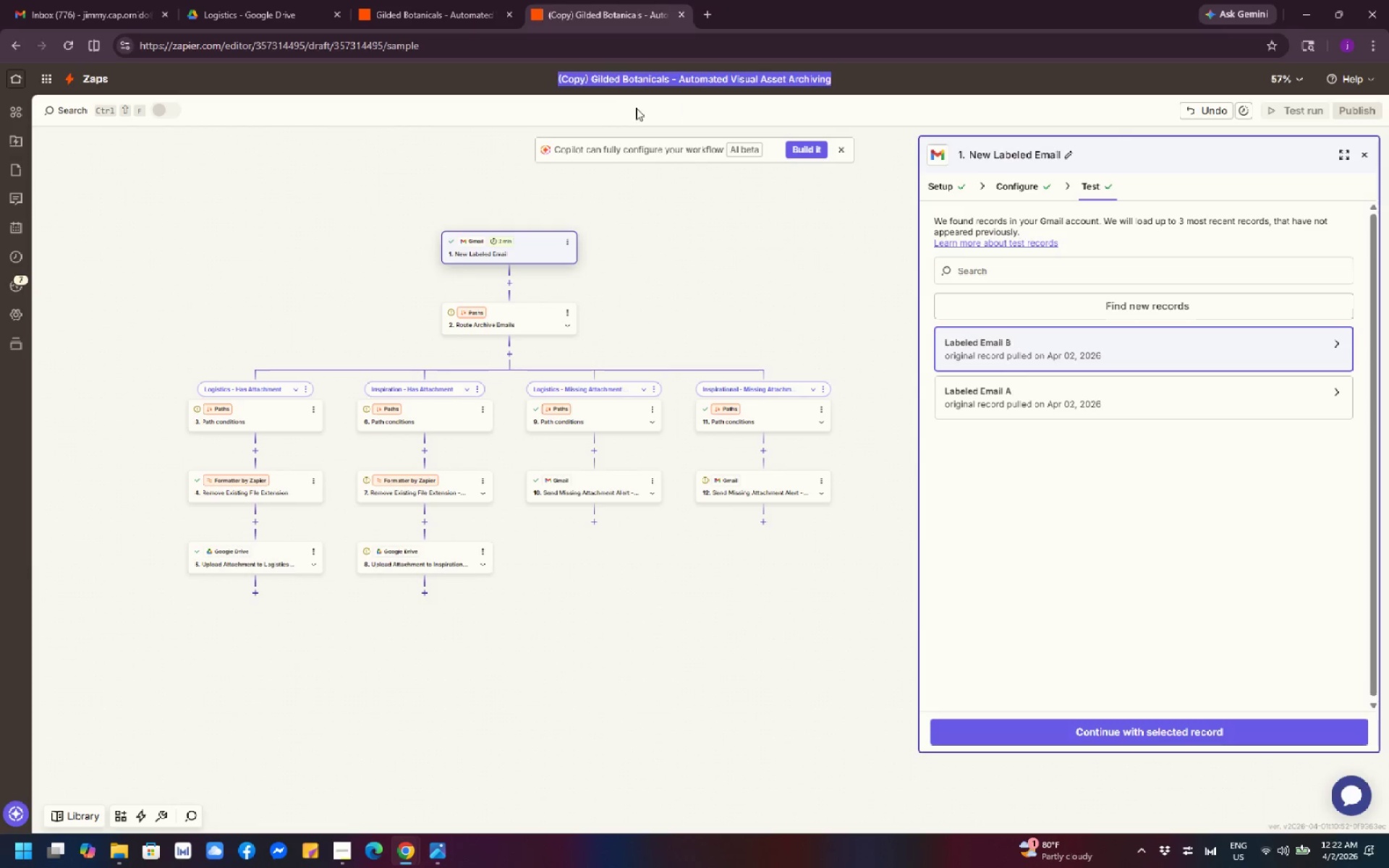 
left_click([592, 79])
 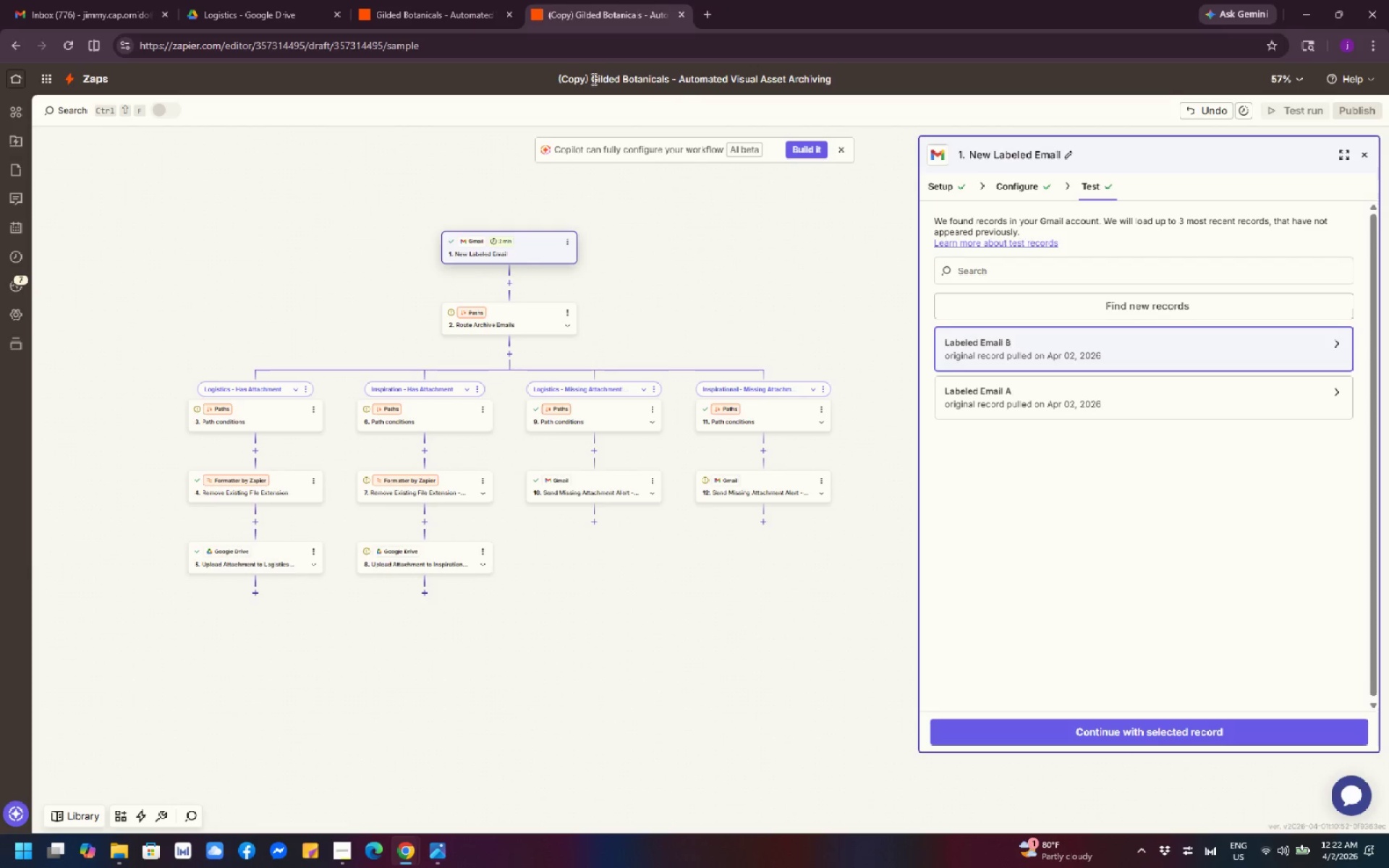 
key(Backspace)
 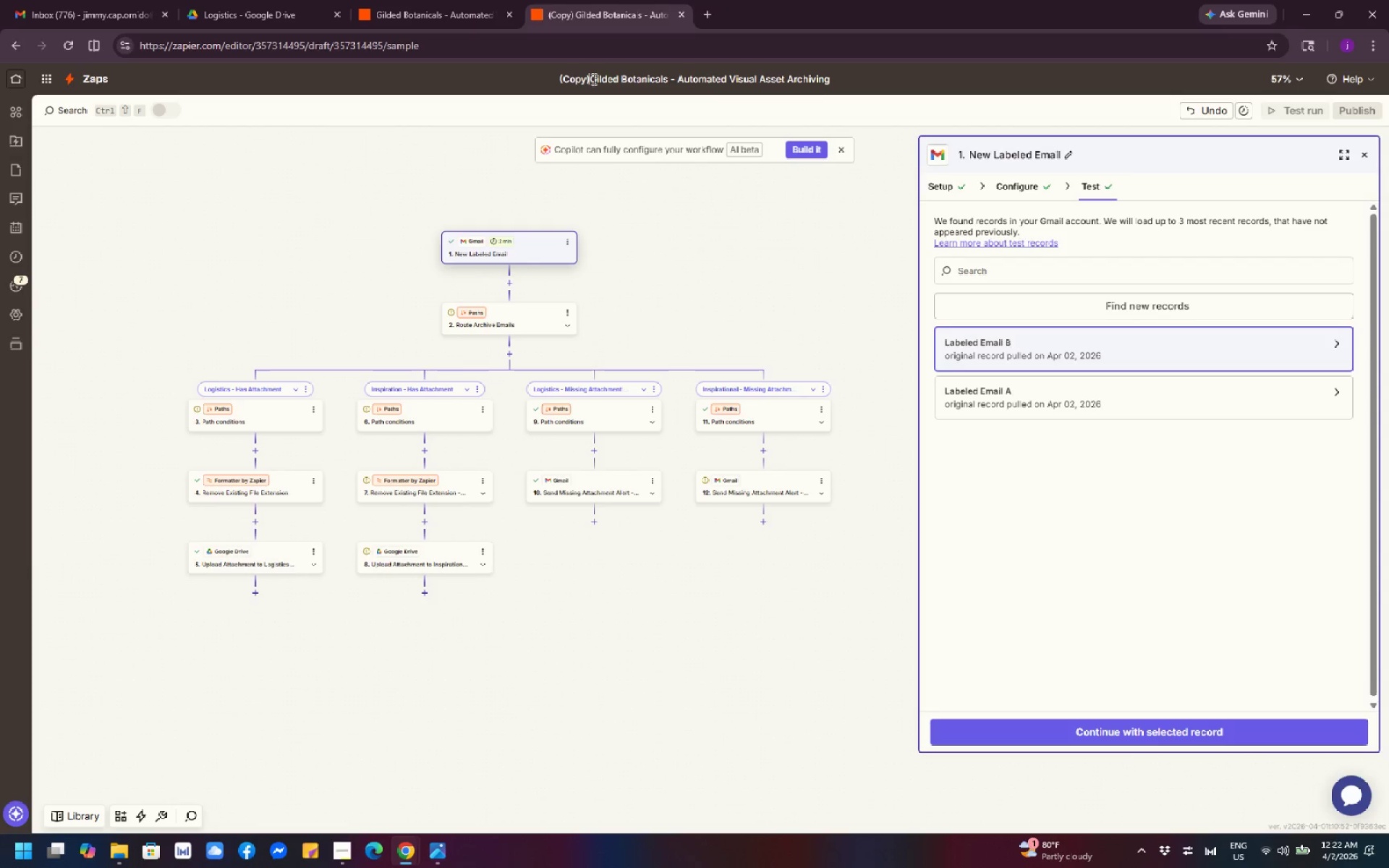 
key(Backspace)
 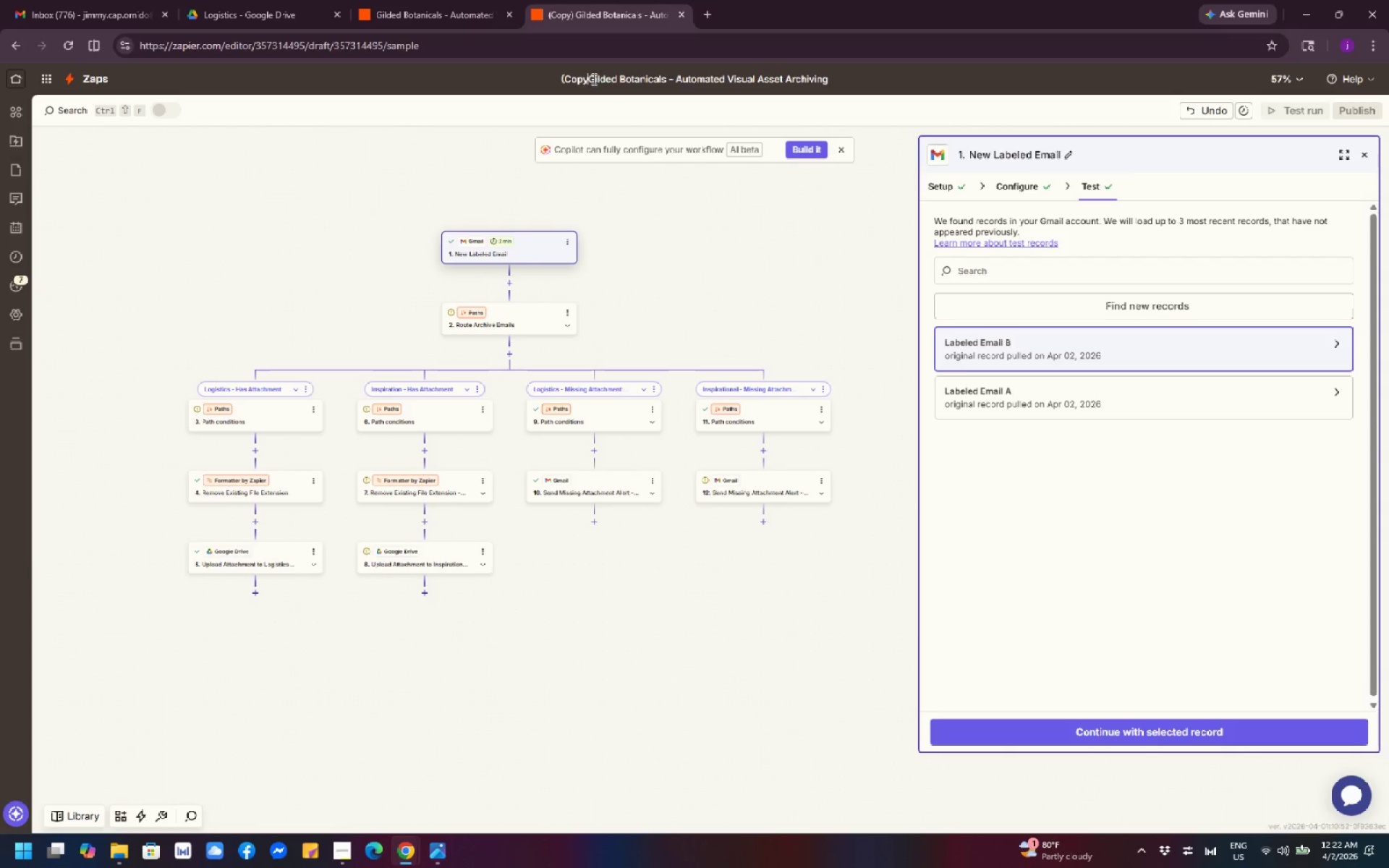 
key(Backspace)
 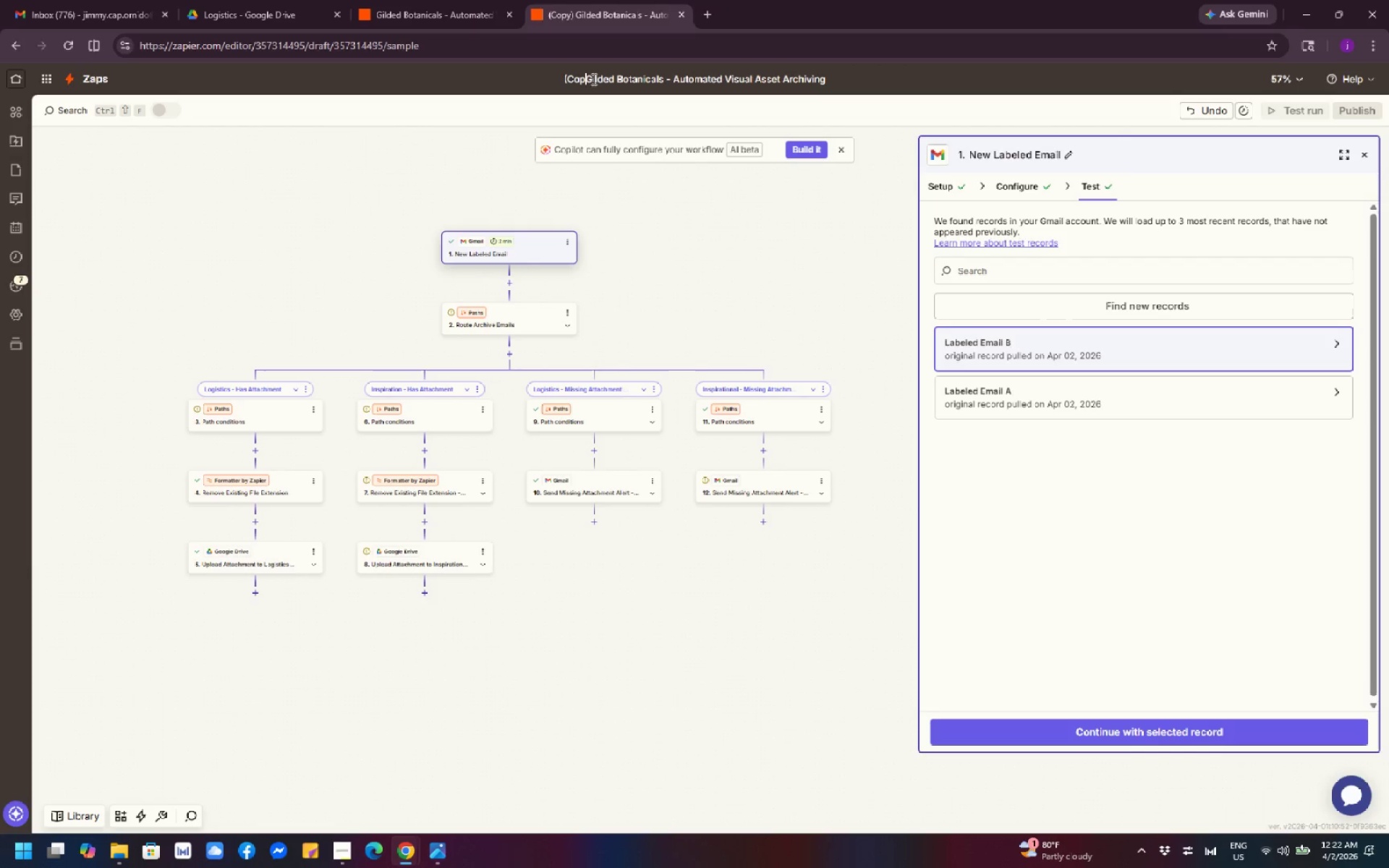 
key(Backspace)
 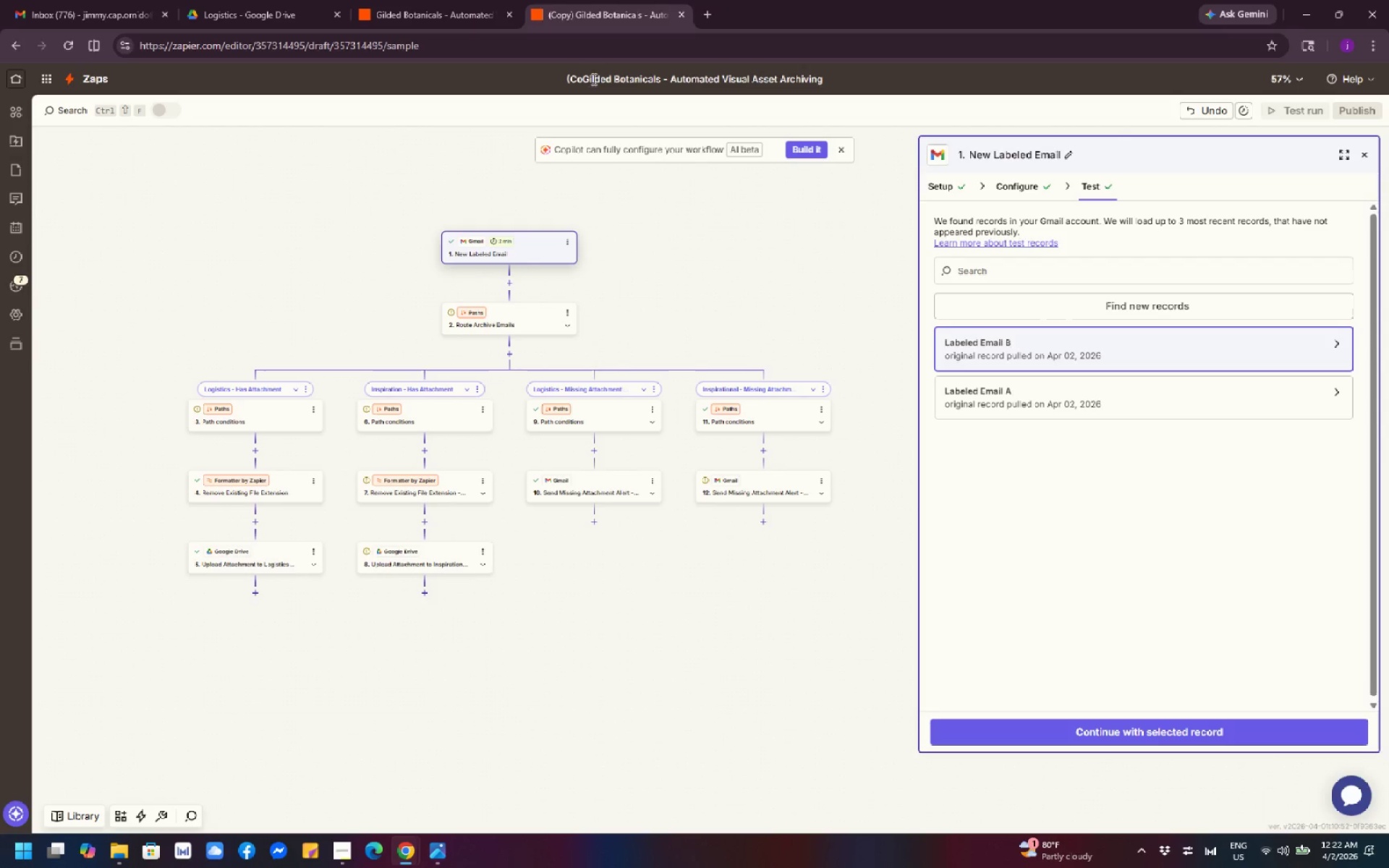 
key(Backspace)
 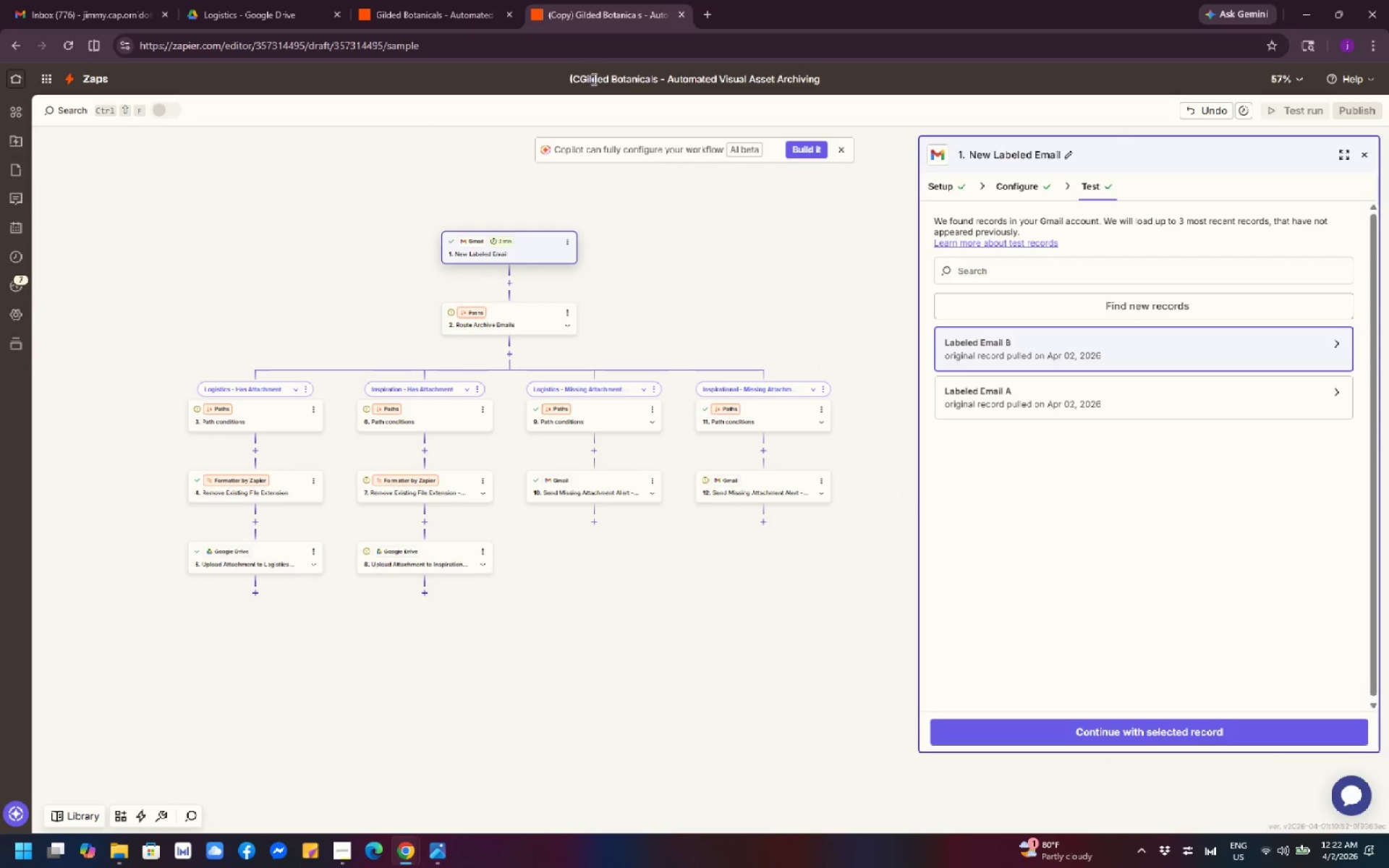 
key(Backspace)
 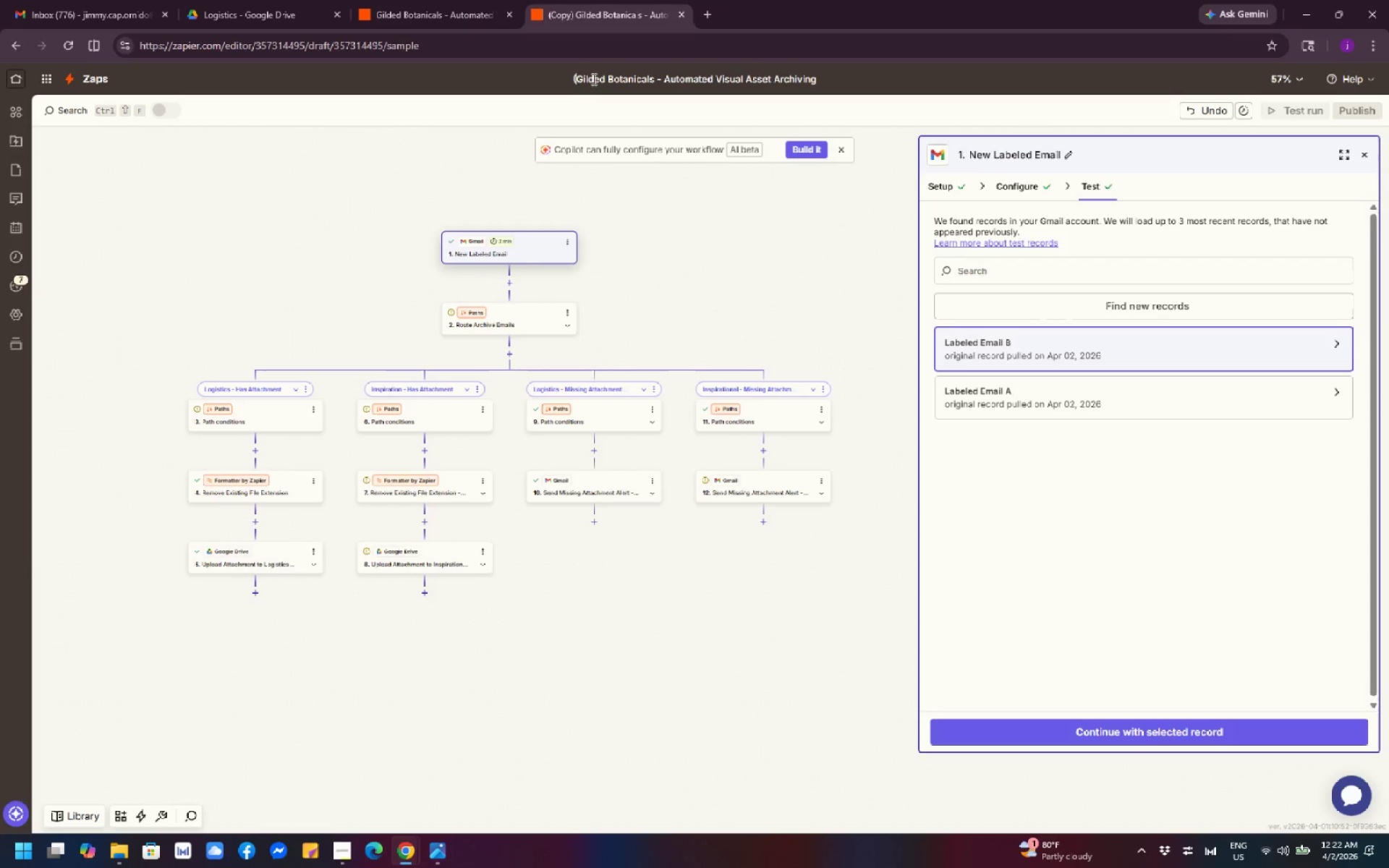 
key(Backspace)
 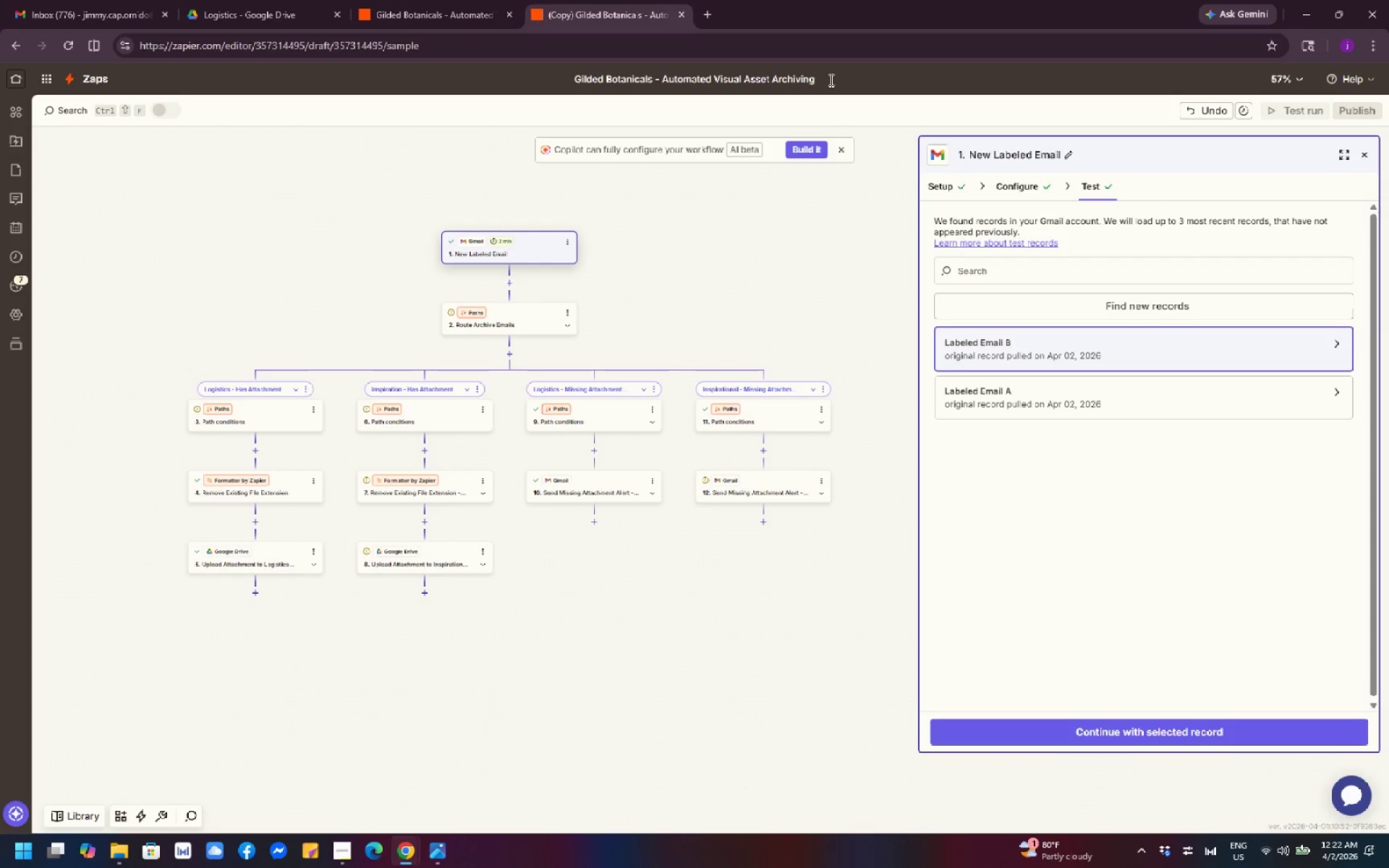 
wait(7.09)
 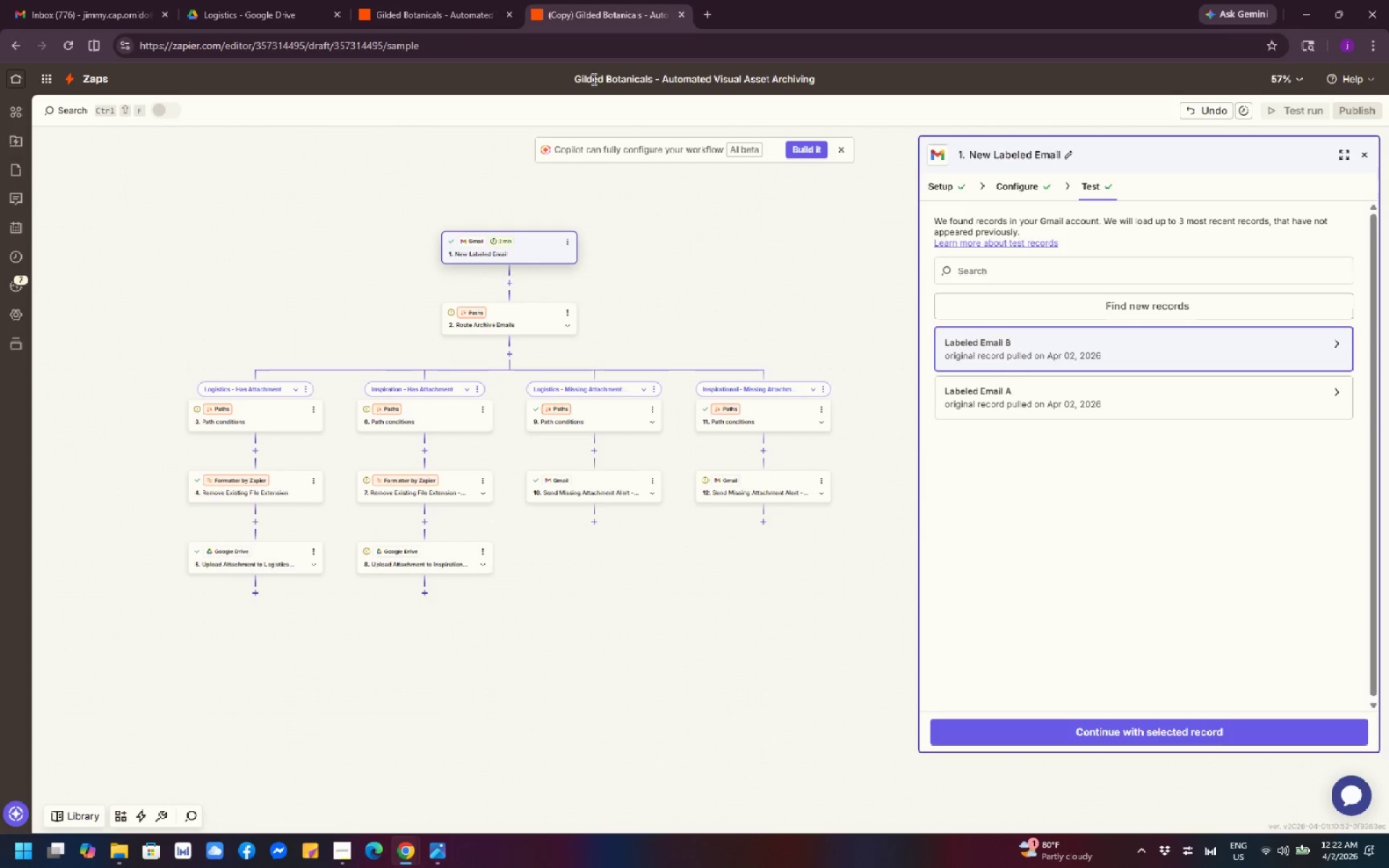 
left_click([830, 80])
 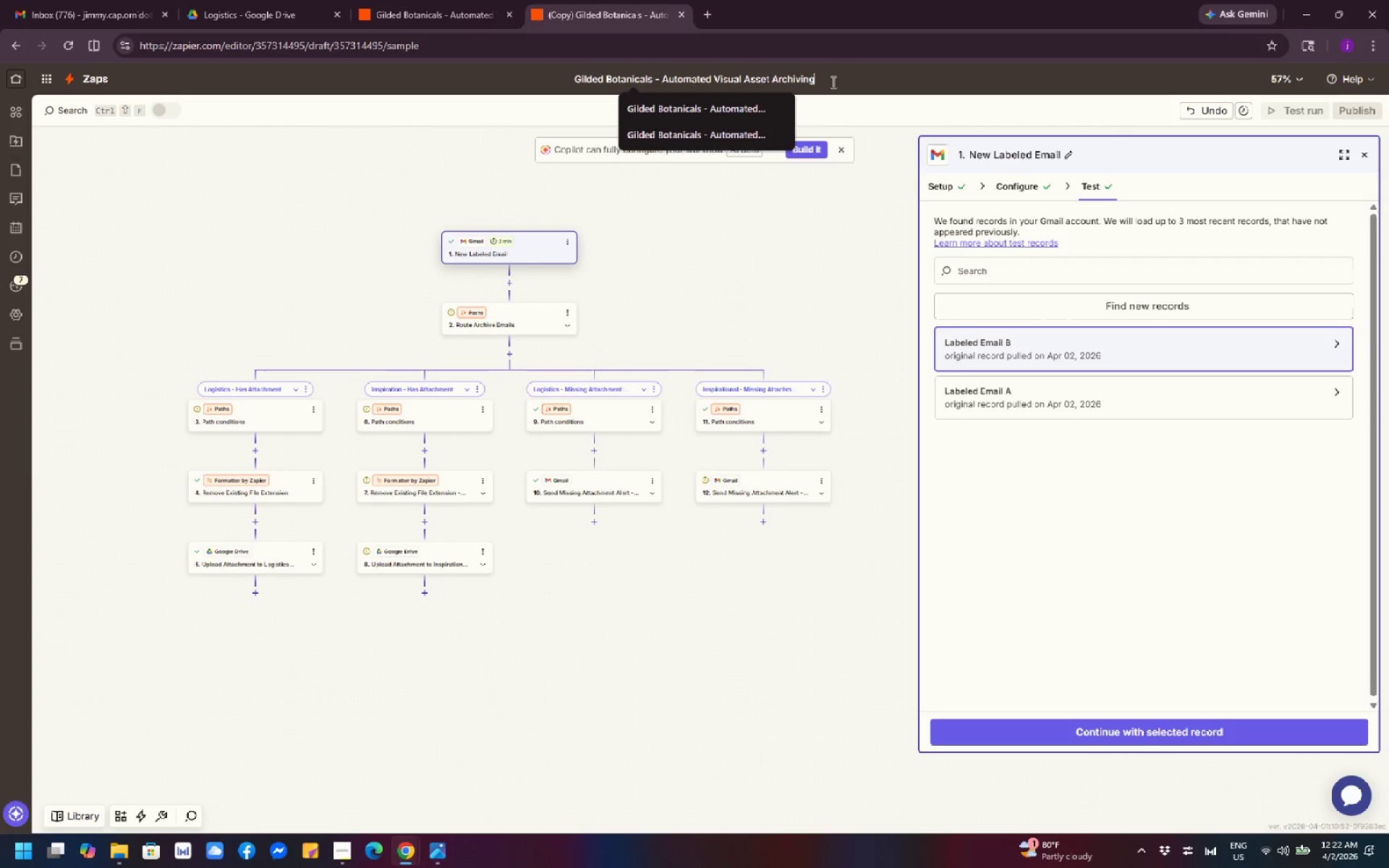 
key(Space)
 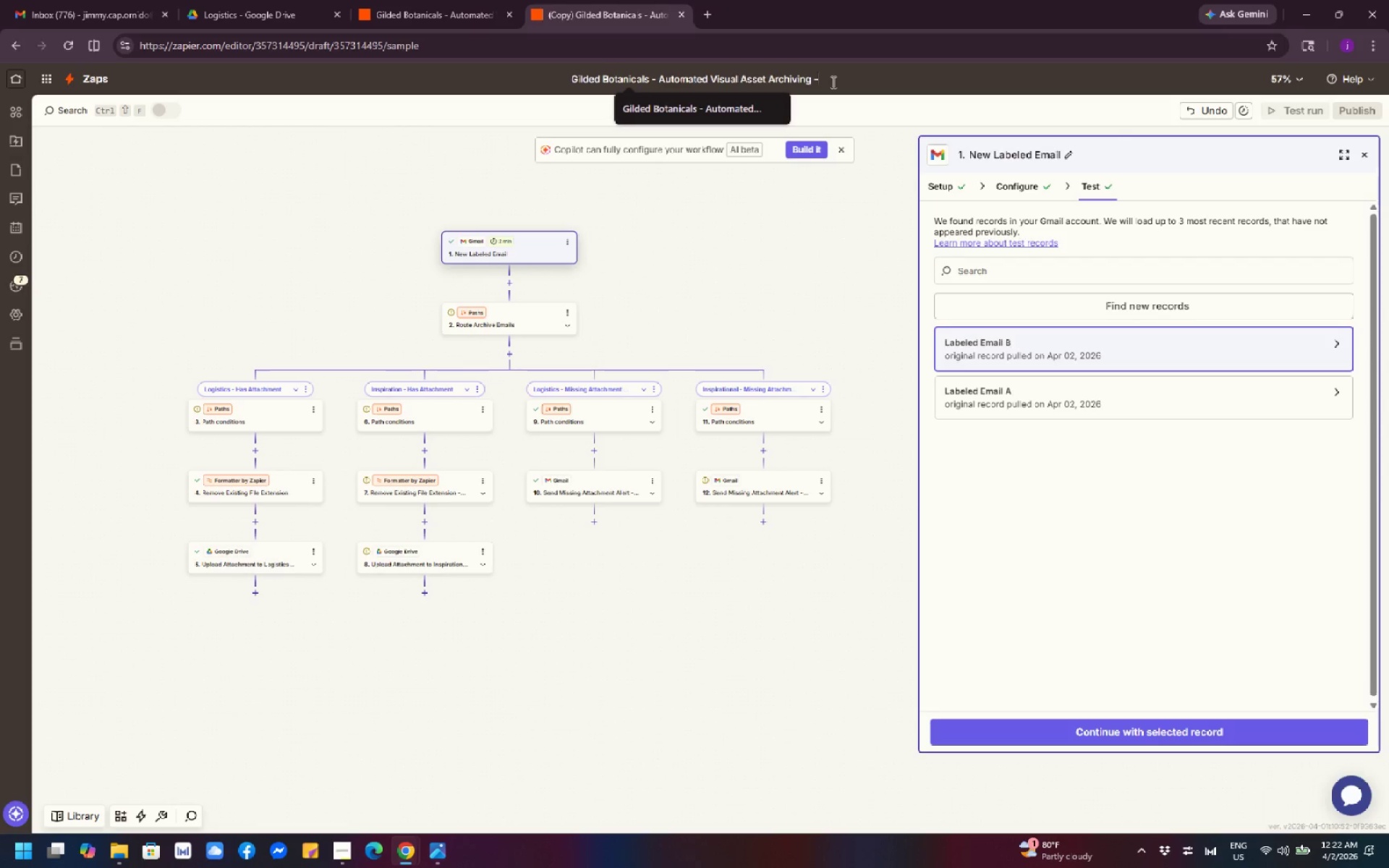 
key(Minus)
 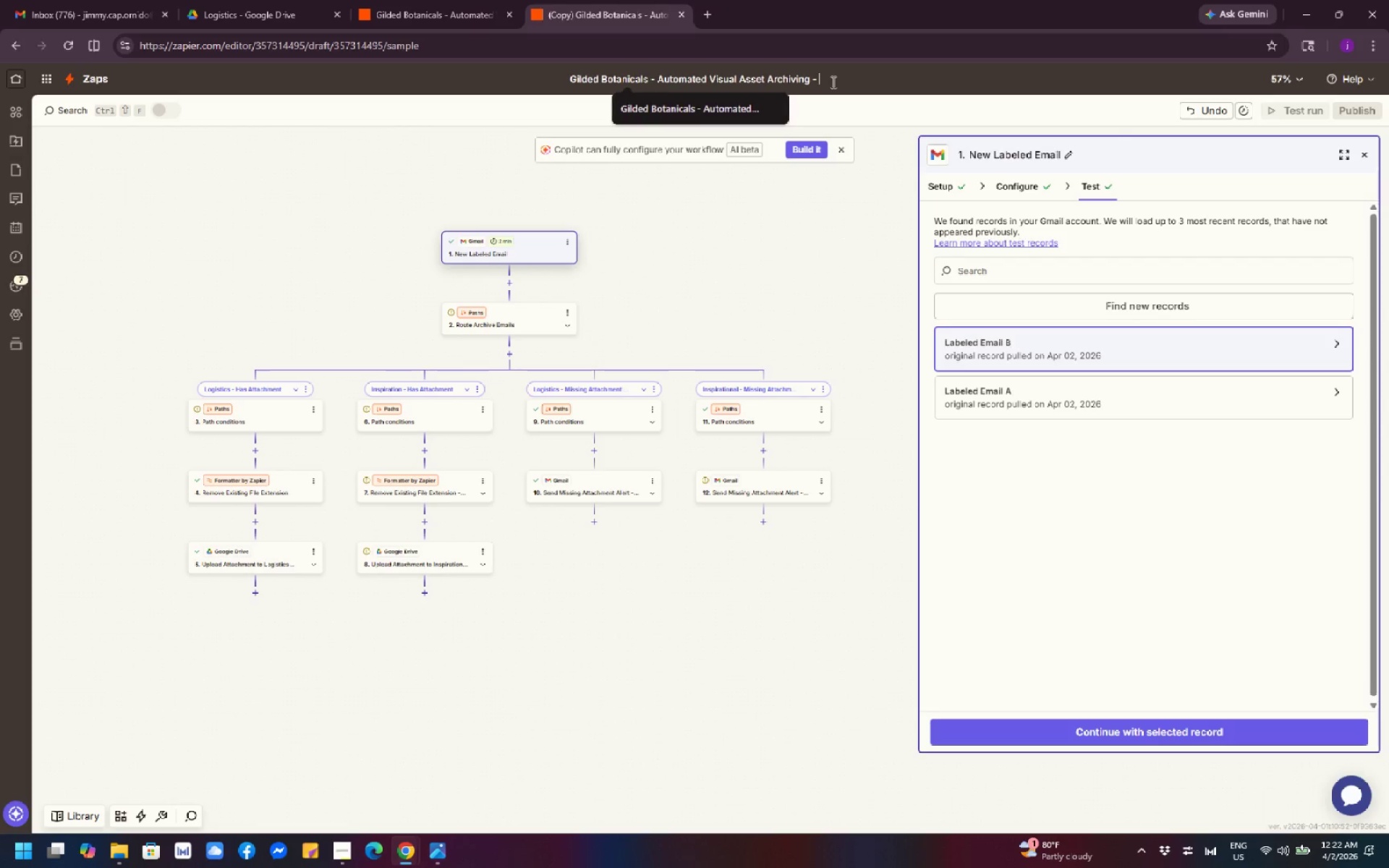 
key(Space)
 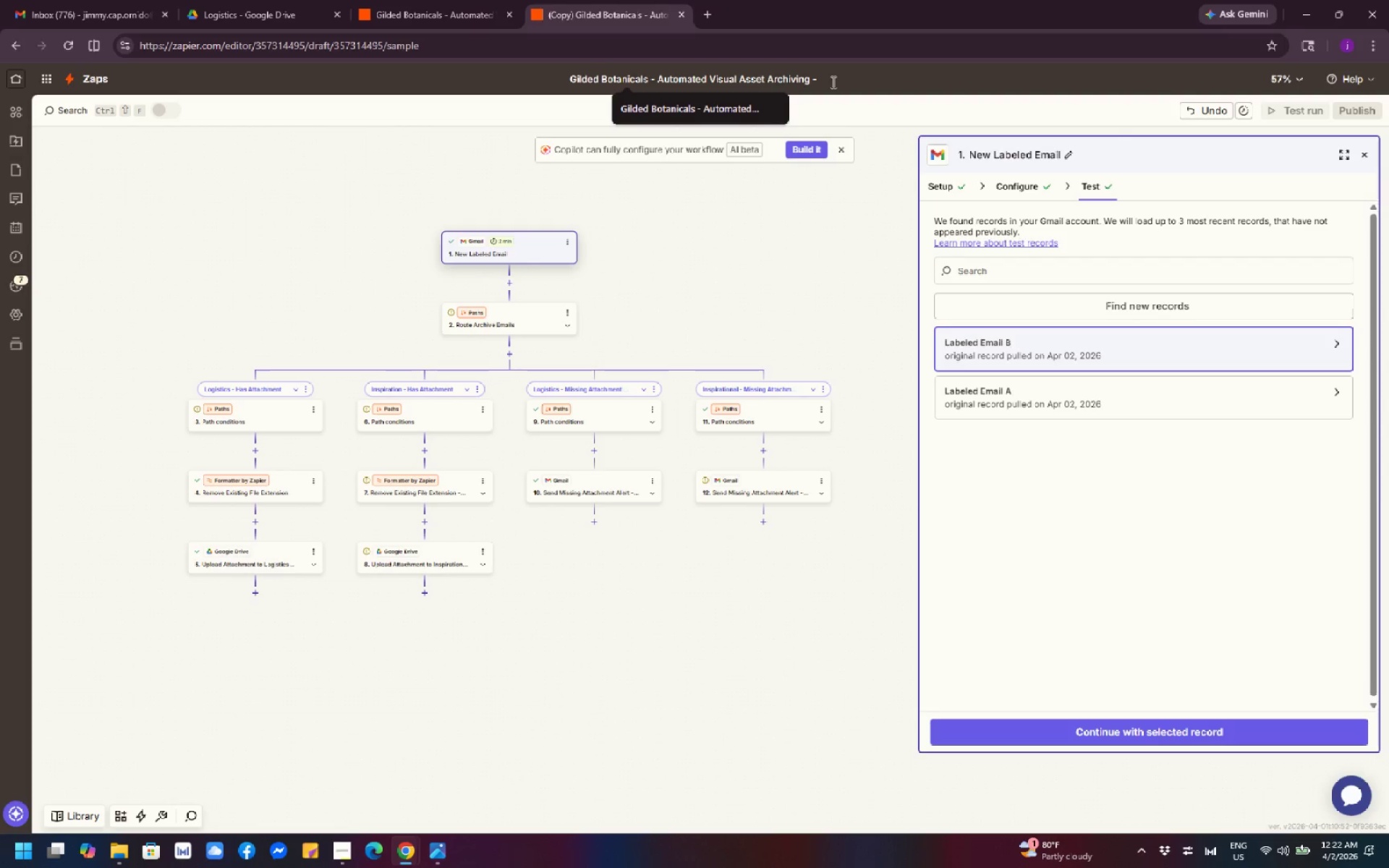 
key(Shift+ShiftLeft)
 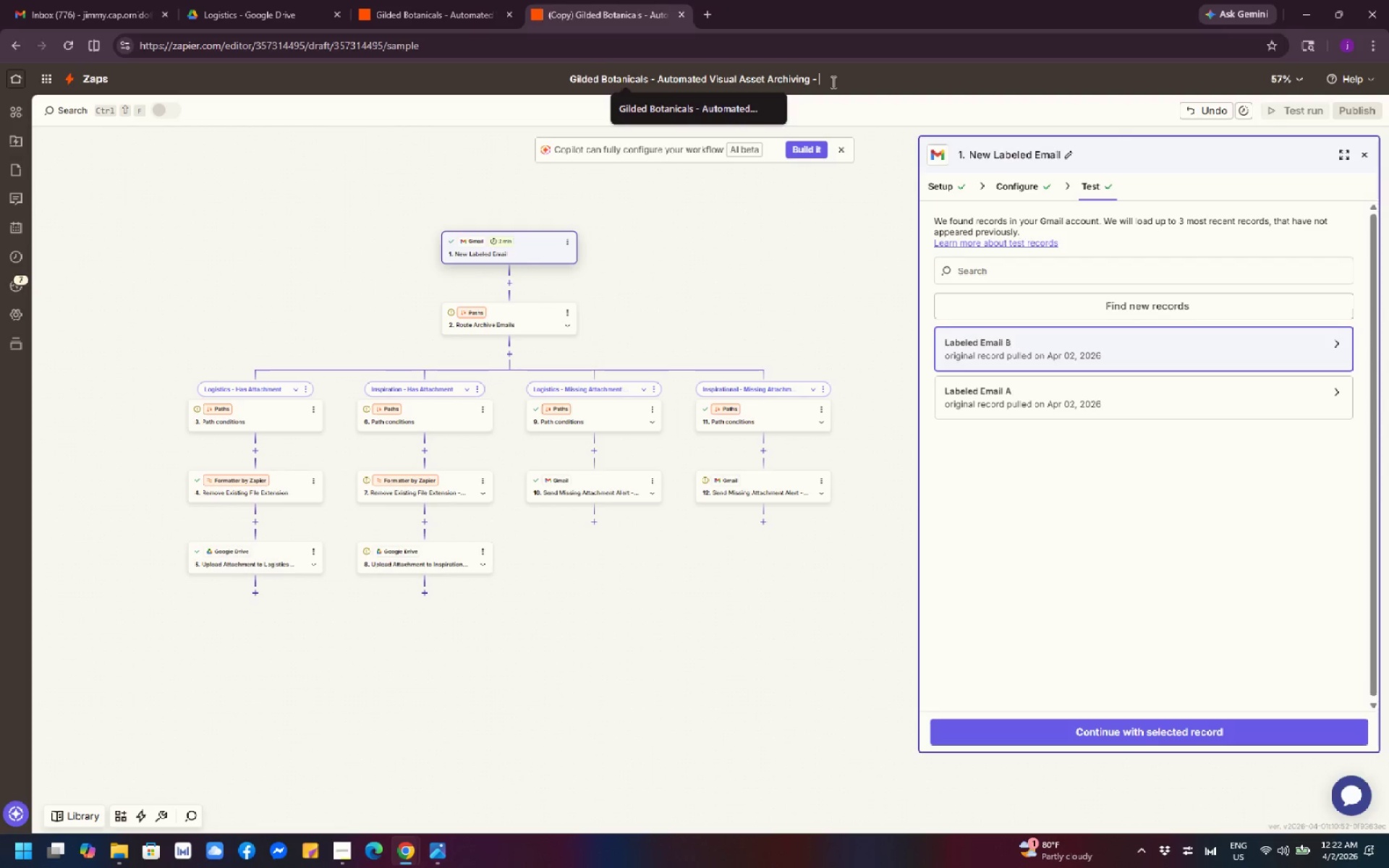 
key(Shift+I)
 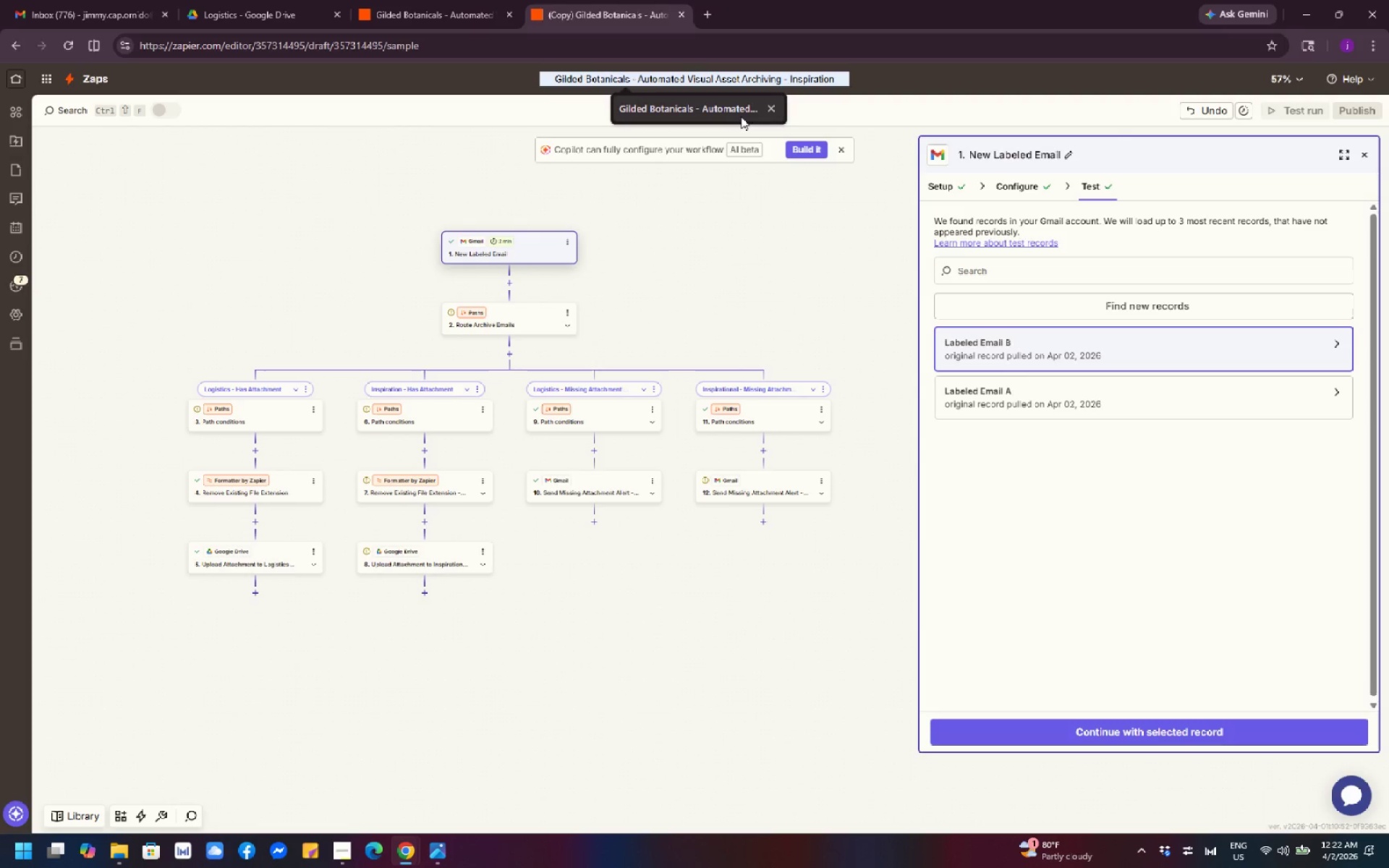 
left_click([741, 116])
 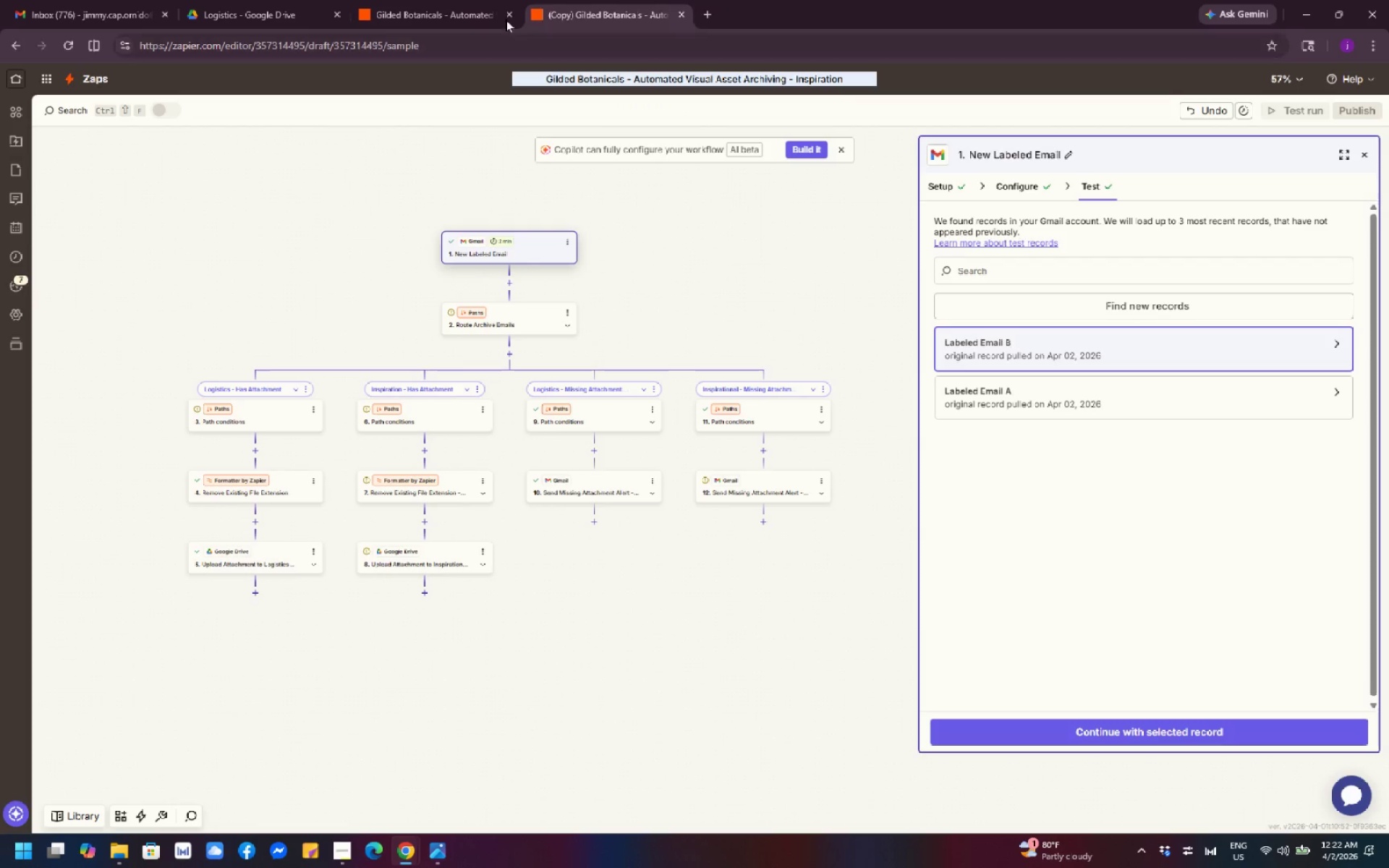 
left_click([451, 12])
 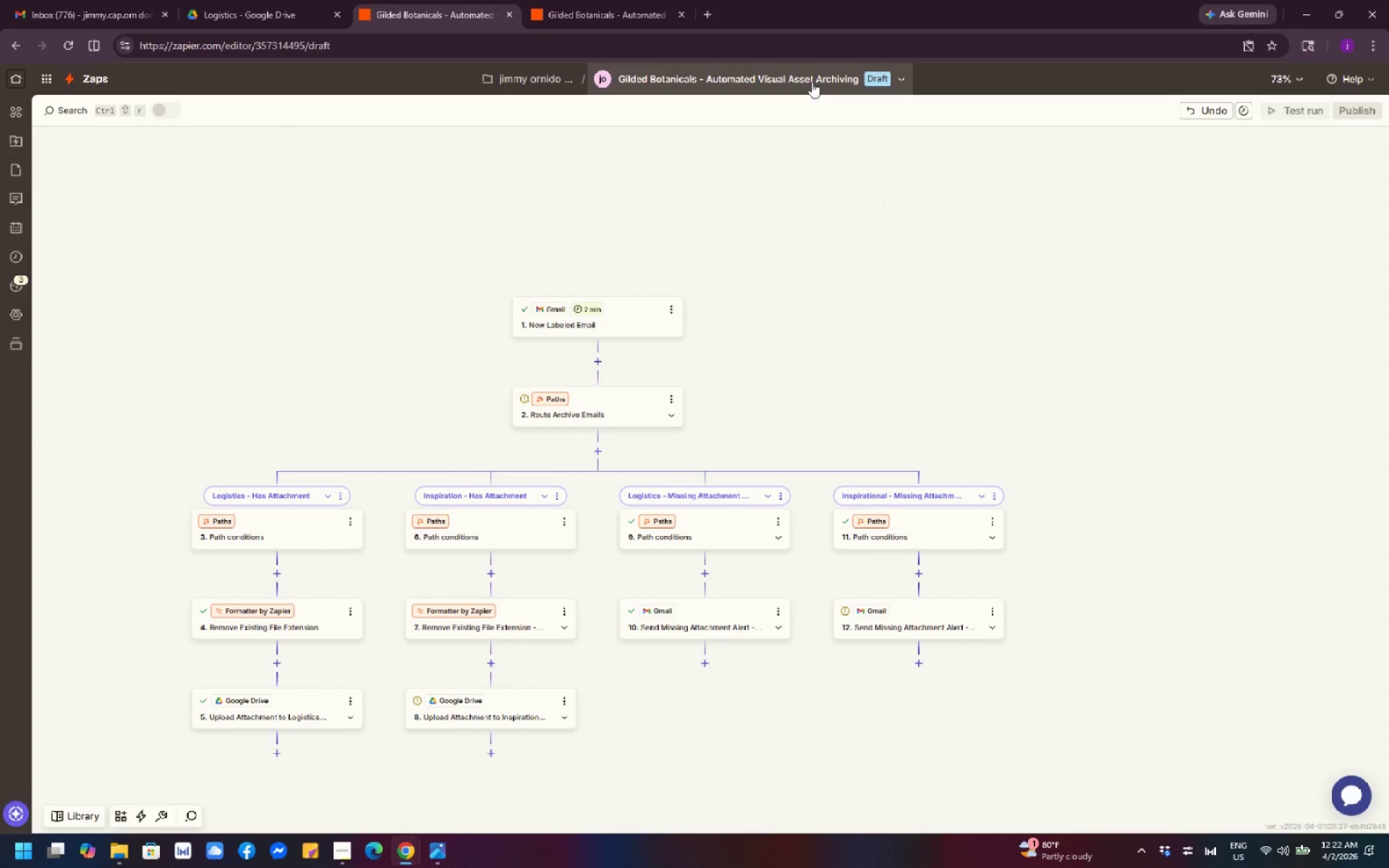 
left_click([580, 9])
 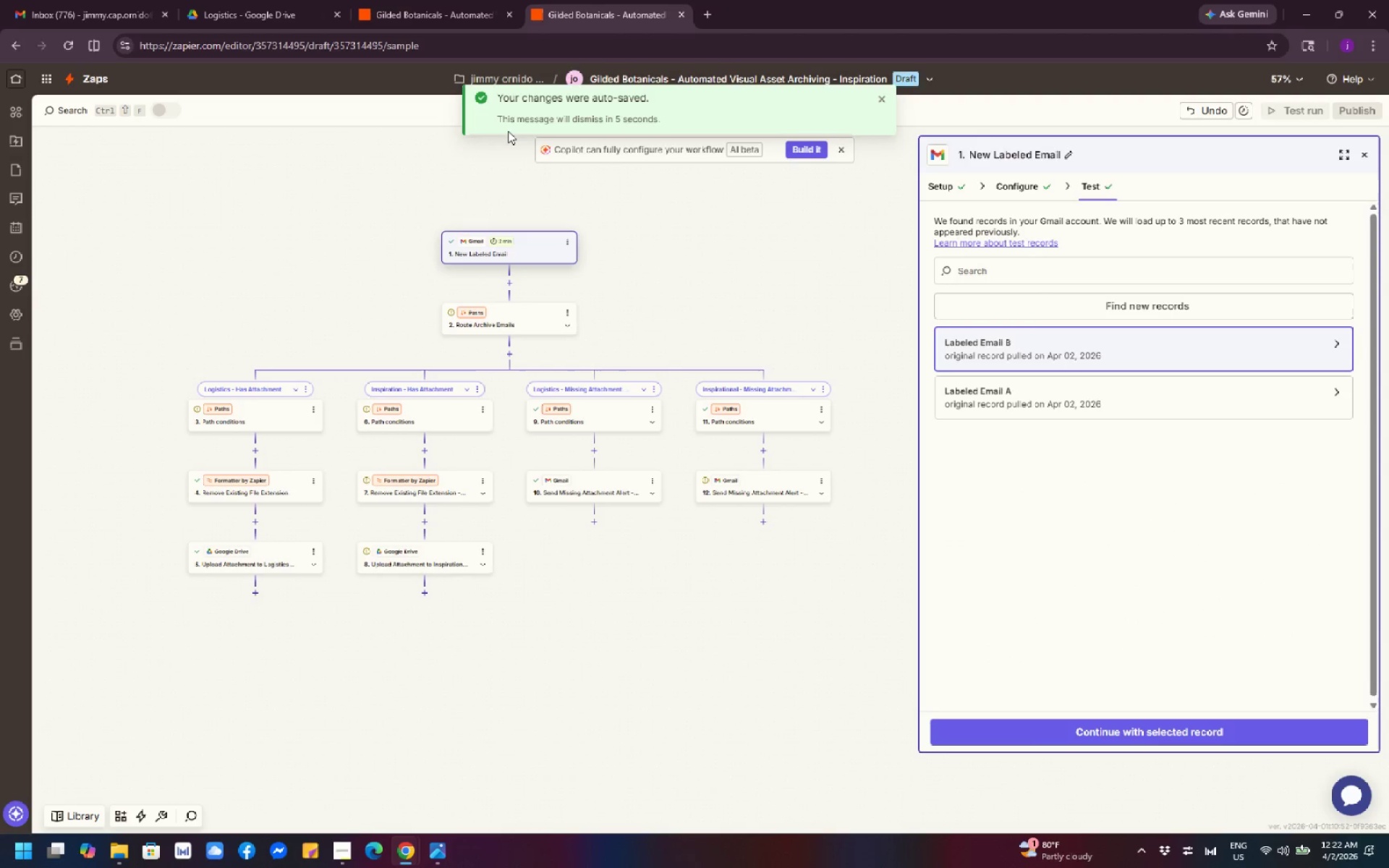 
left_click([786, 250])
 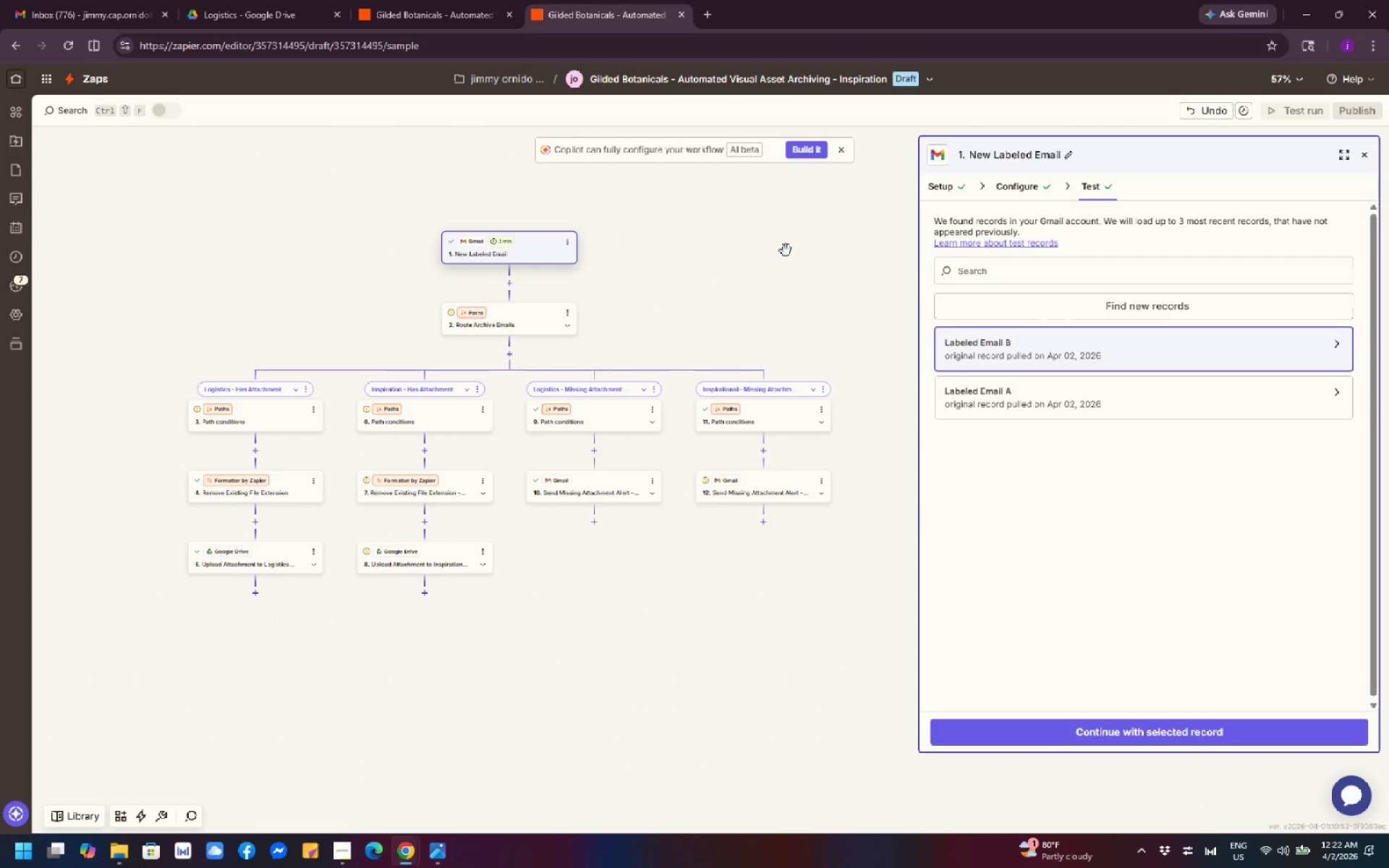 
wait(12.01)
 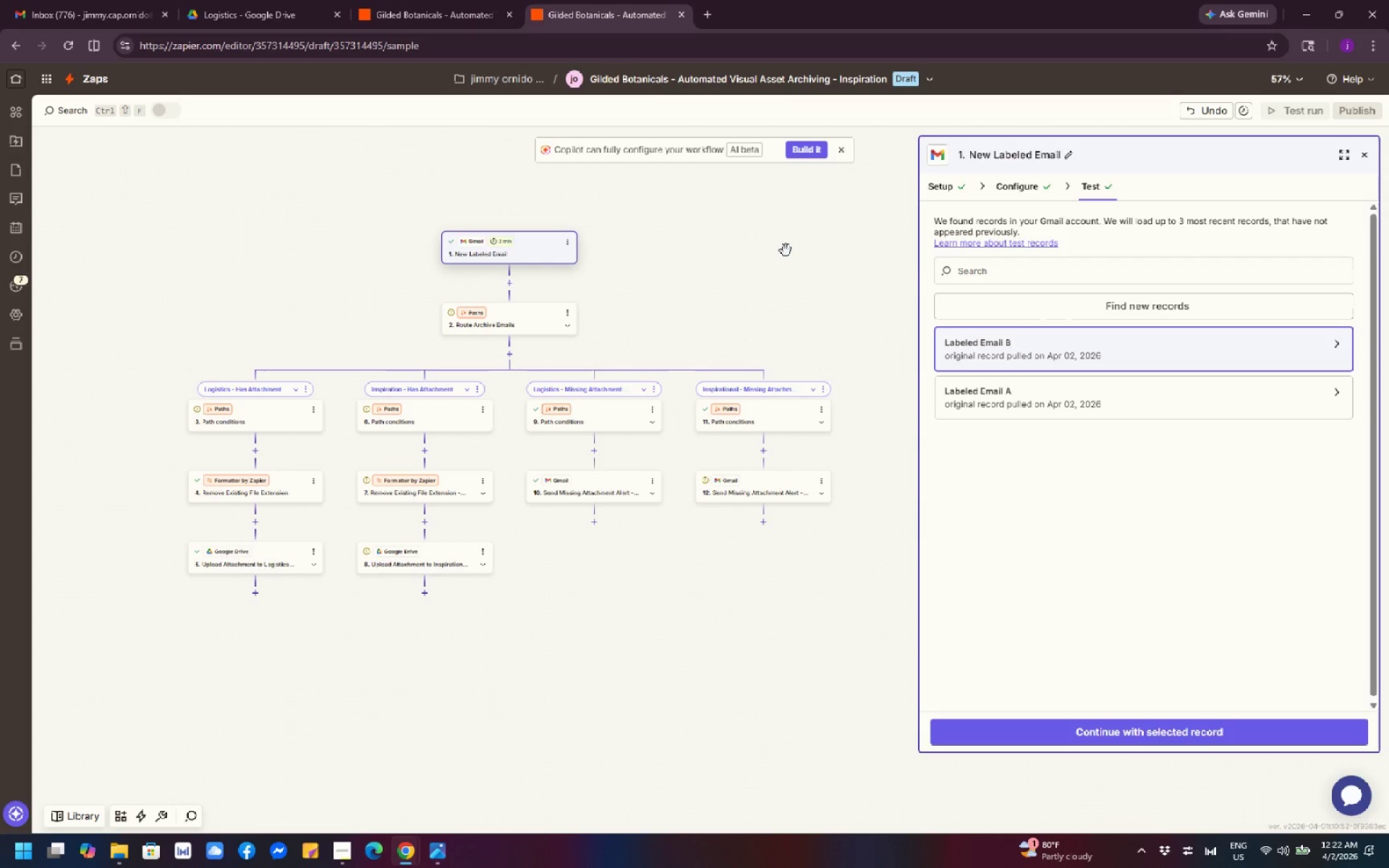 
left_click([567, 242])
 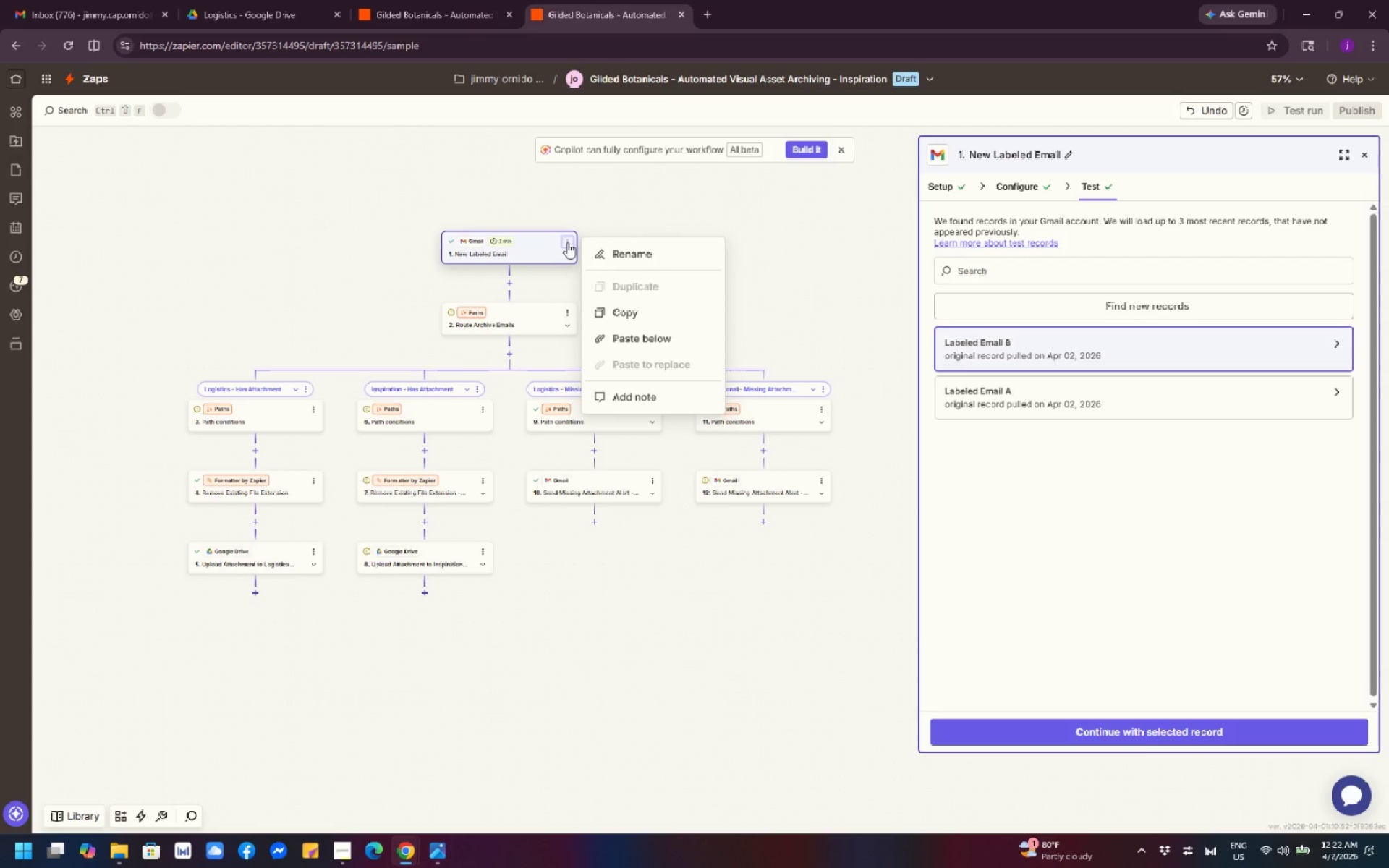 
left_click([620, 243])
 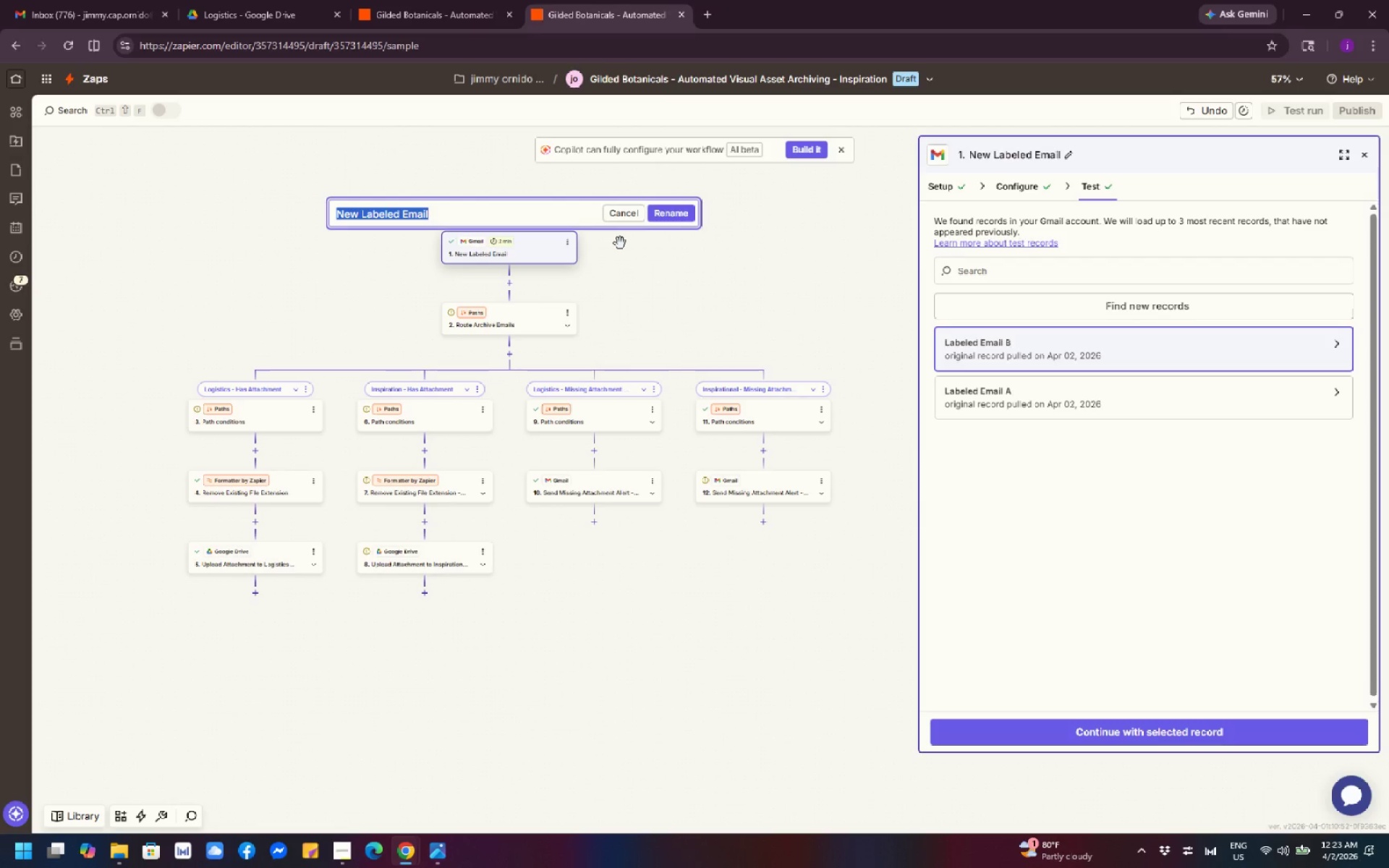 
type(Watch Labeled Gmail En)
key(Backspace)
type(mail - Inspiration)
 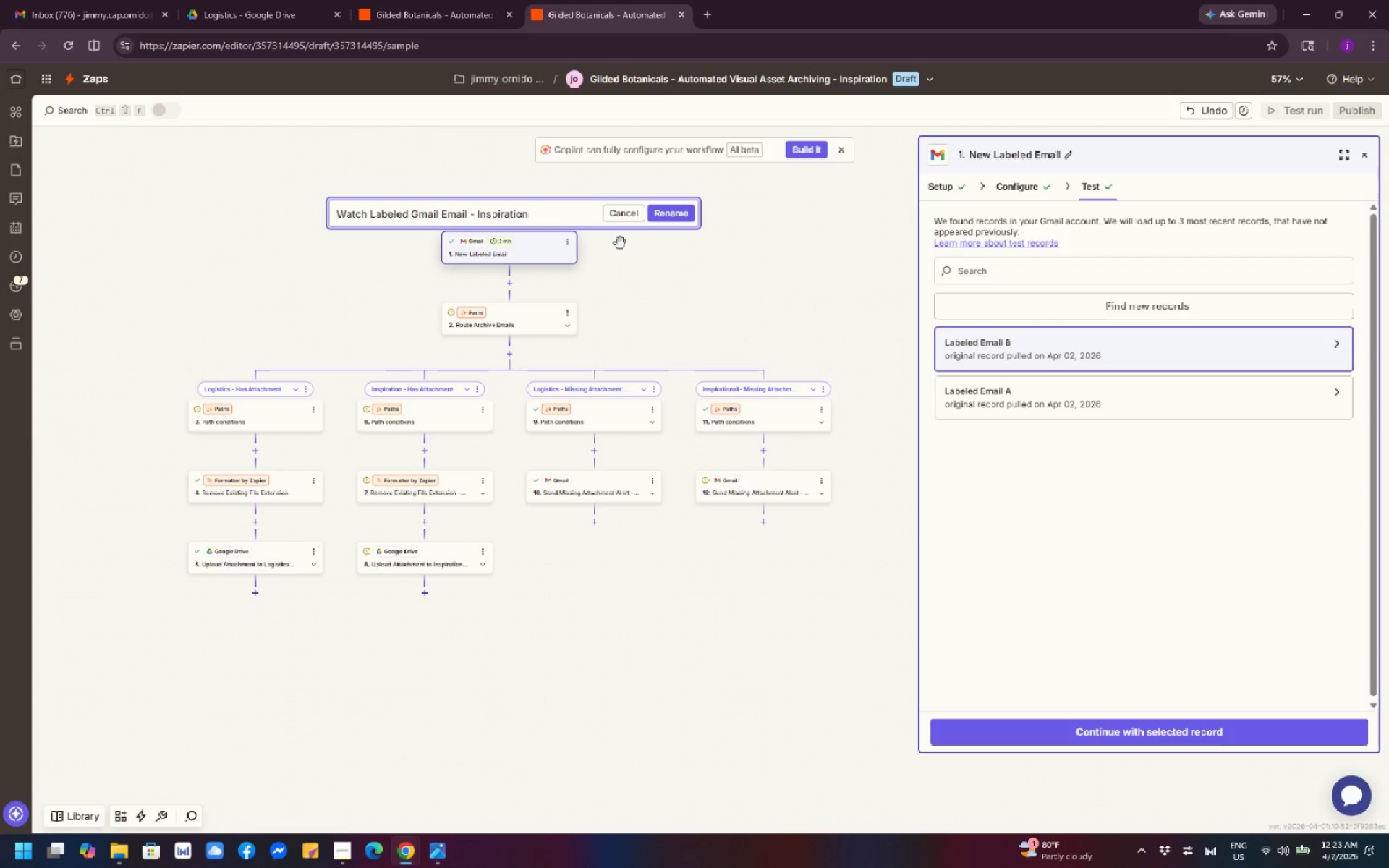 
wait(7.31)
 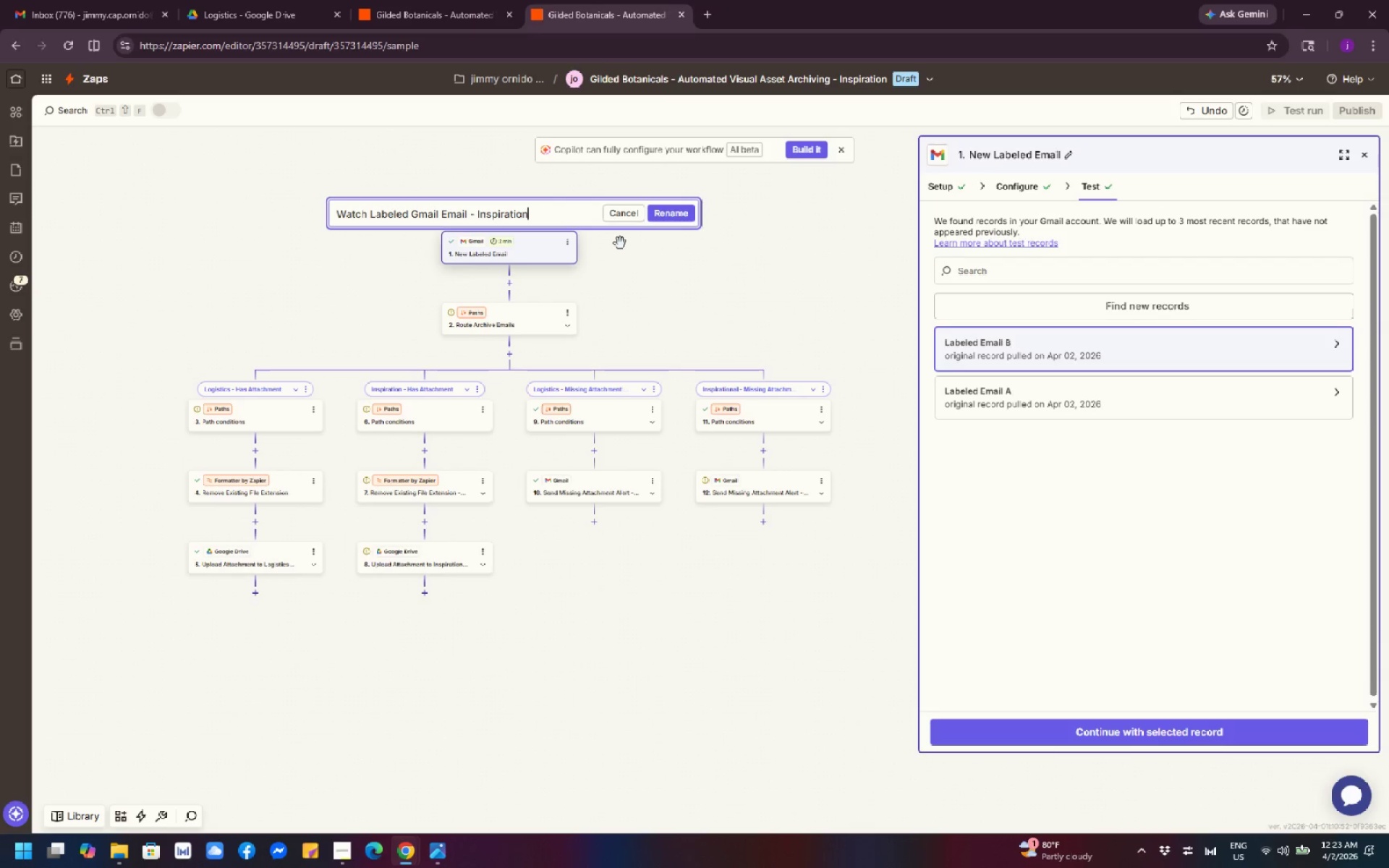 
left_click([655, 279])
 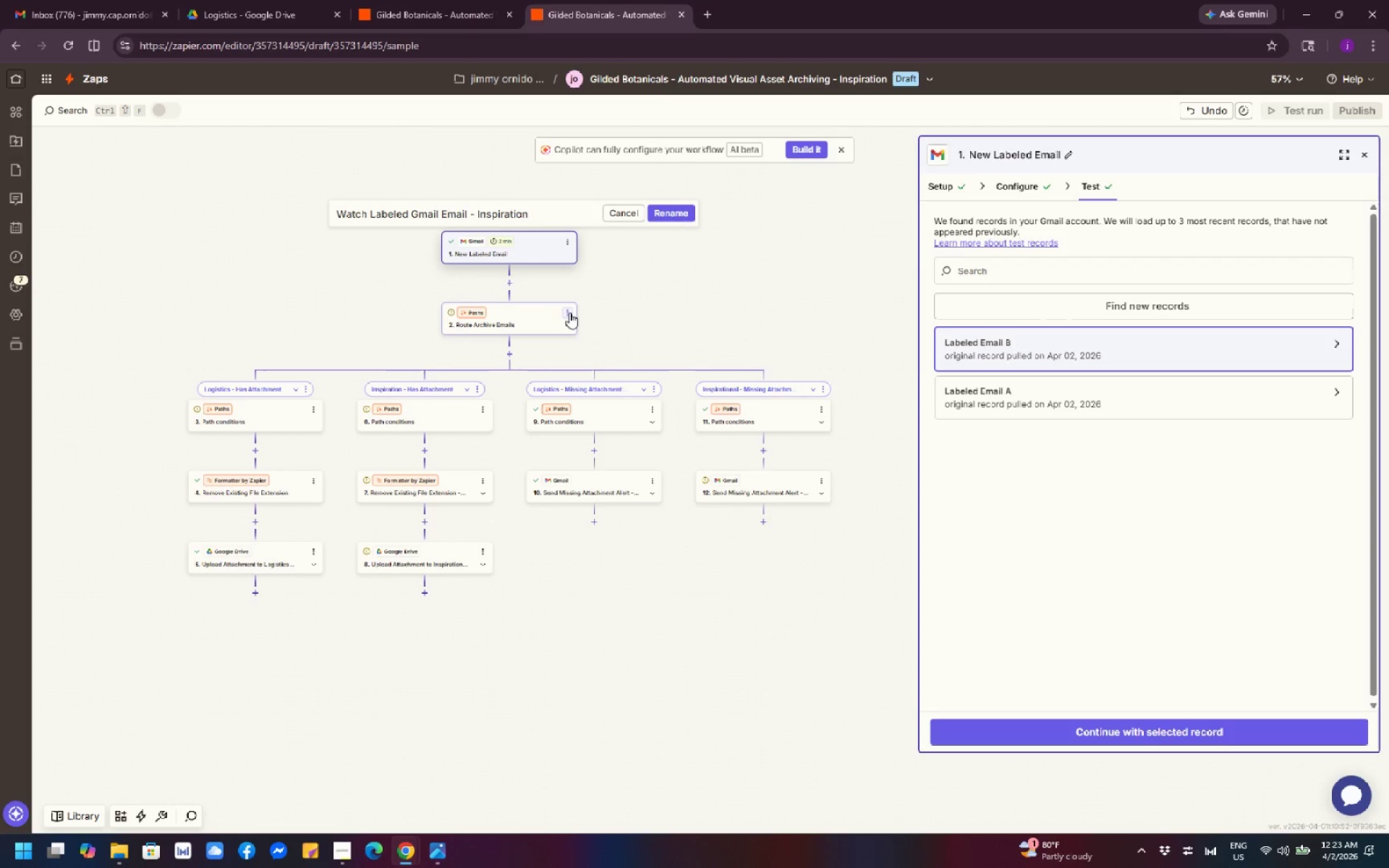 
wait(9.92)
 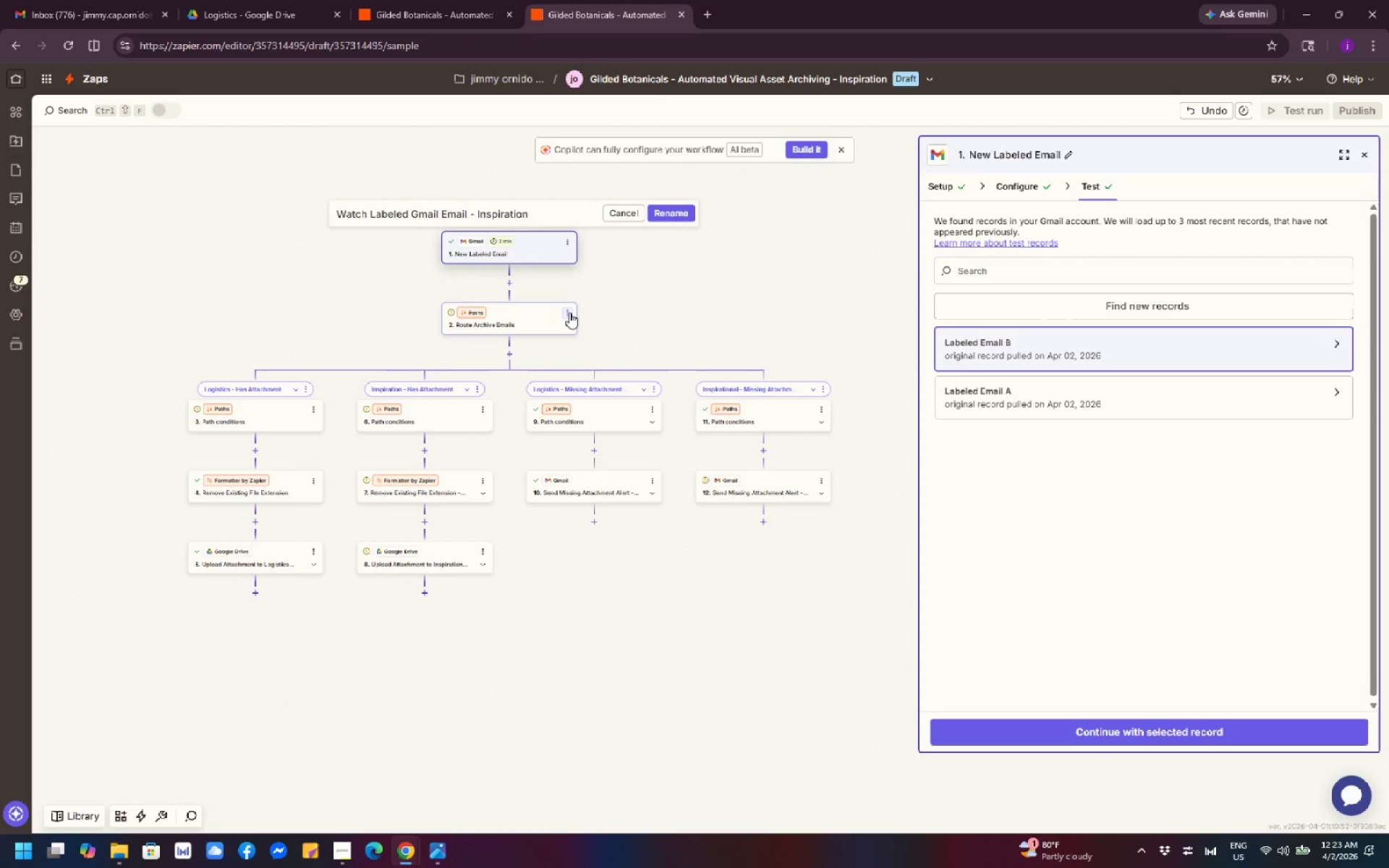 
scroll: coordinate [655, 293], scroll_direction: down, amount: 2.0
 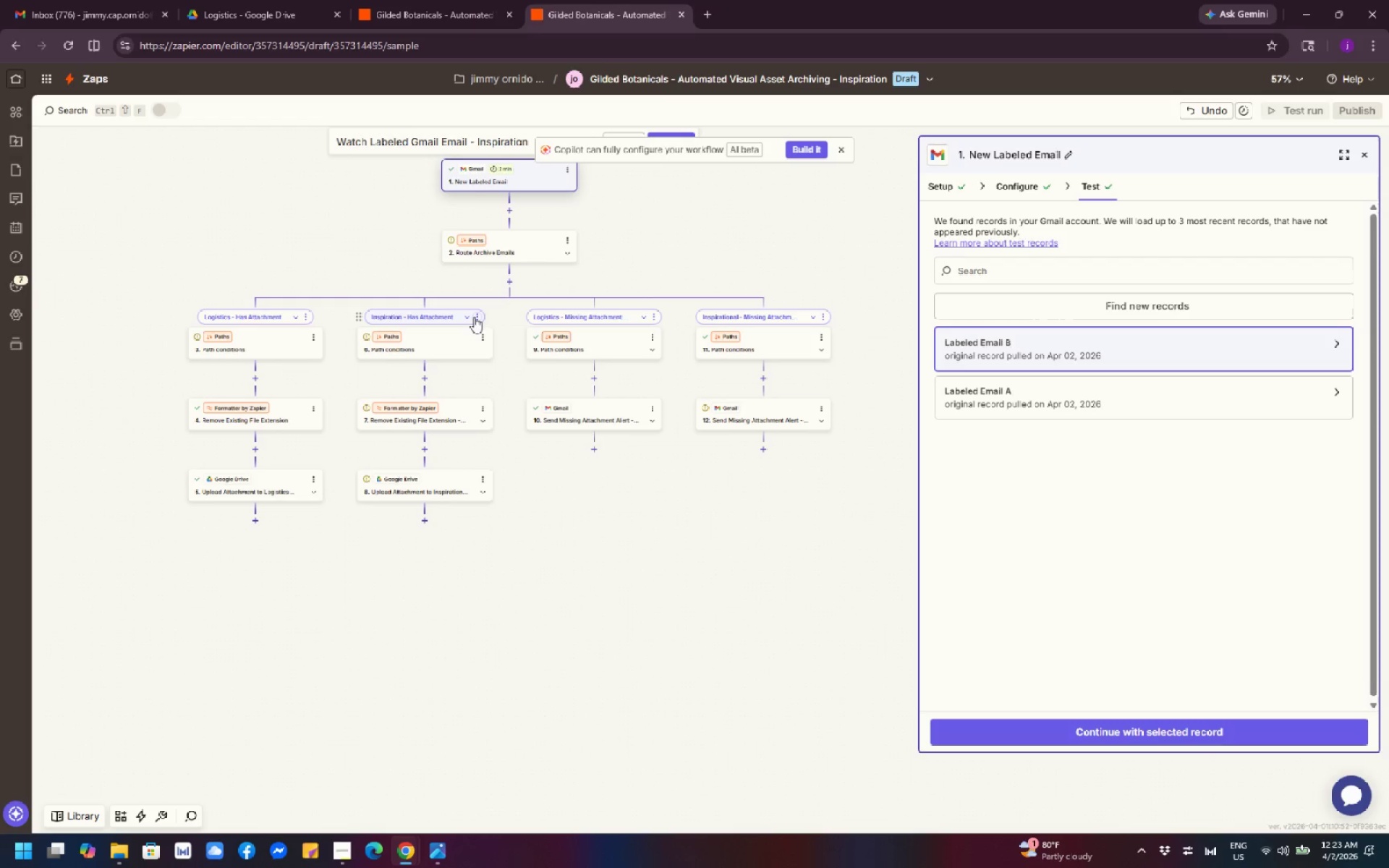 
wait(15.53)
 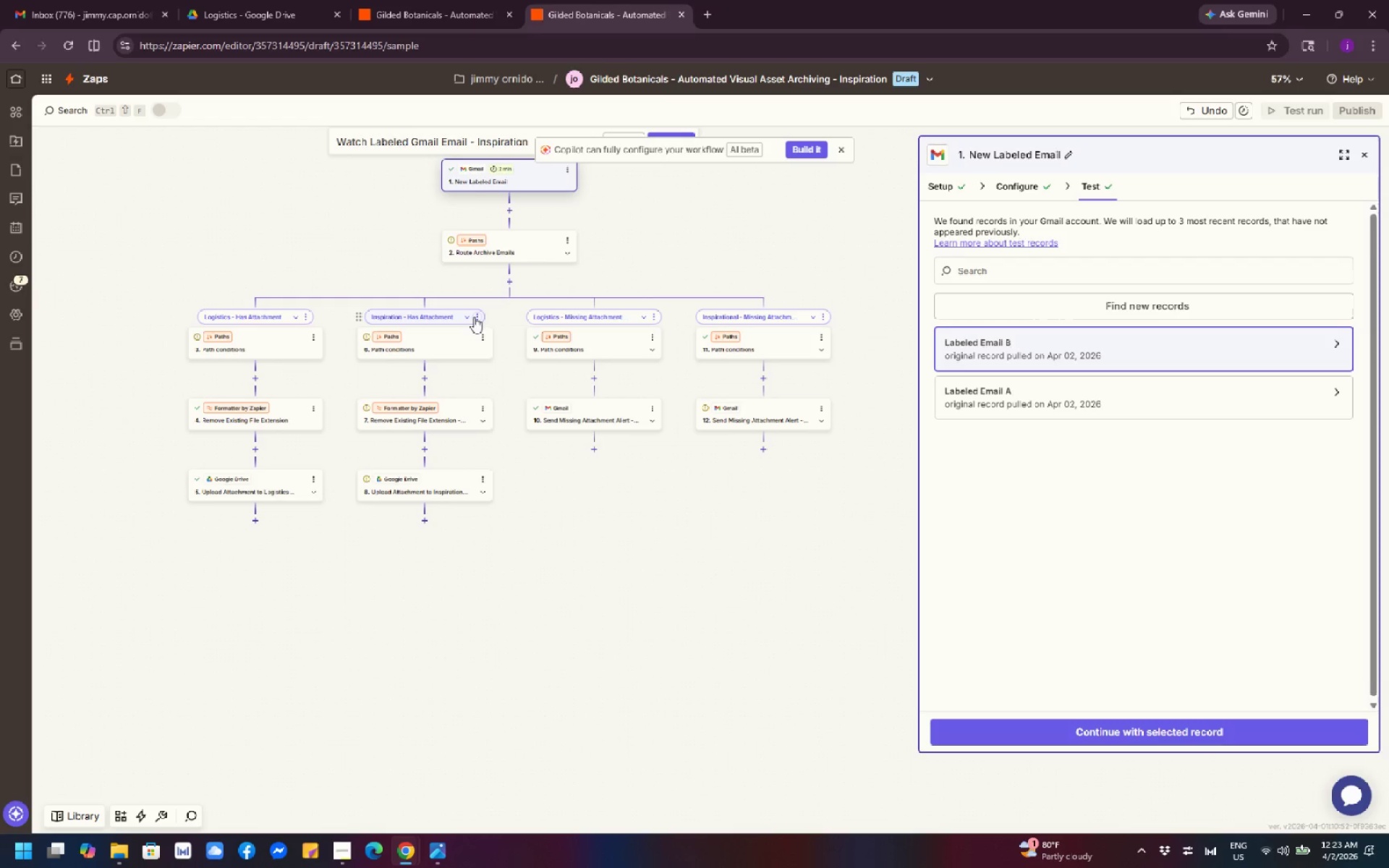 
left_click([474, 317])
 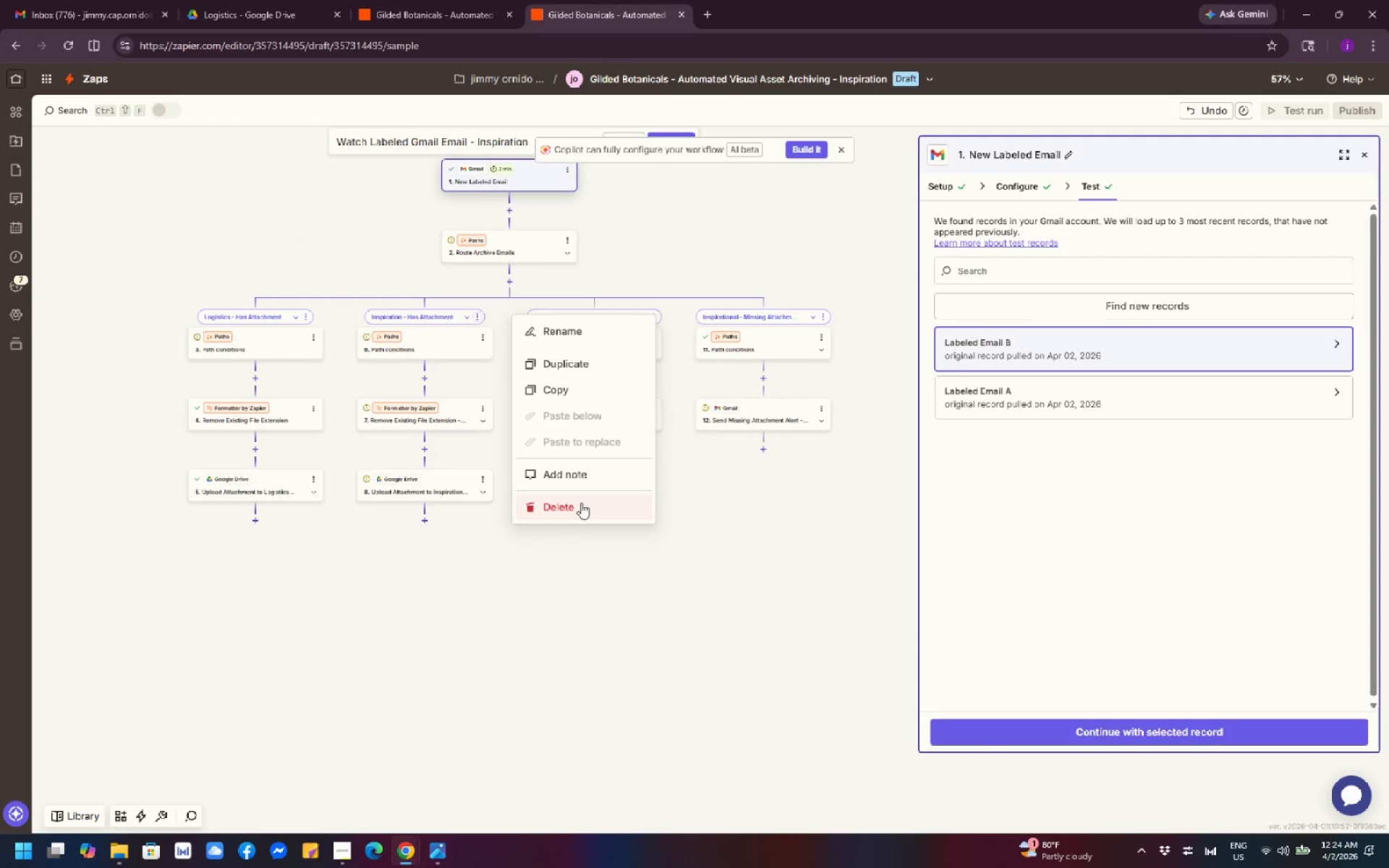 
wait(5.2)
 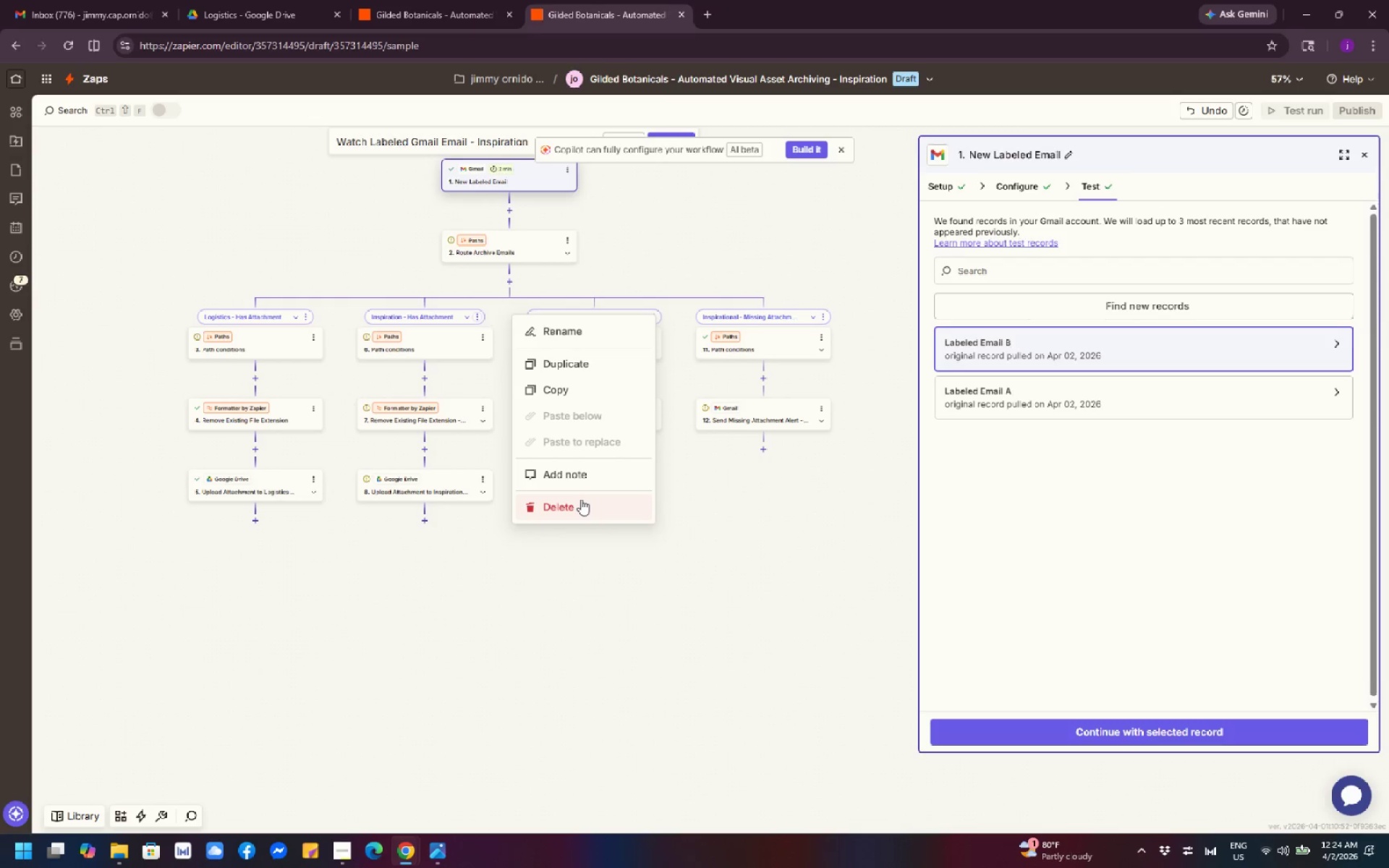 
left_click([566, 575])
 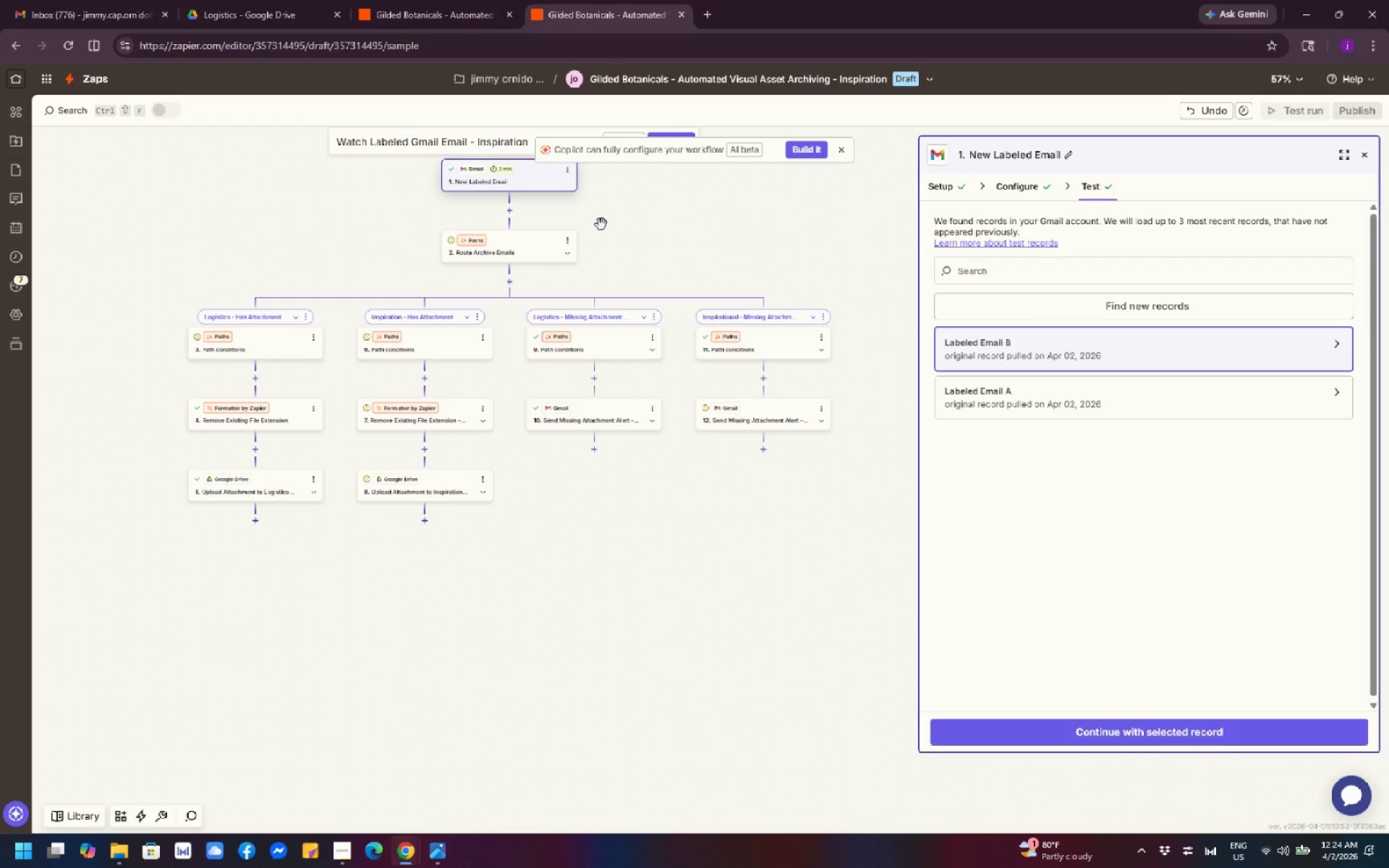 
wait(5.76)
 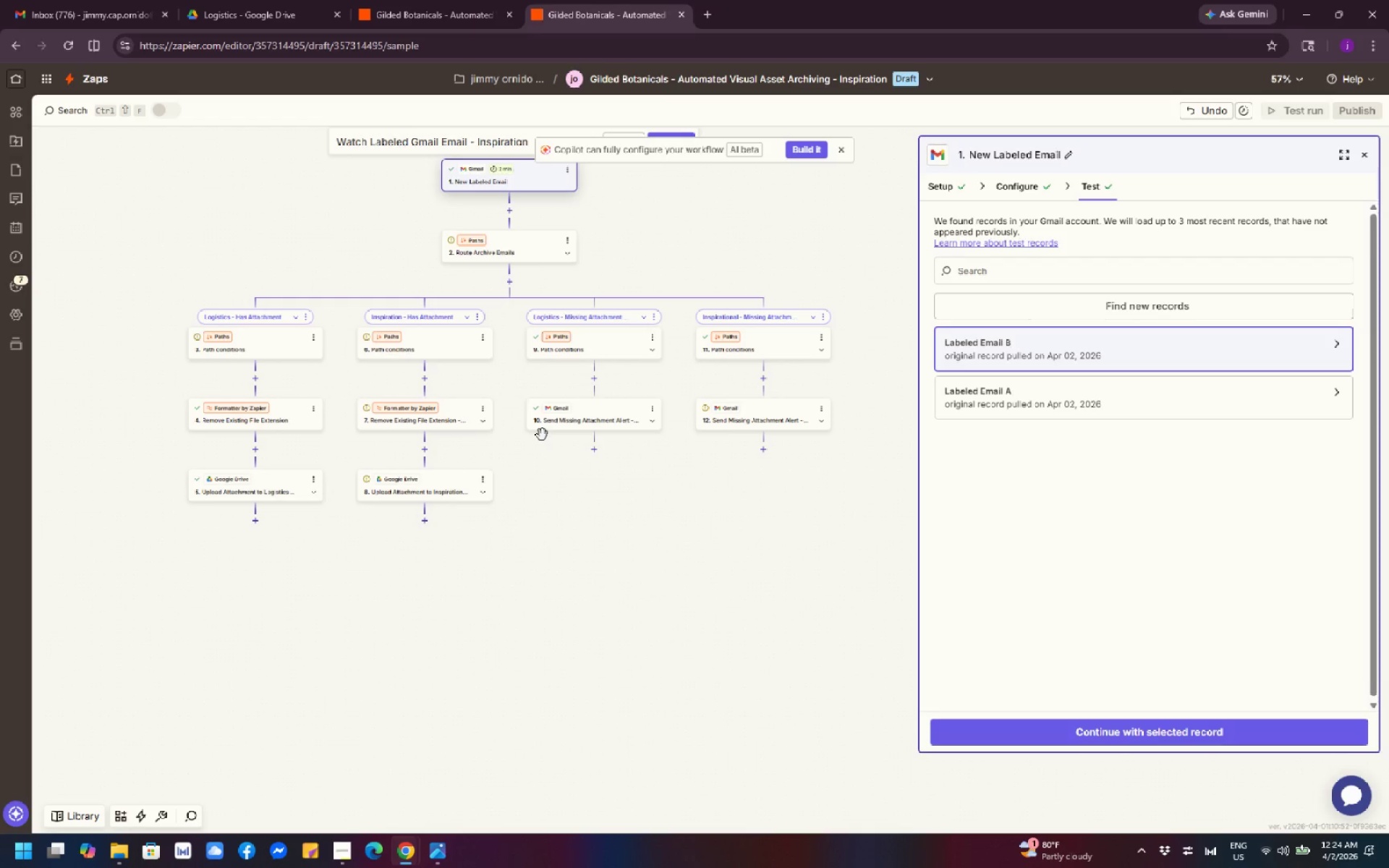 
left_click([451, 17])
 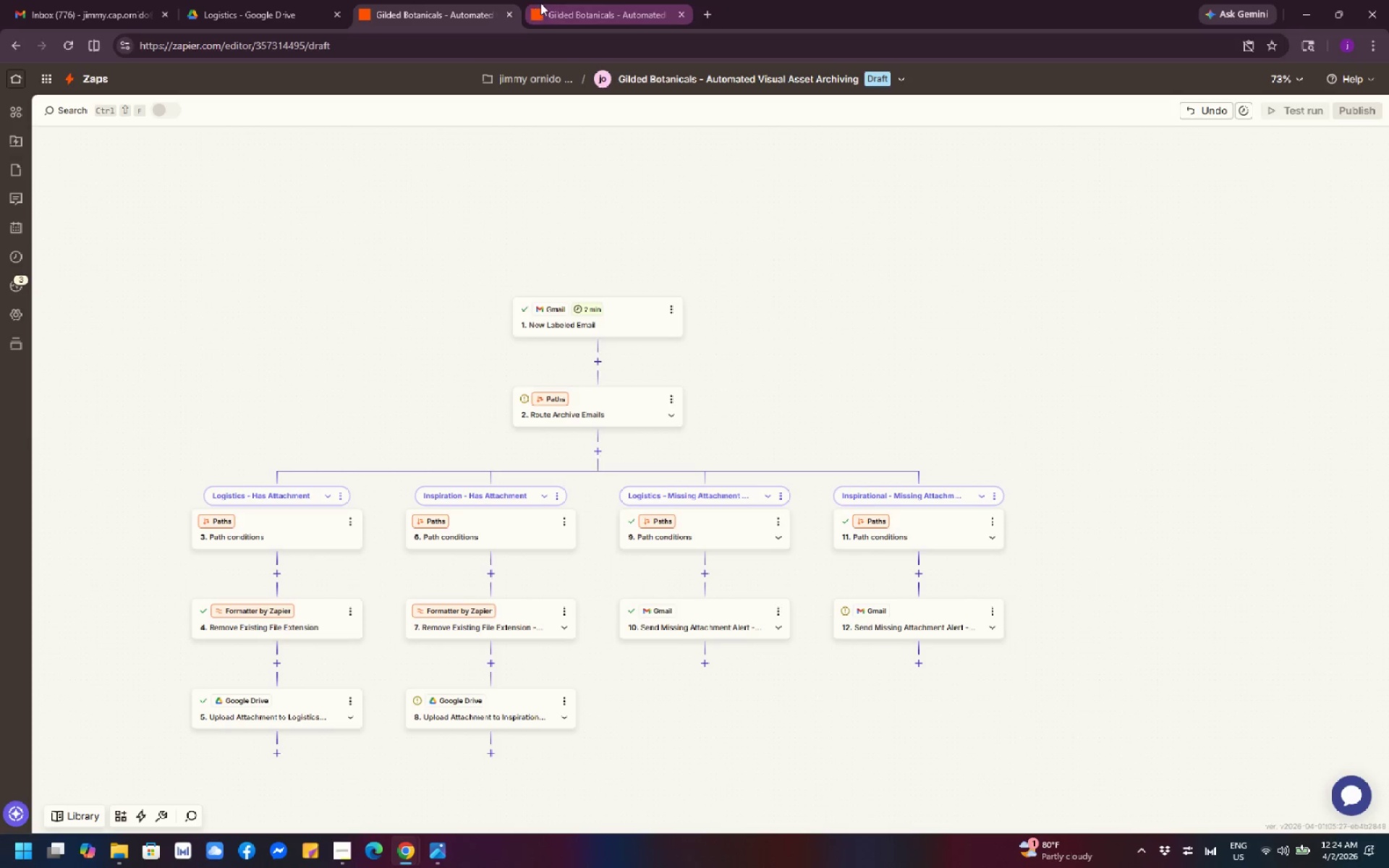 
left_click([636, 11])
 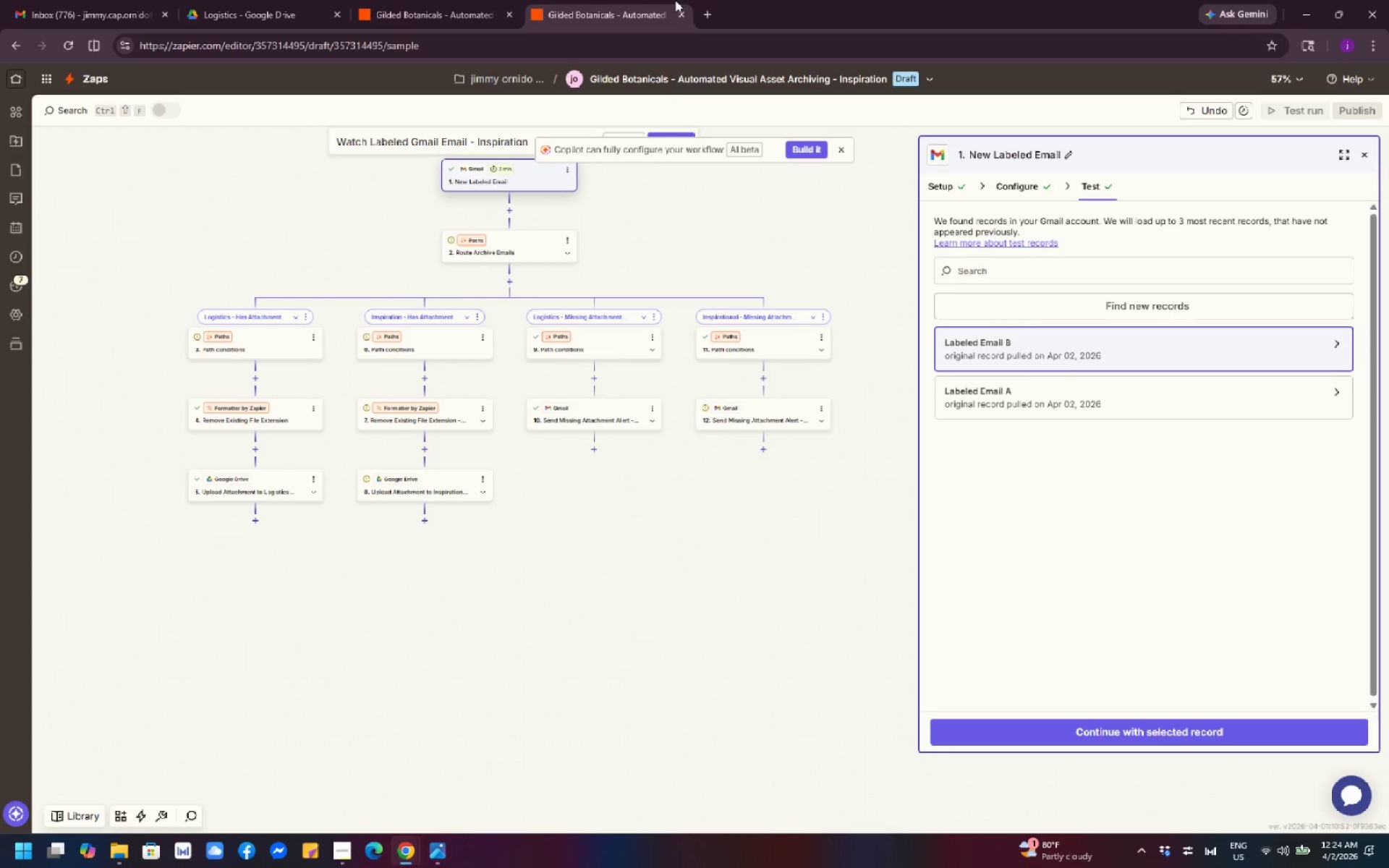 
wait(7.8)
 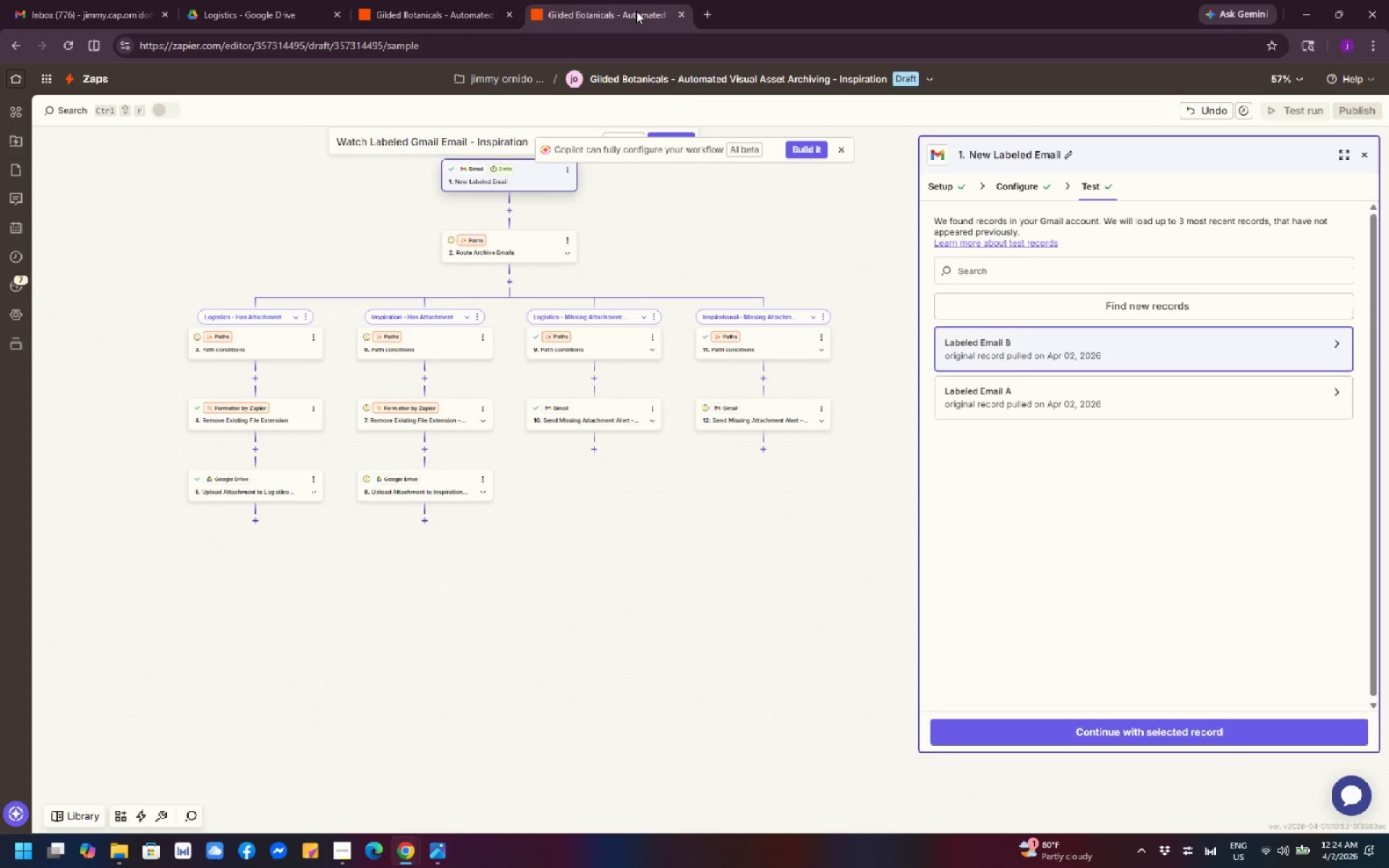 
left_click([580, 15])
 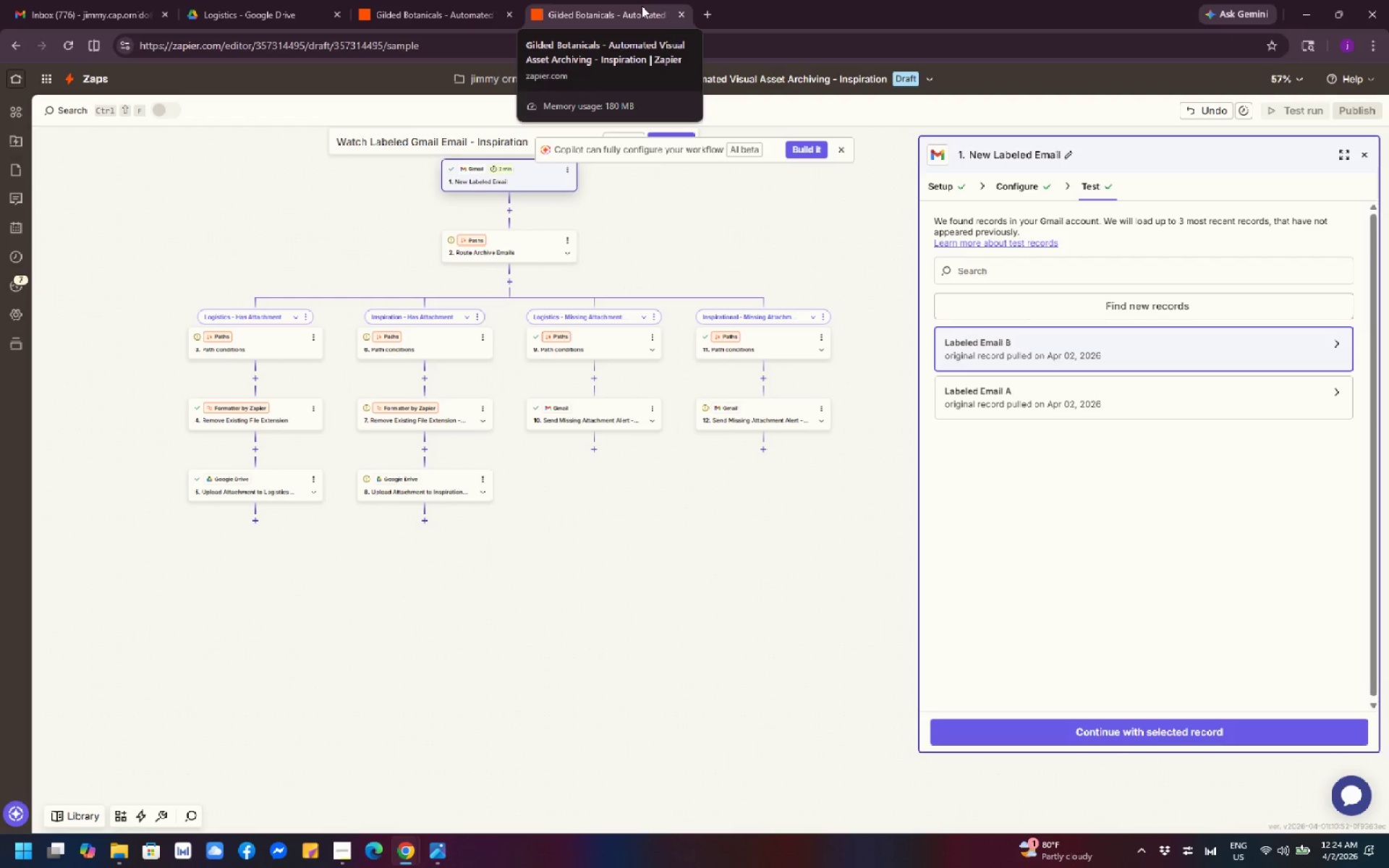 
wait(20.89)
 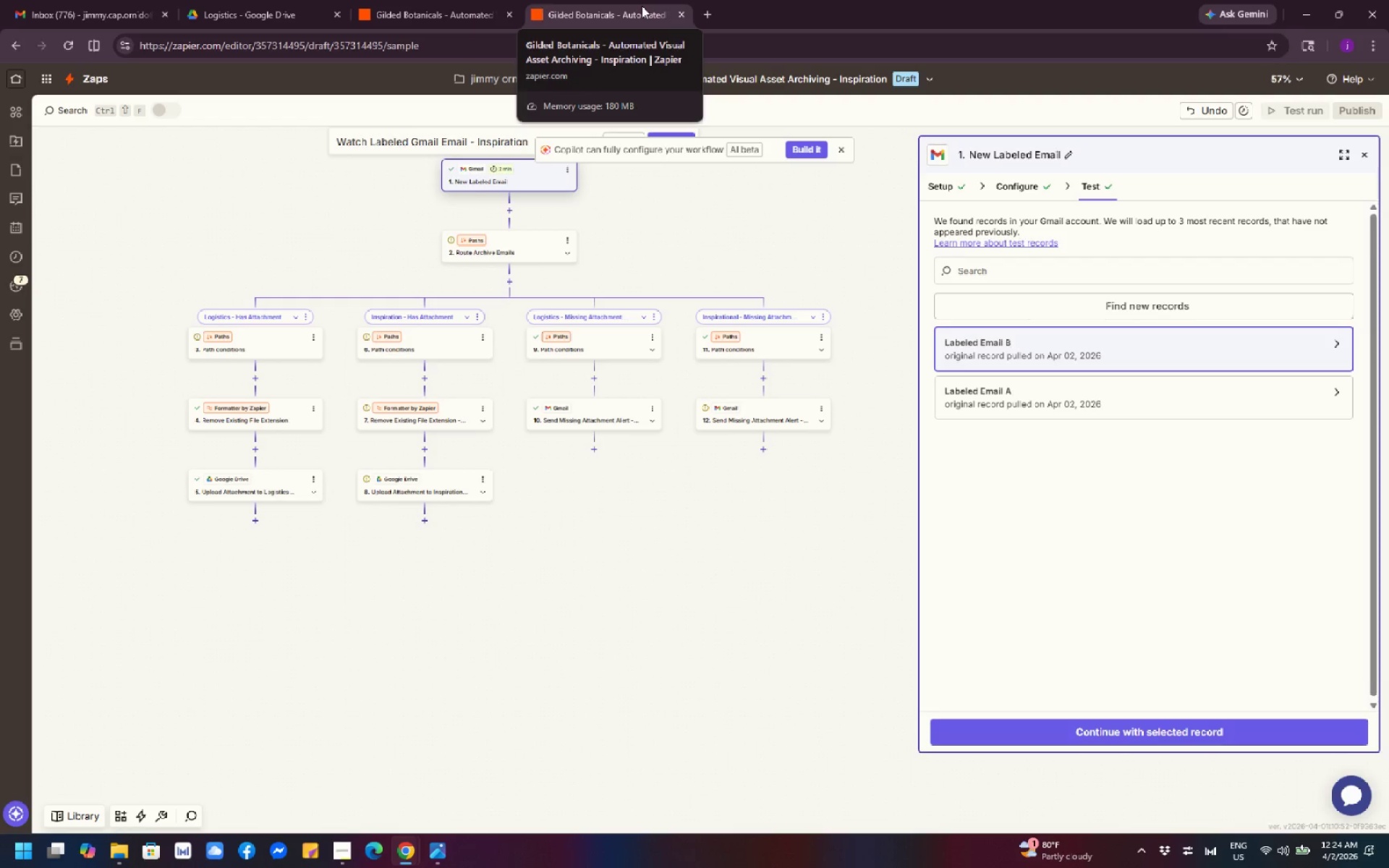 
left_click([601, 13])
 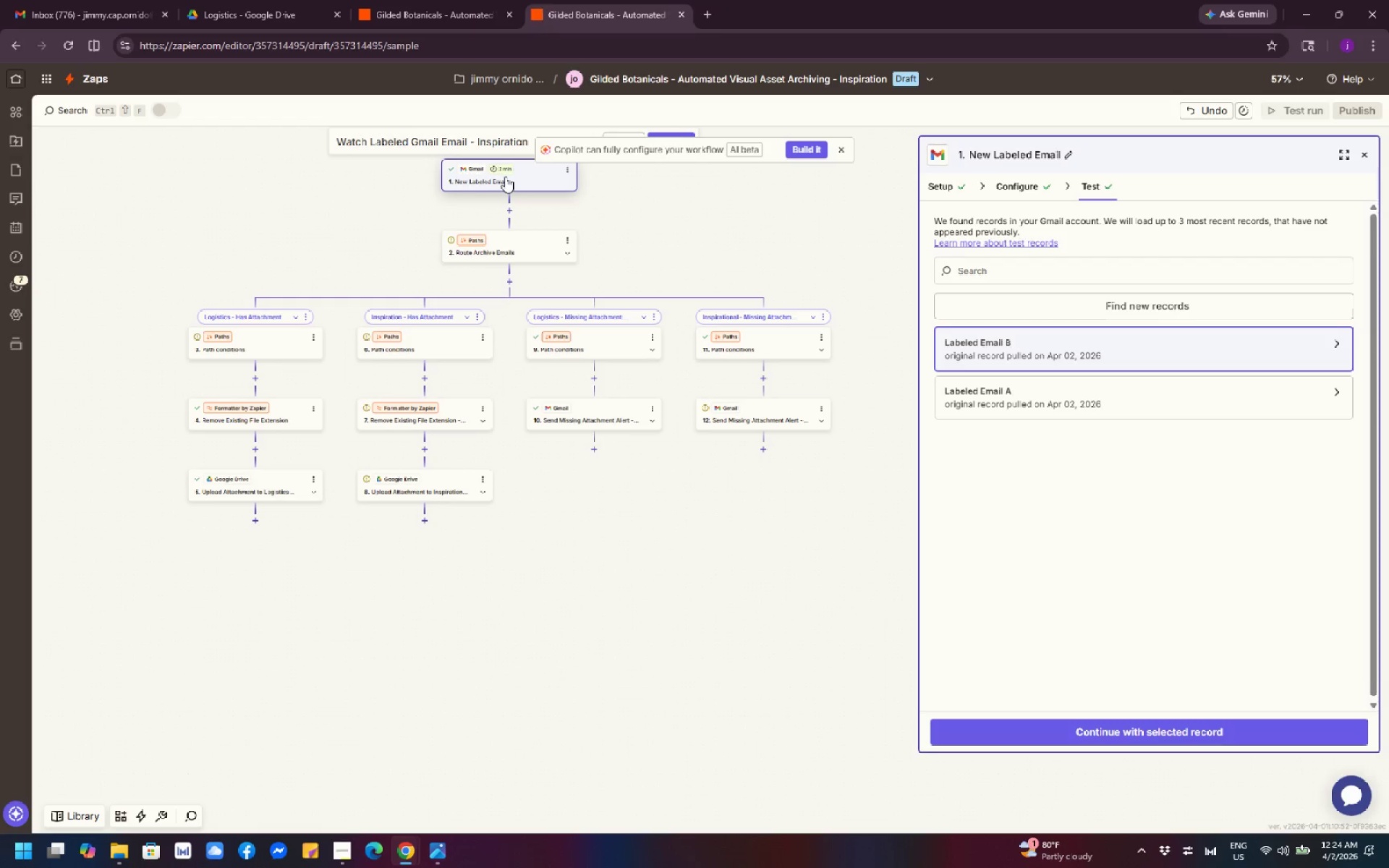 
left_click([505, 176])
 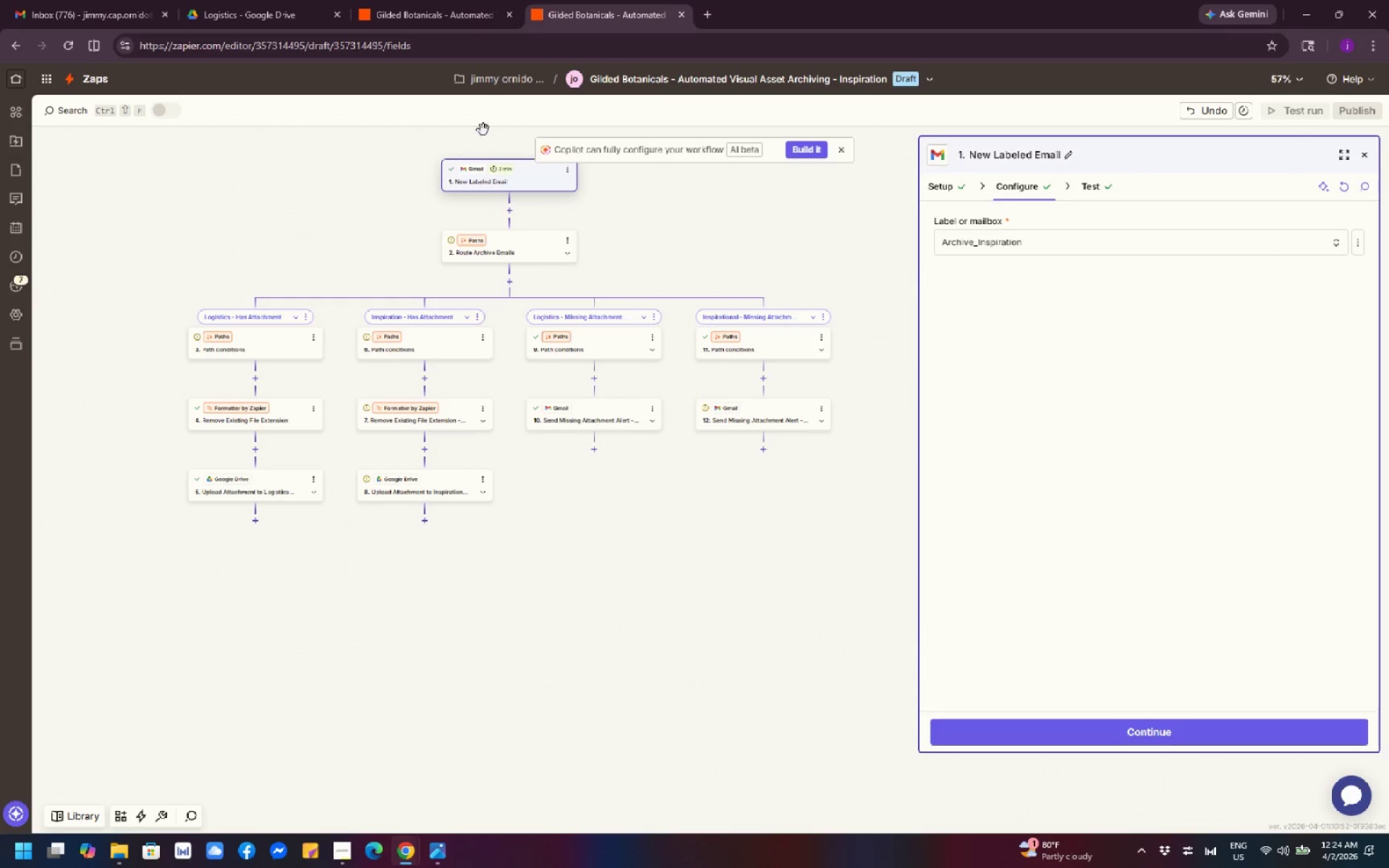 
left_click([438, 17])
 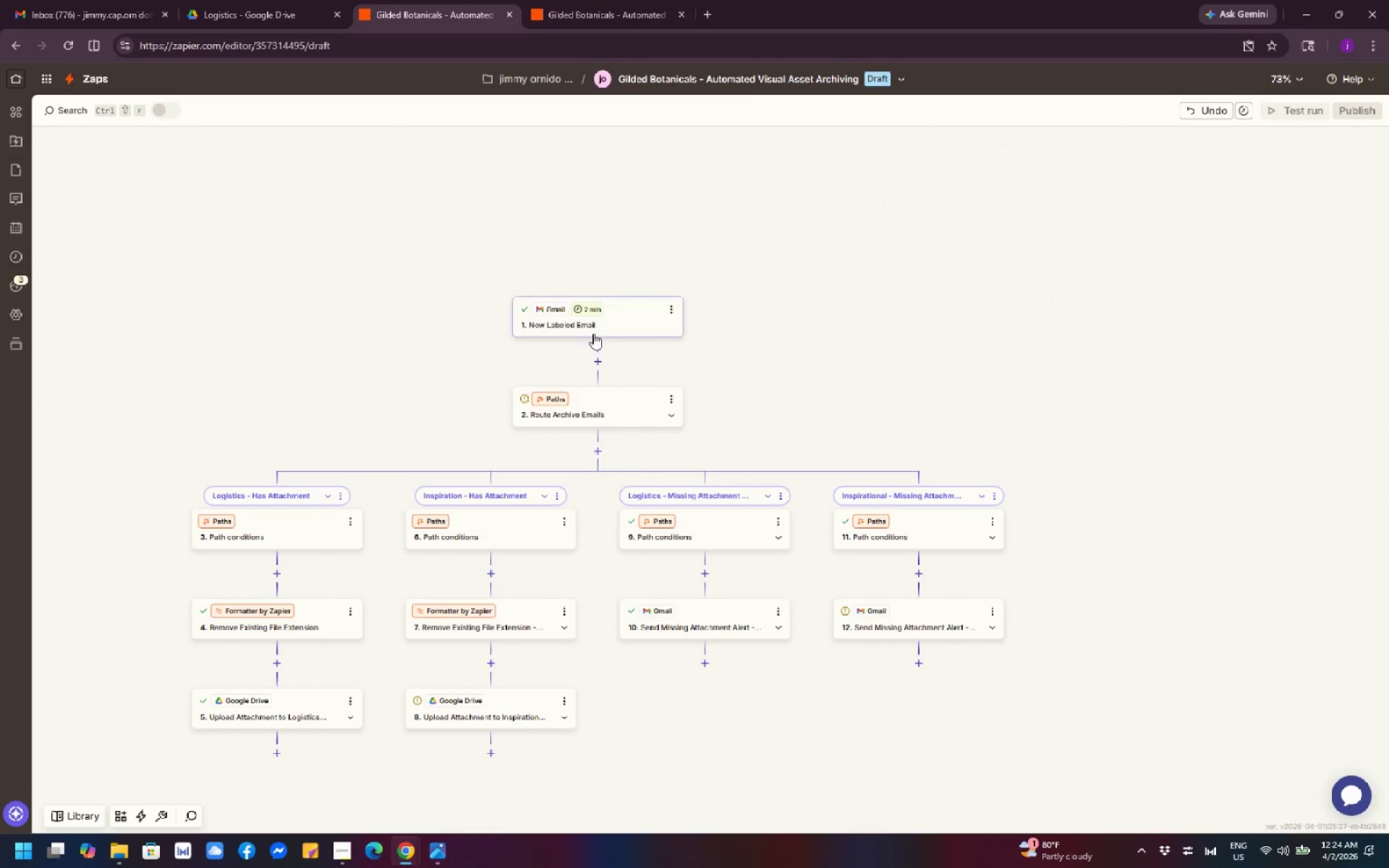 
left_click([619, 320])
 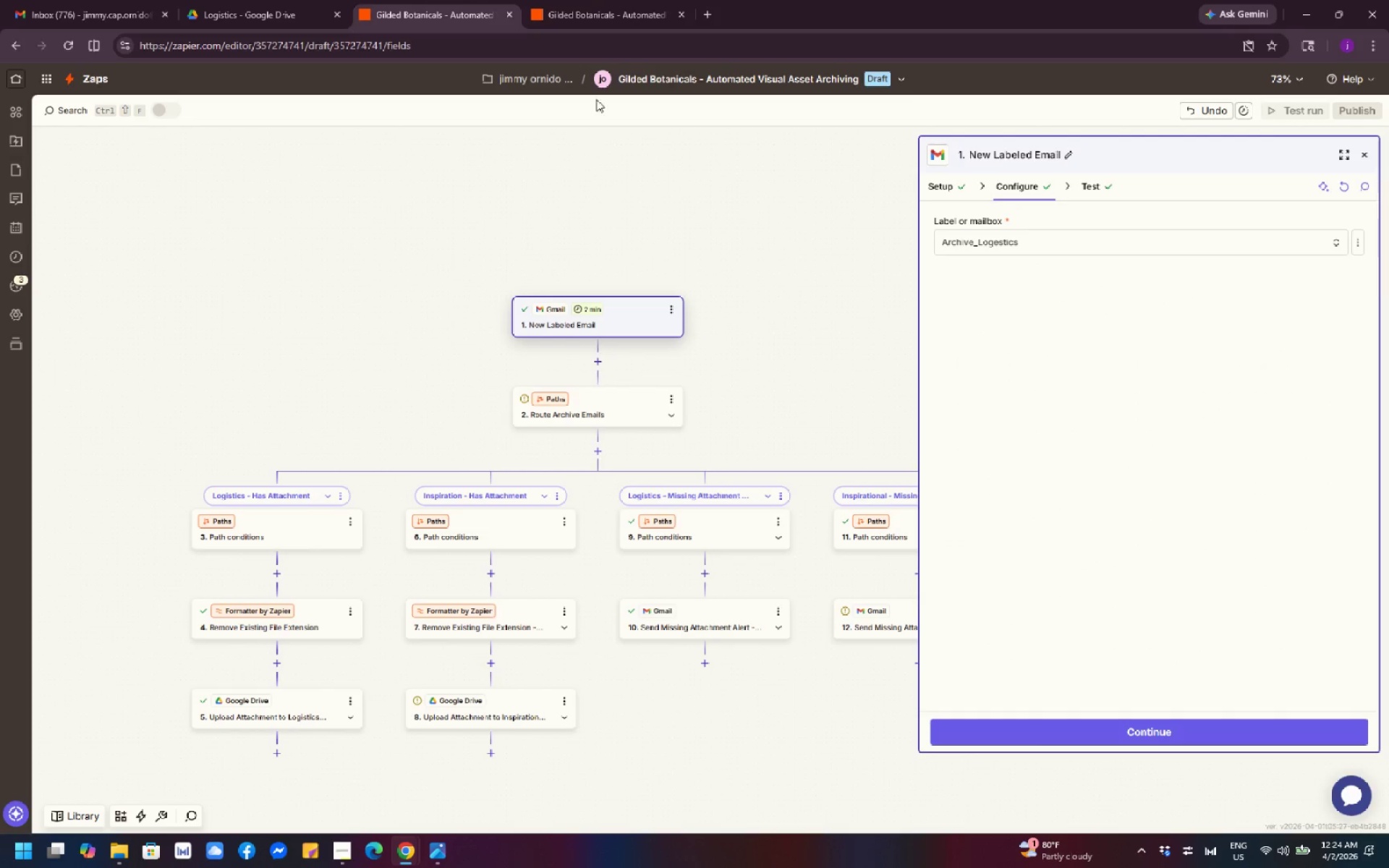 
left_click([592, 9])
 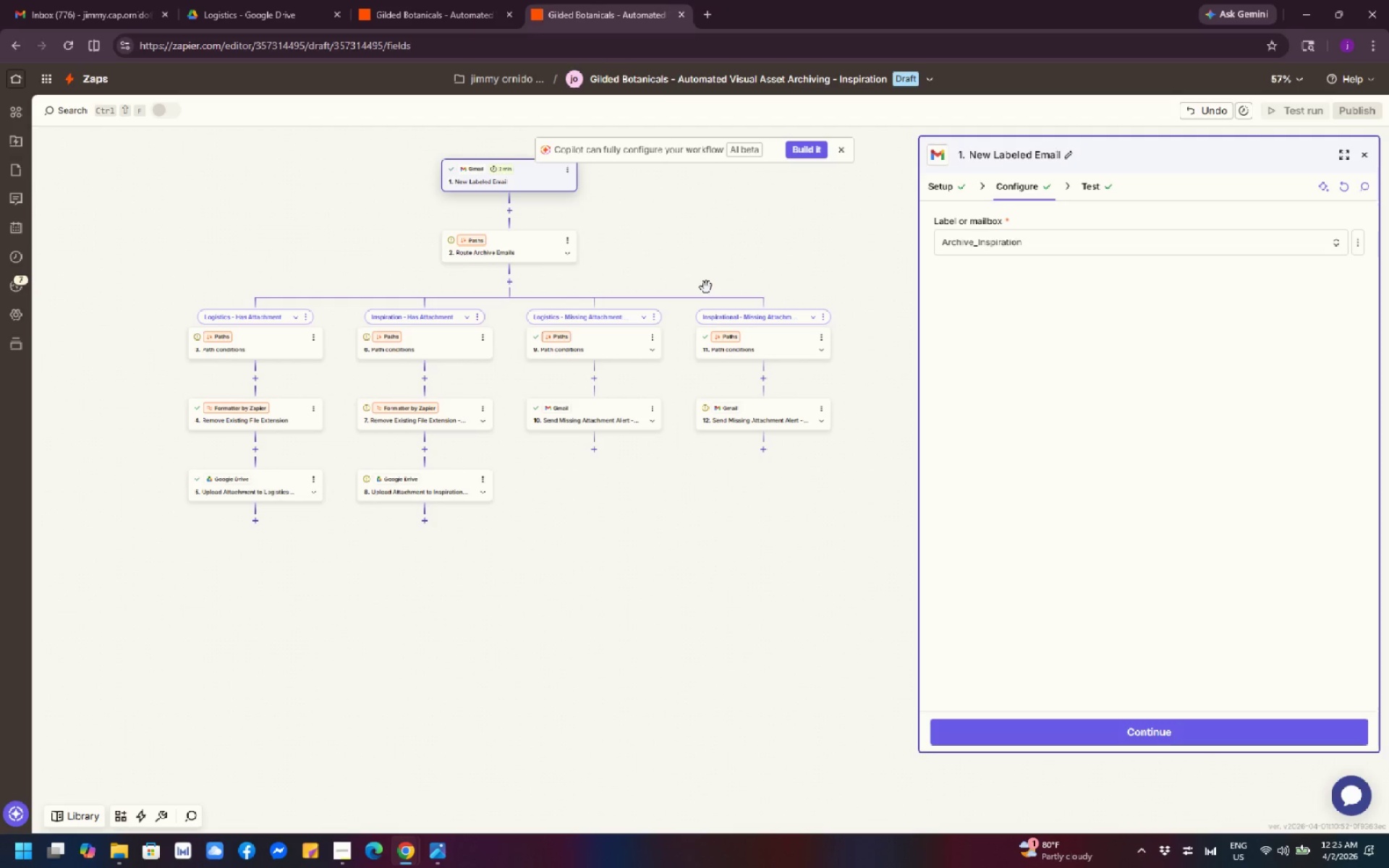 
wait(34.41)
 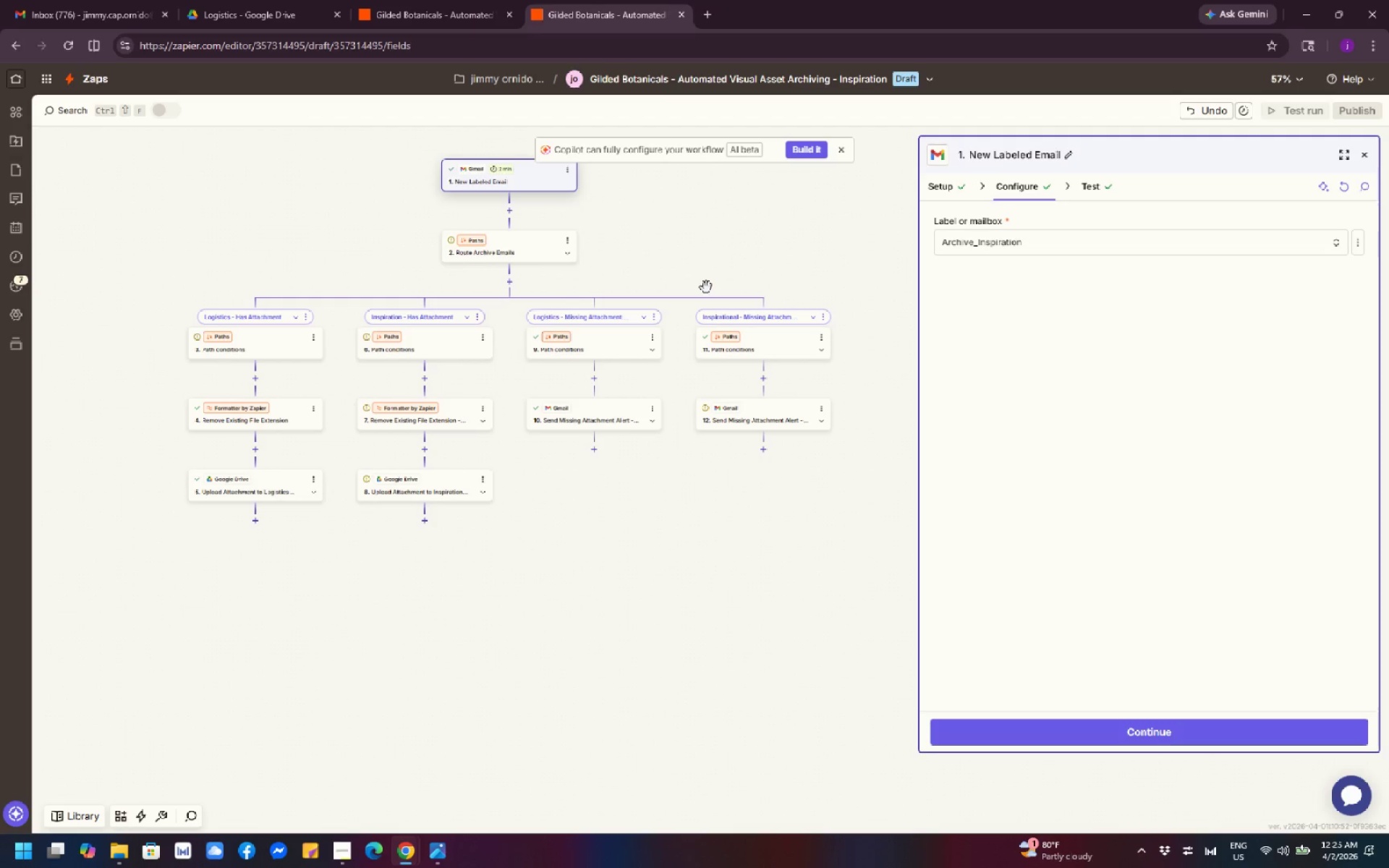 
left_click([561, 240])
 